 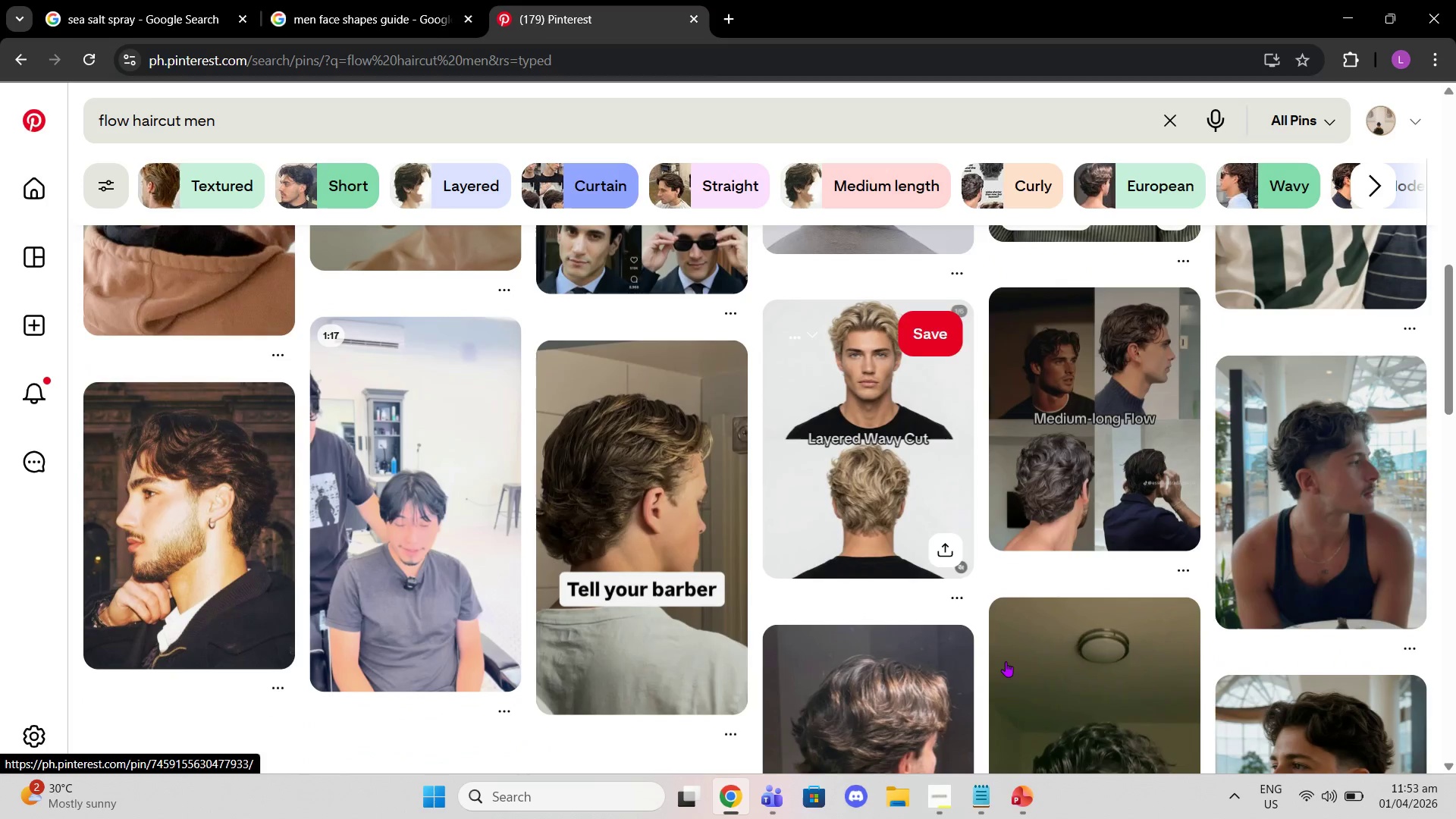 
scroll: coordinate [1053, 602], scroll_direction: down, amount: 7.0
 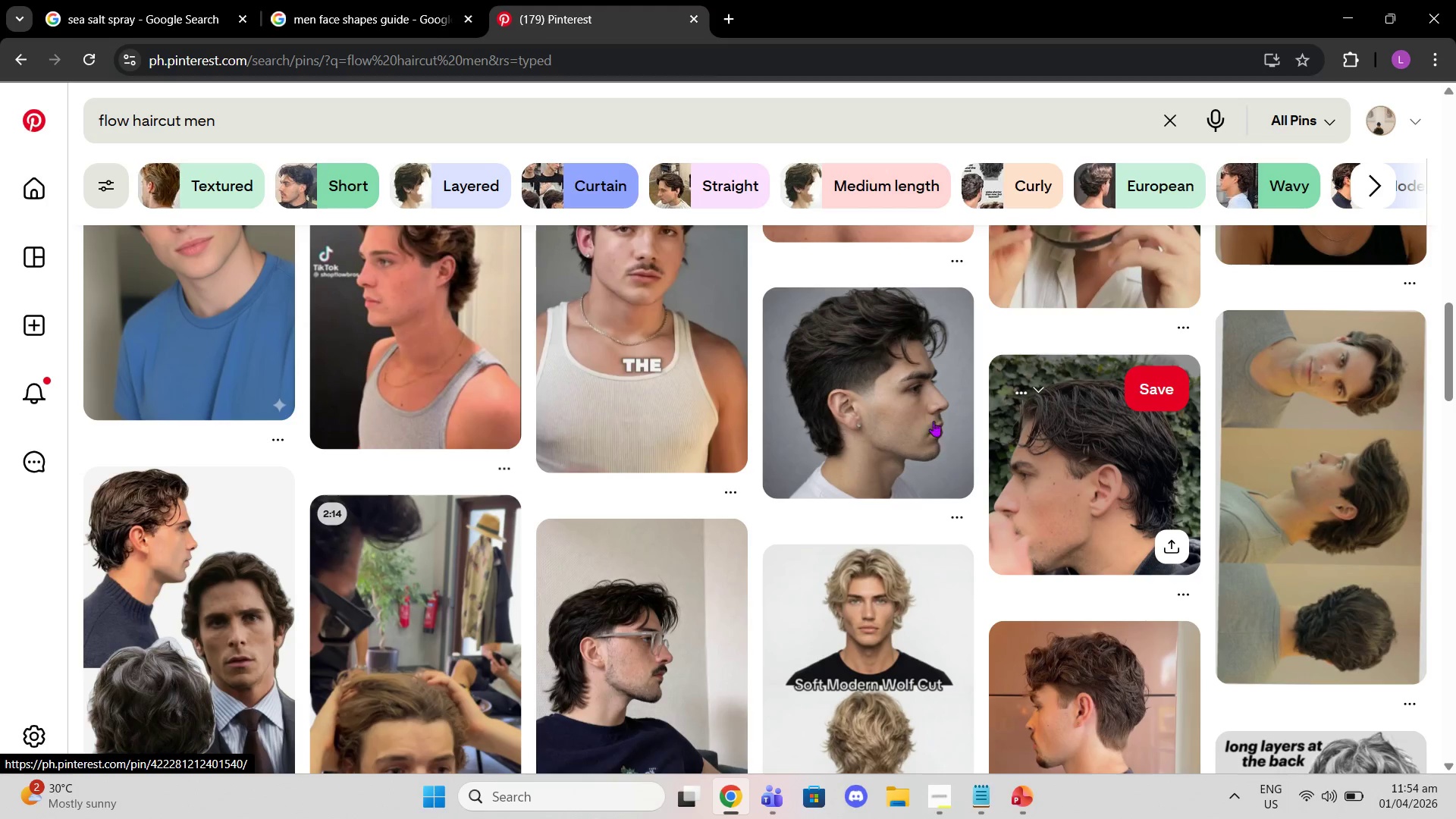 
left_click([909, 405])
 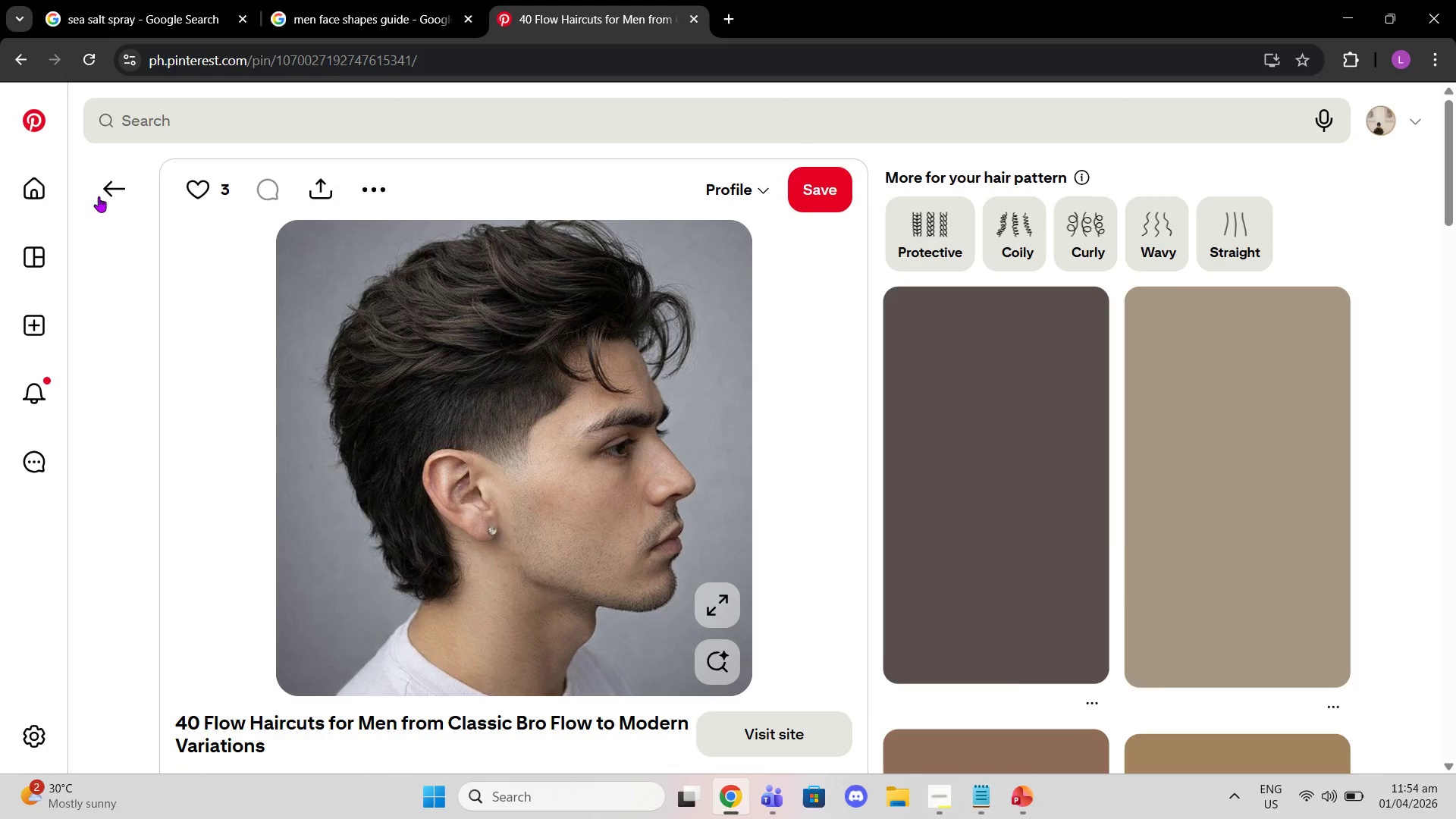 
left_click([102, 197])
 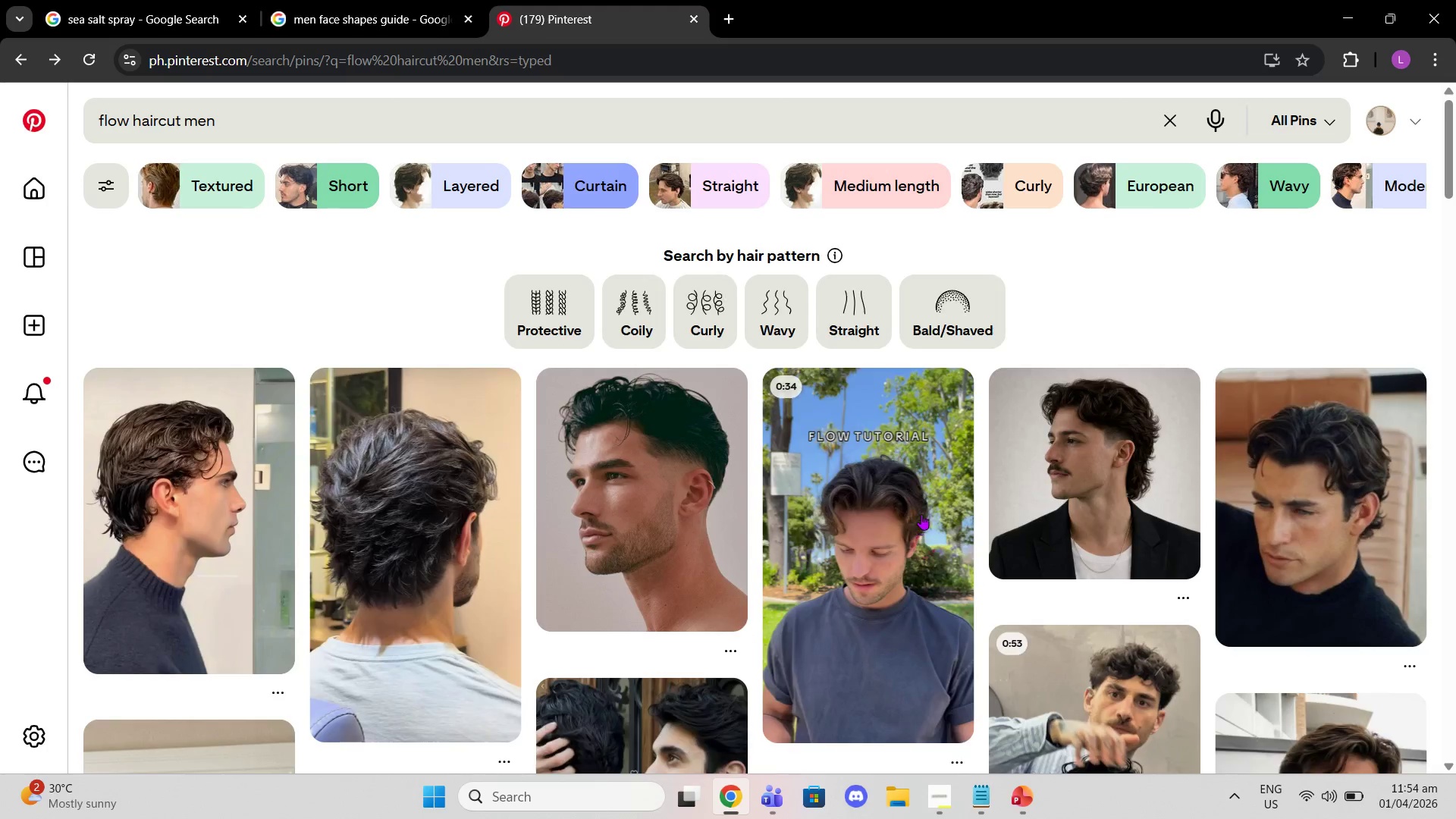 
scroll: coordinate [1224, 556], scroll_direction: down, amount: 3.0
 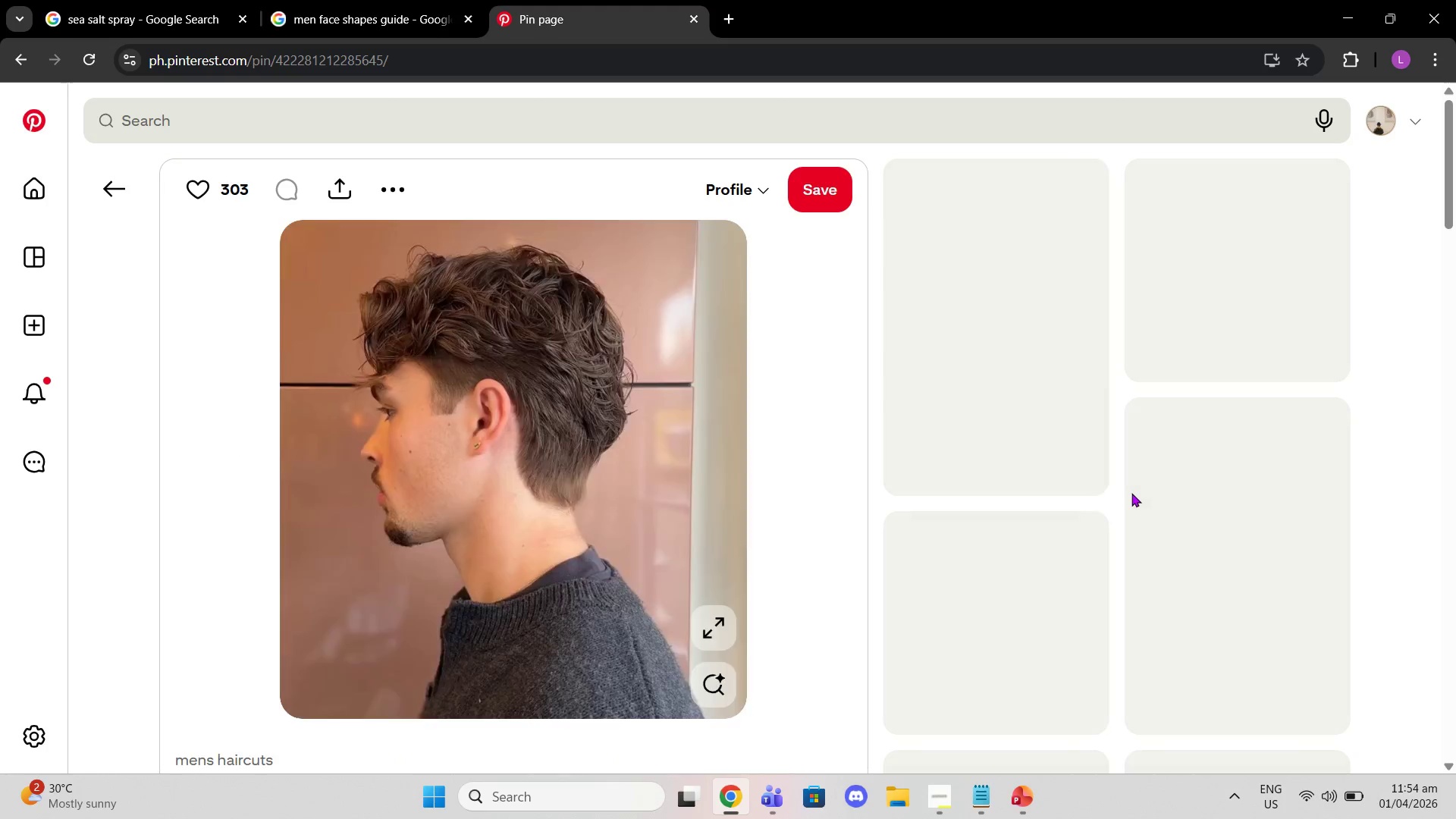 
right_click([513, 509])
 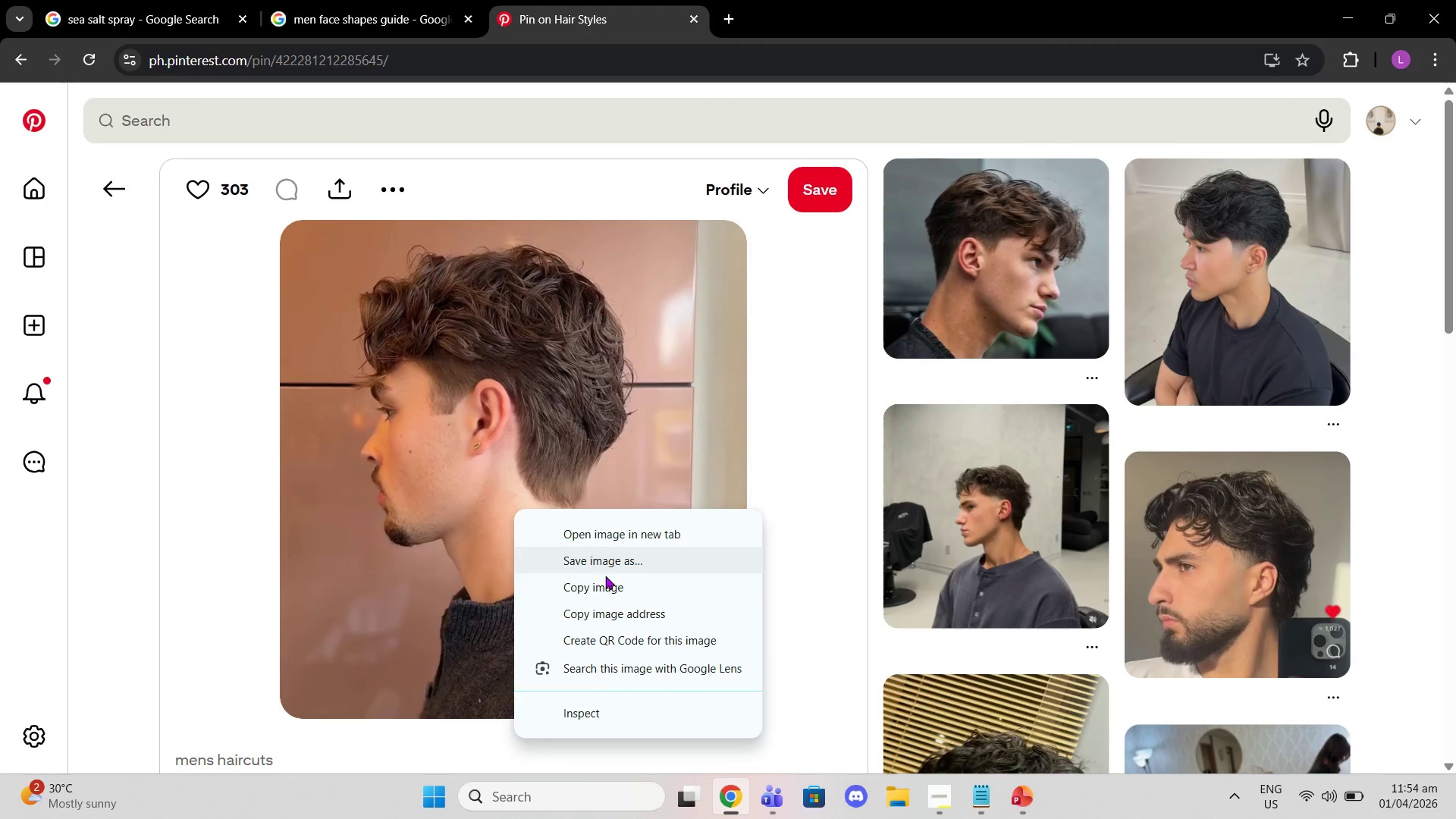 
left_click([606, 583])
 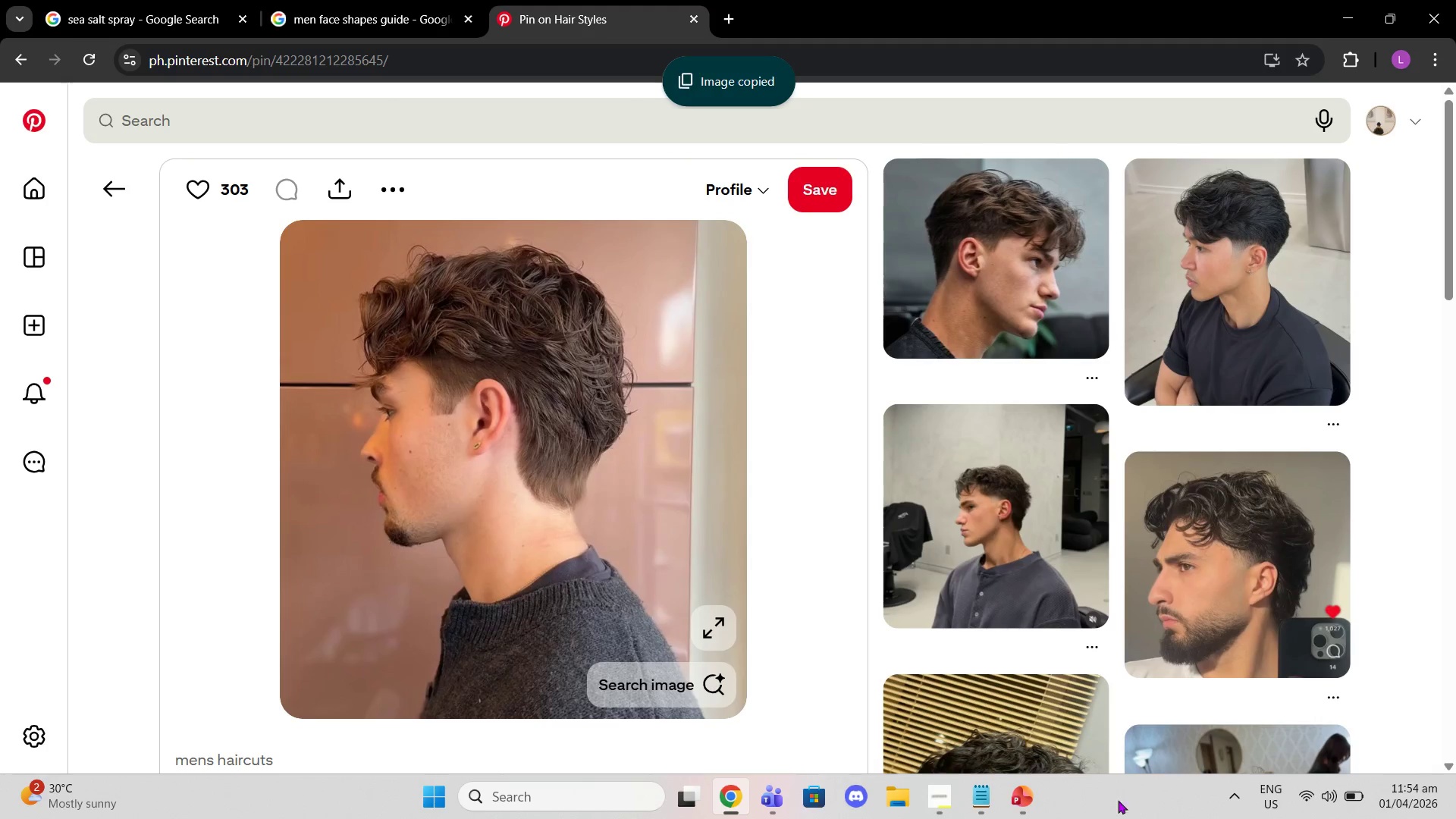 
left_click([1027, 805])
 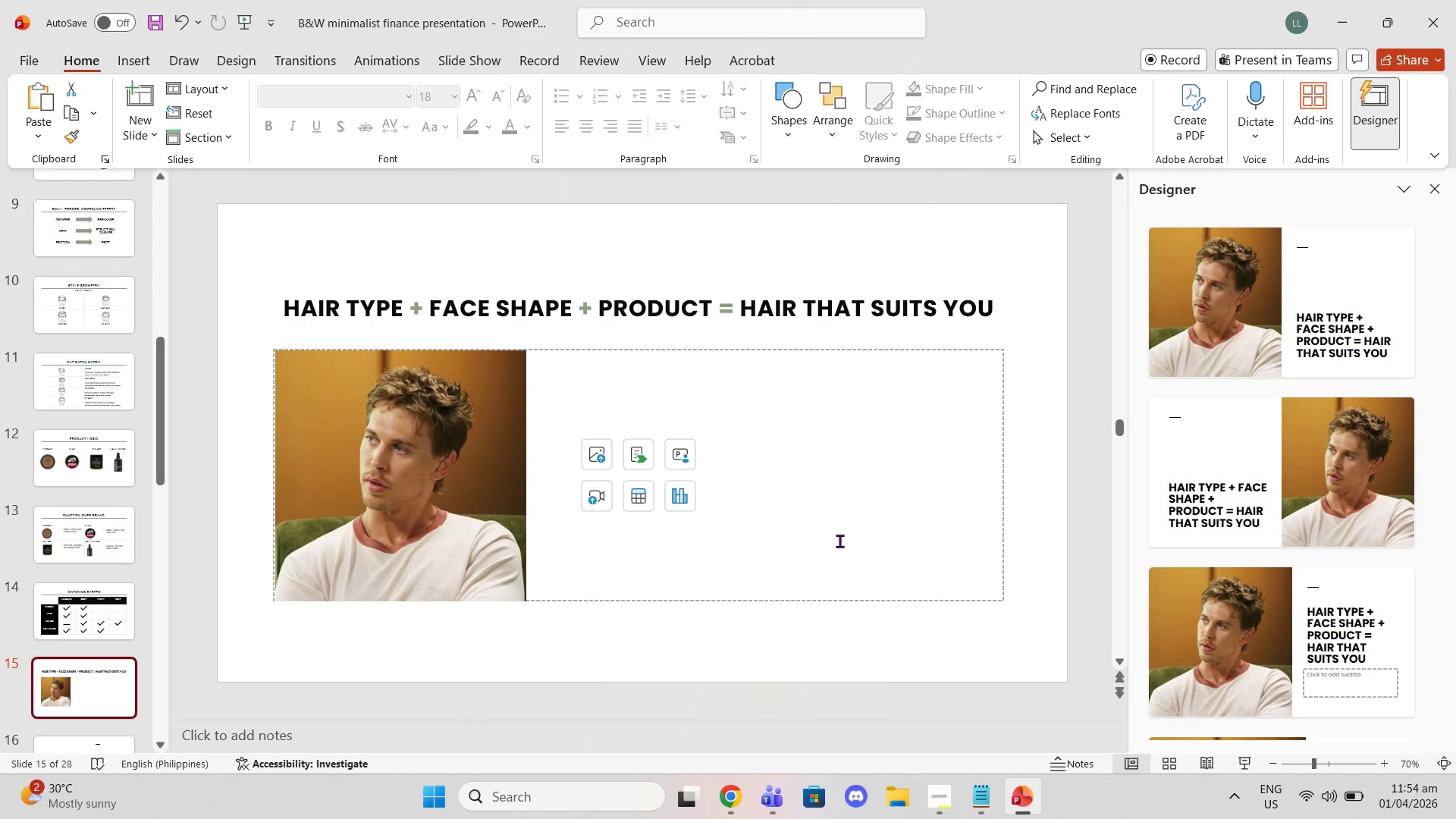 
key(Control+V)
 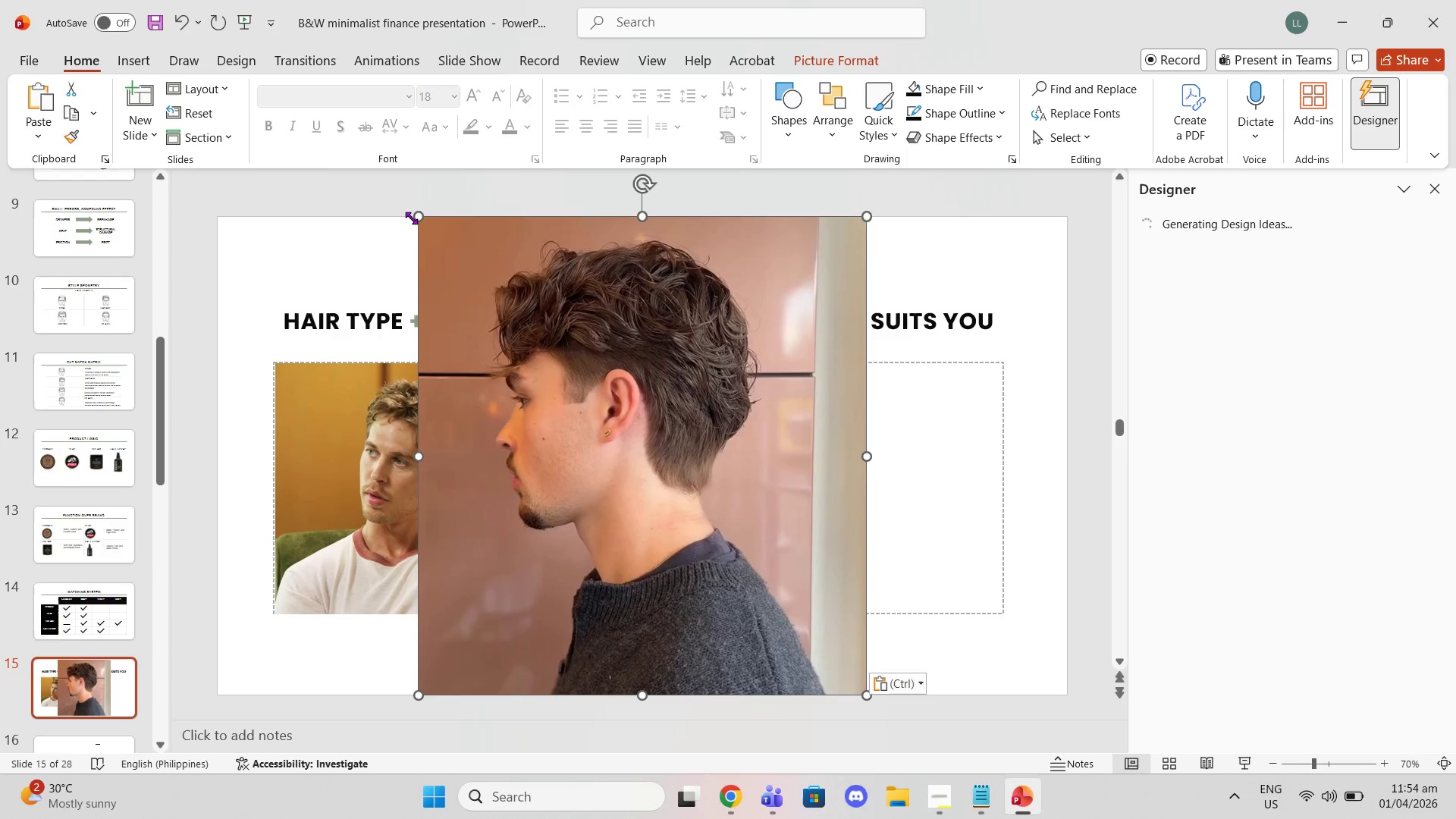 
left_click_drag(start_coordinate=[413, 217], to_coordinate=[556, 400])
 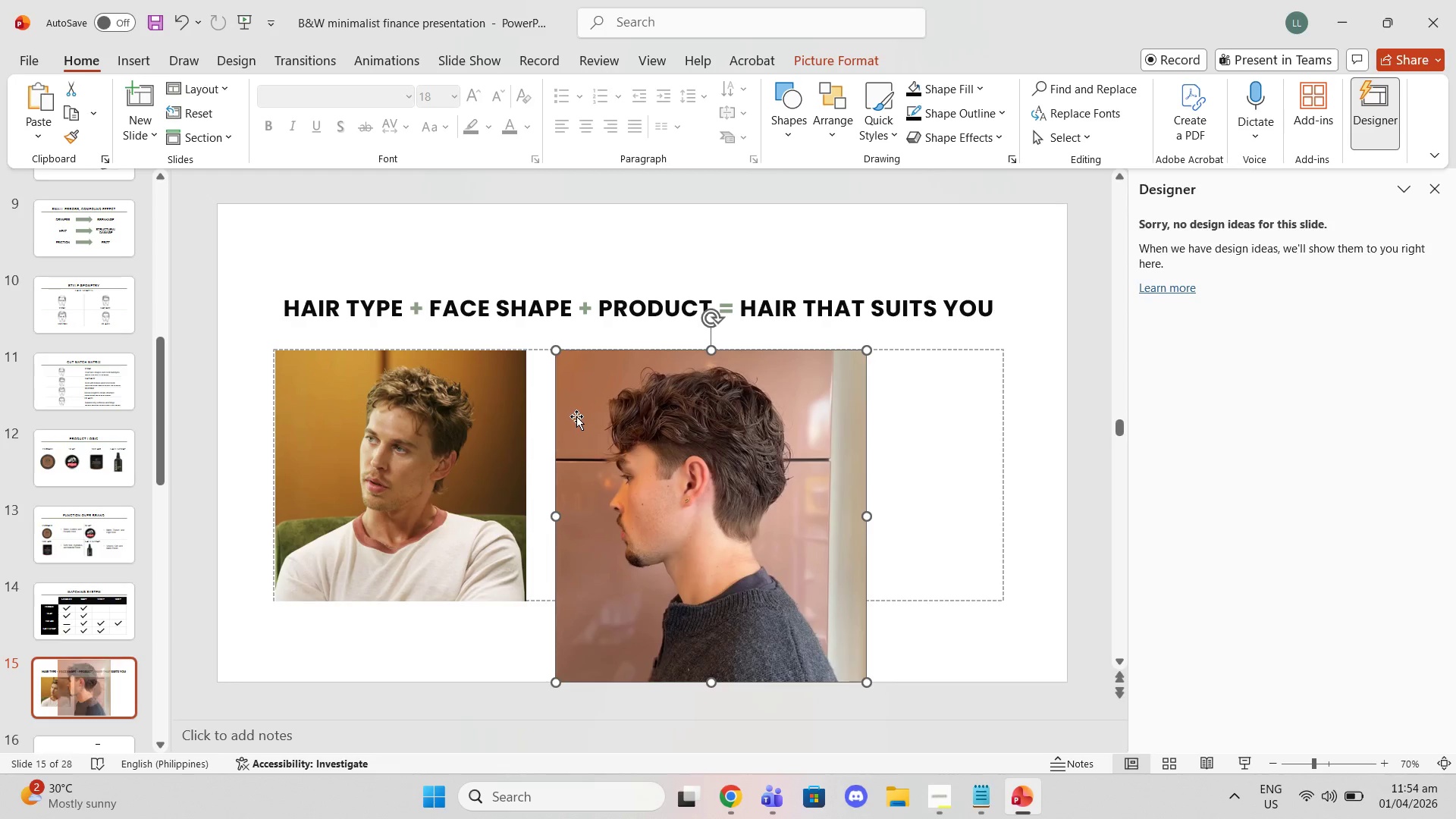 
left_click_drag(start_coordinate=[576, 416], to_coordinate=[546, 416])
 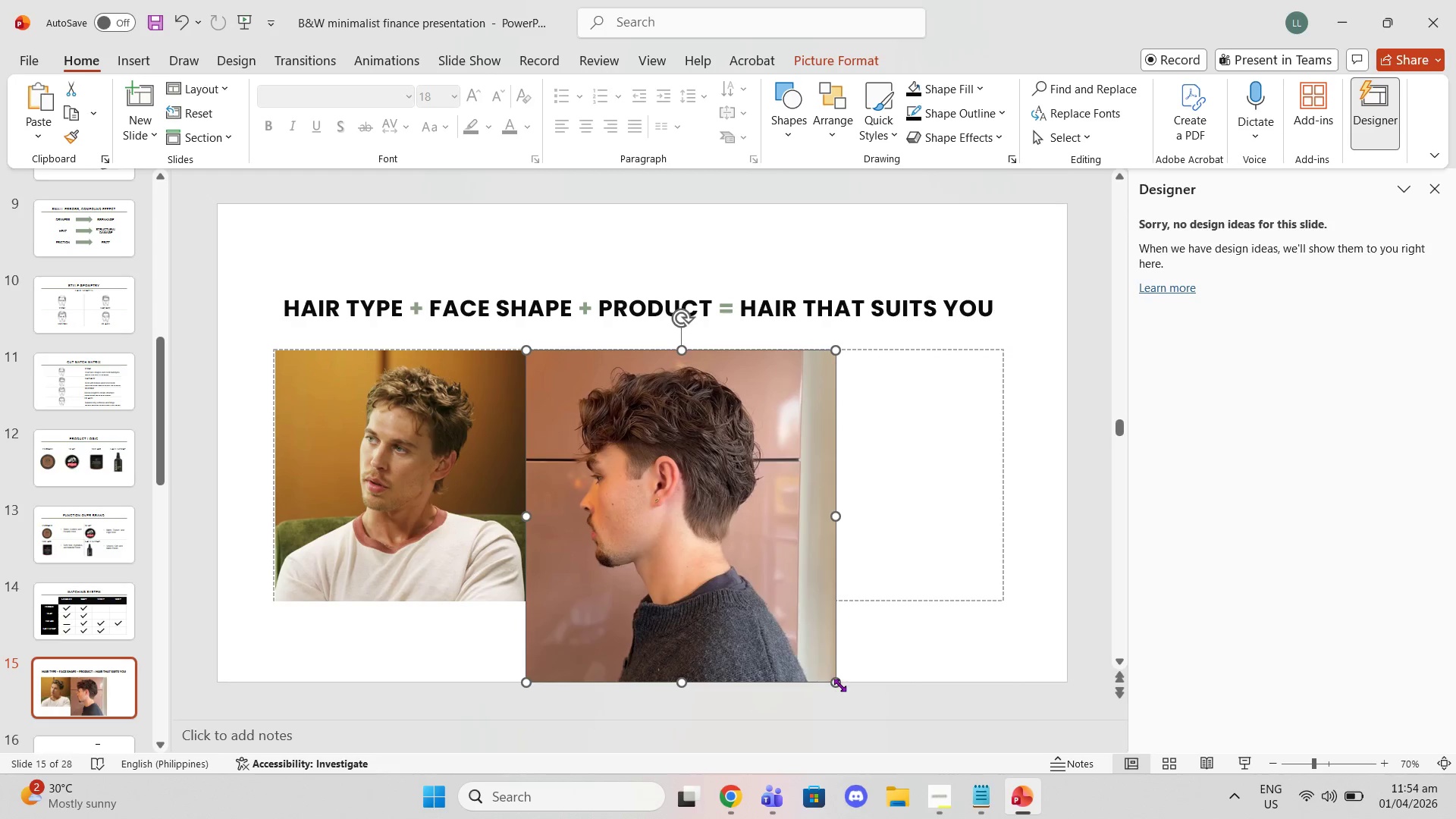 
left_click_drag(start_coordinate=[840, 683], to_coordinate=[763, 563])
 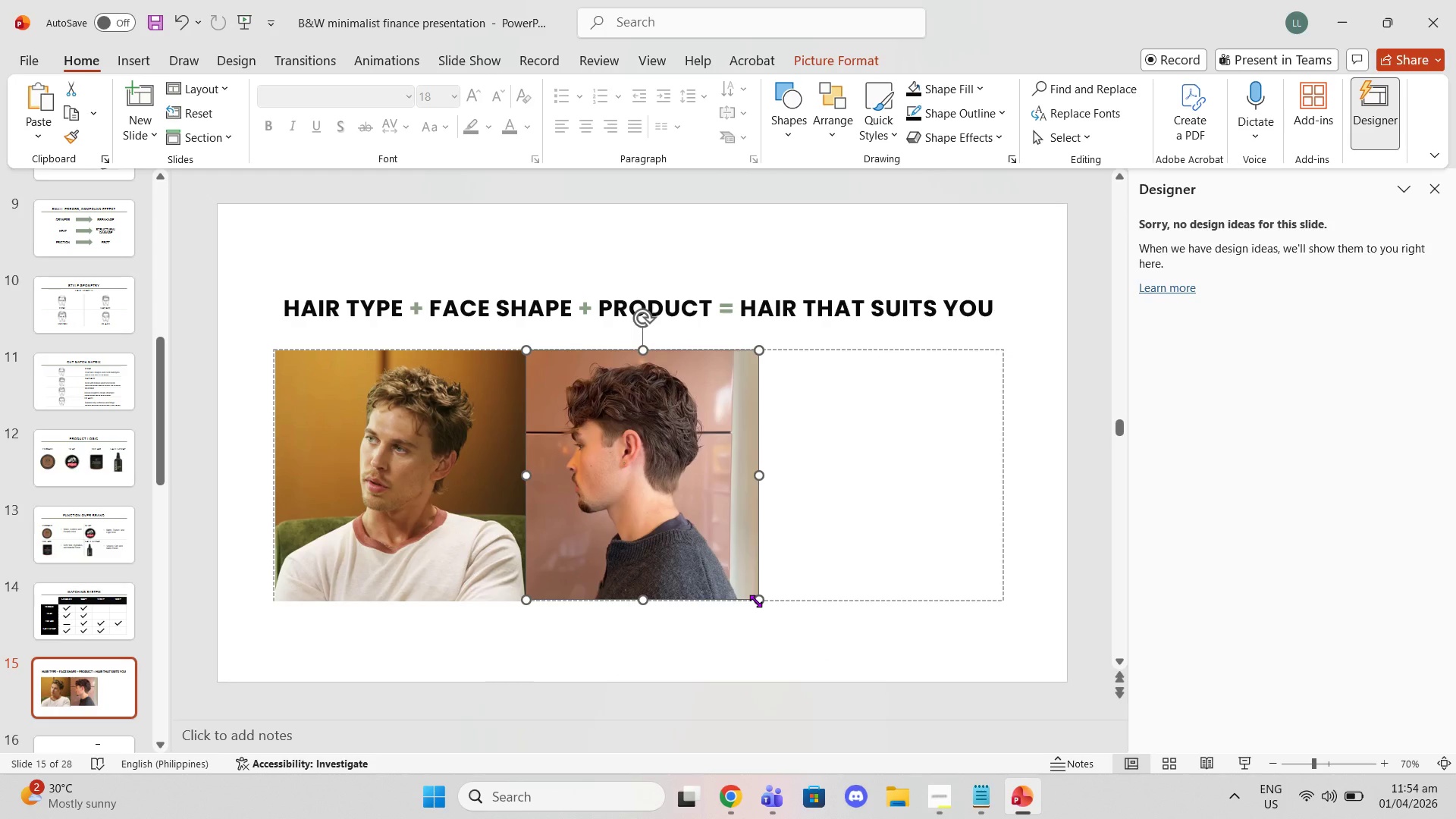 
left_click_drag(start_coordinate=[755, 601], to_coordinate=[761, 601])
 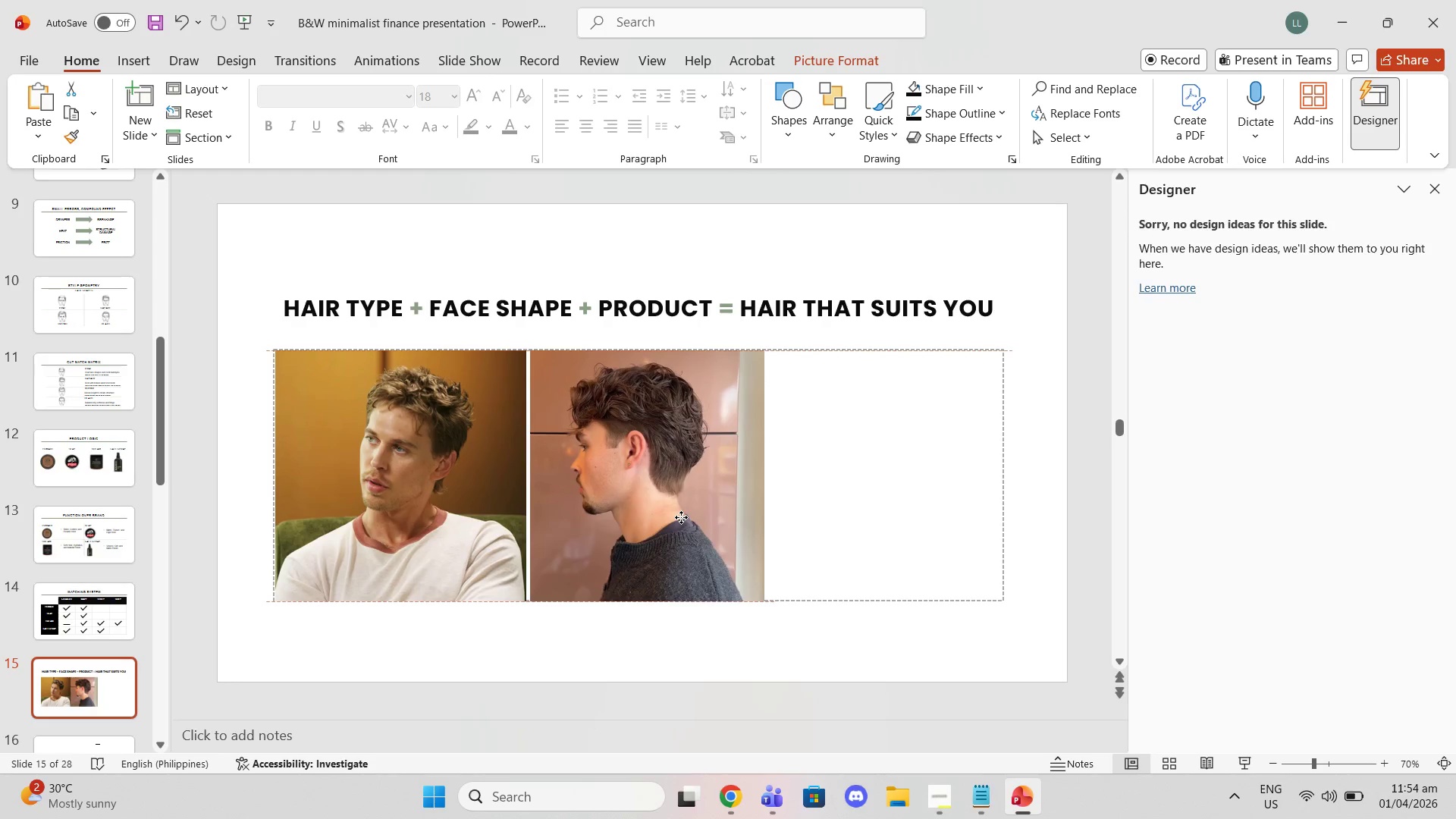 
left_click([675, 517])
 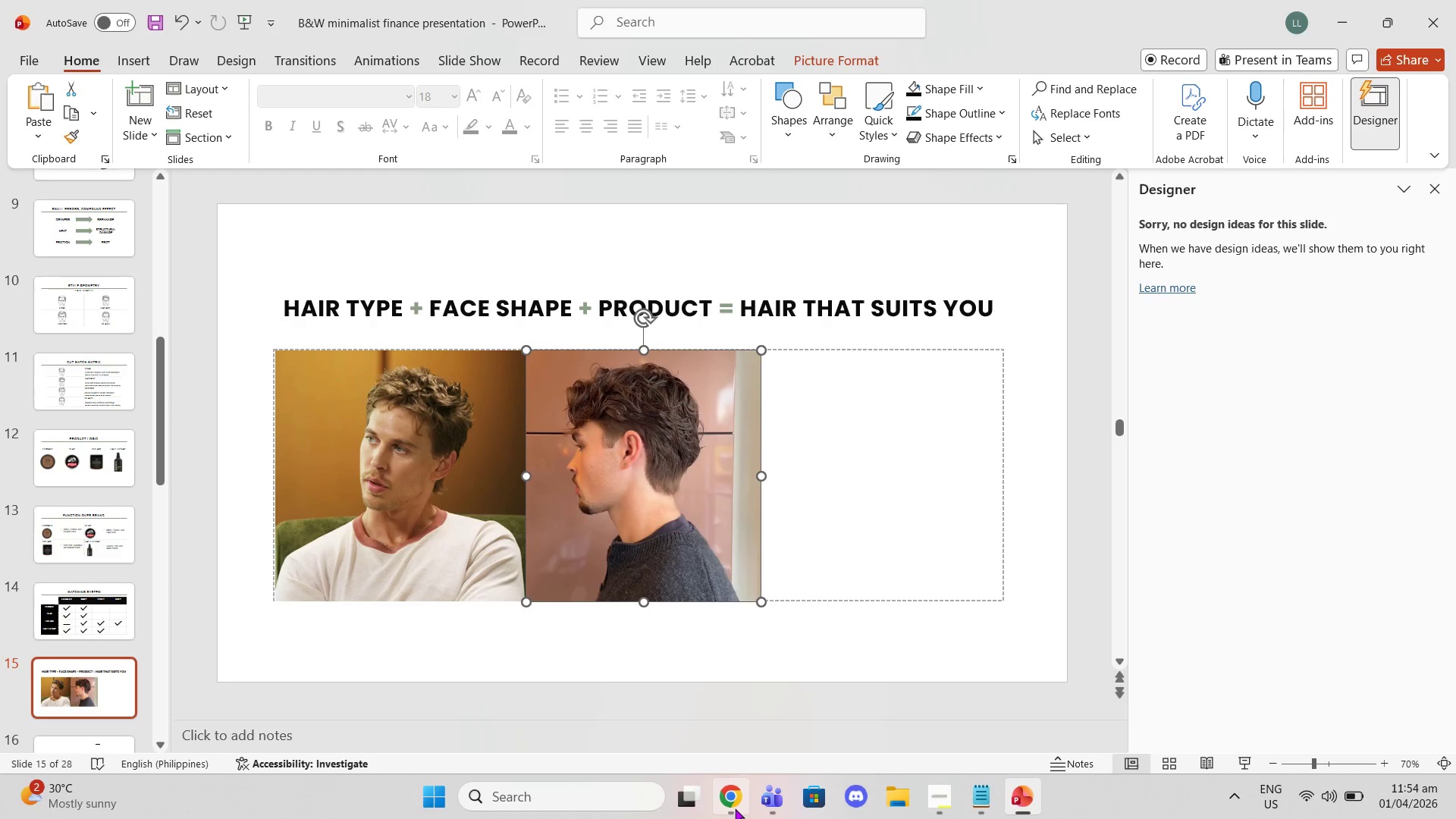 
left_click([735, 809])
 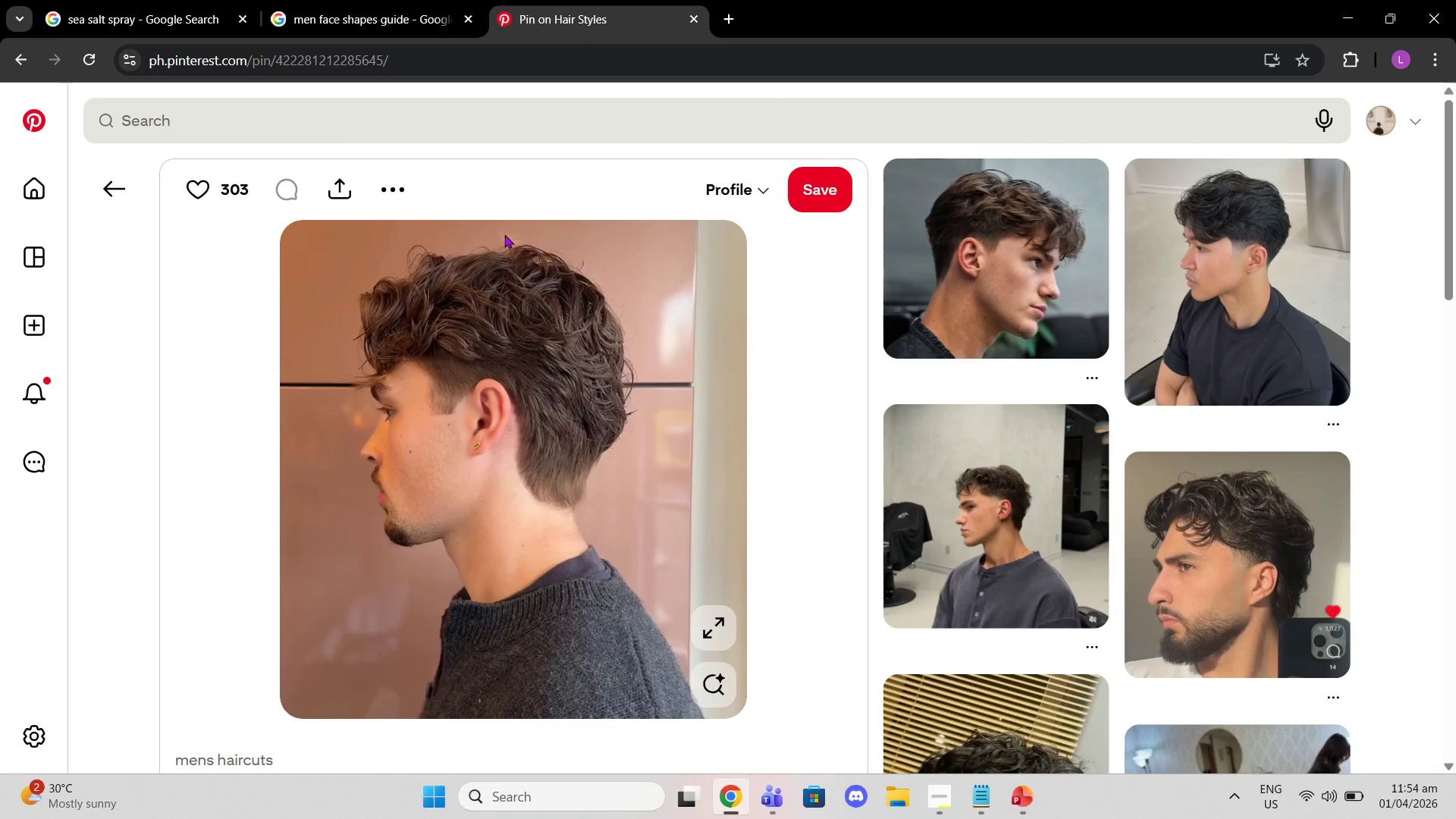 
scroll: coordinate [403, 347], scroll_direction: down, amount: 9.0
 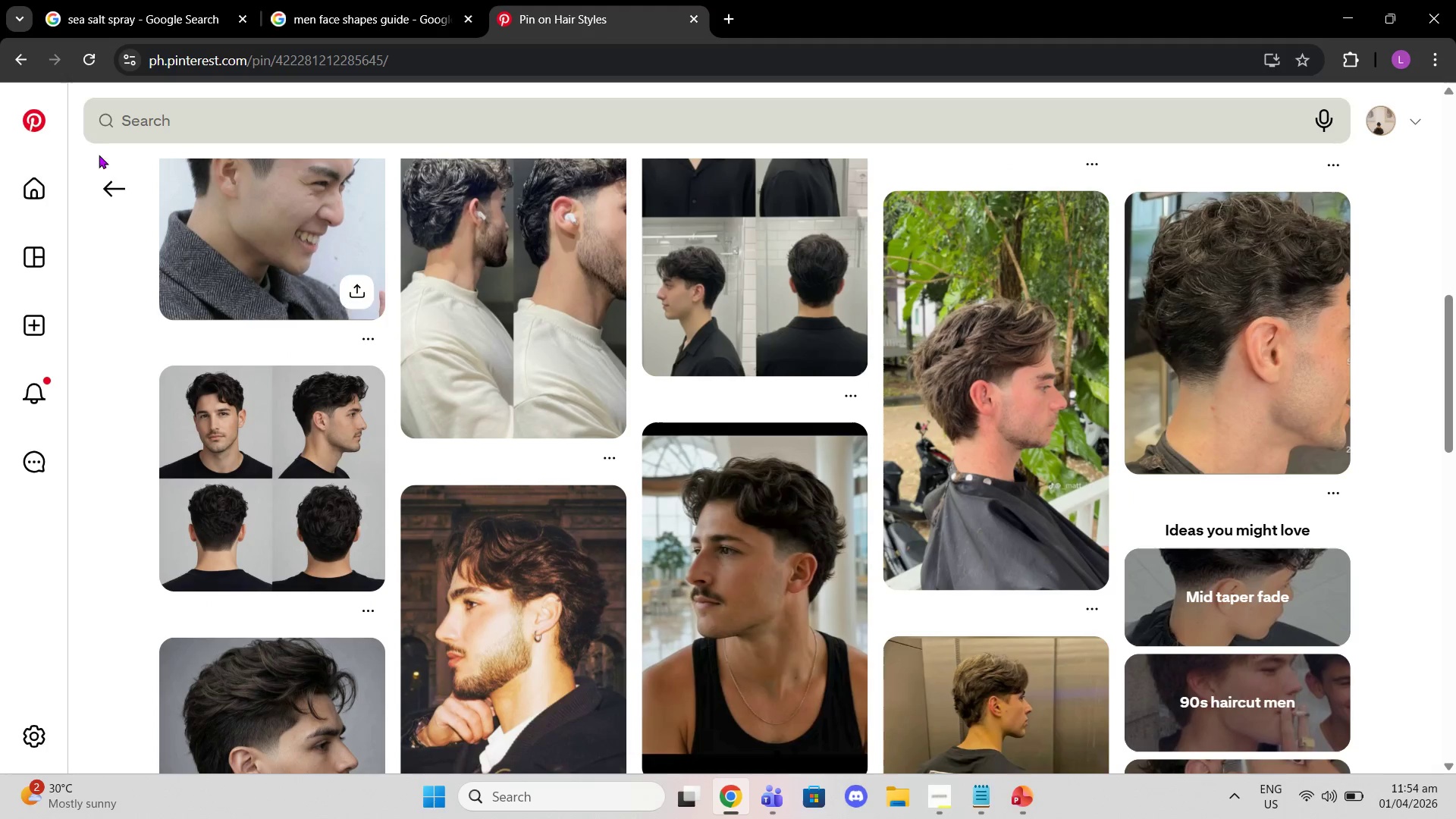 
left_click([99, 182])
 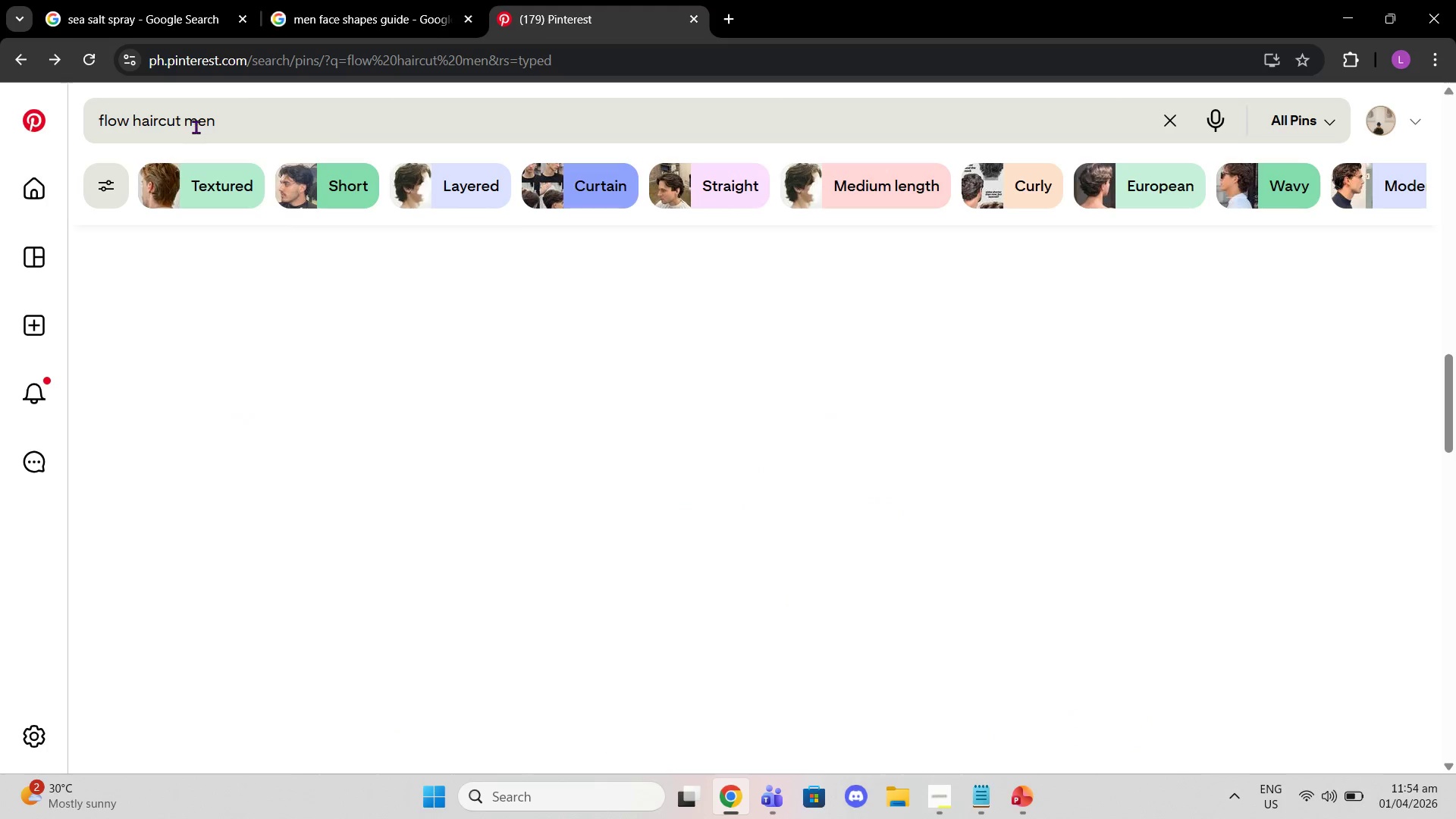 
left_click_drag(start_coordinate=[236, 120], to_coordinate=[63, 119])
 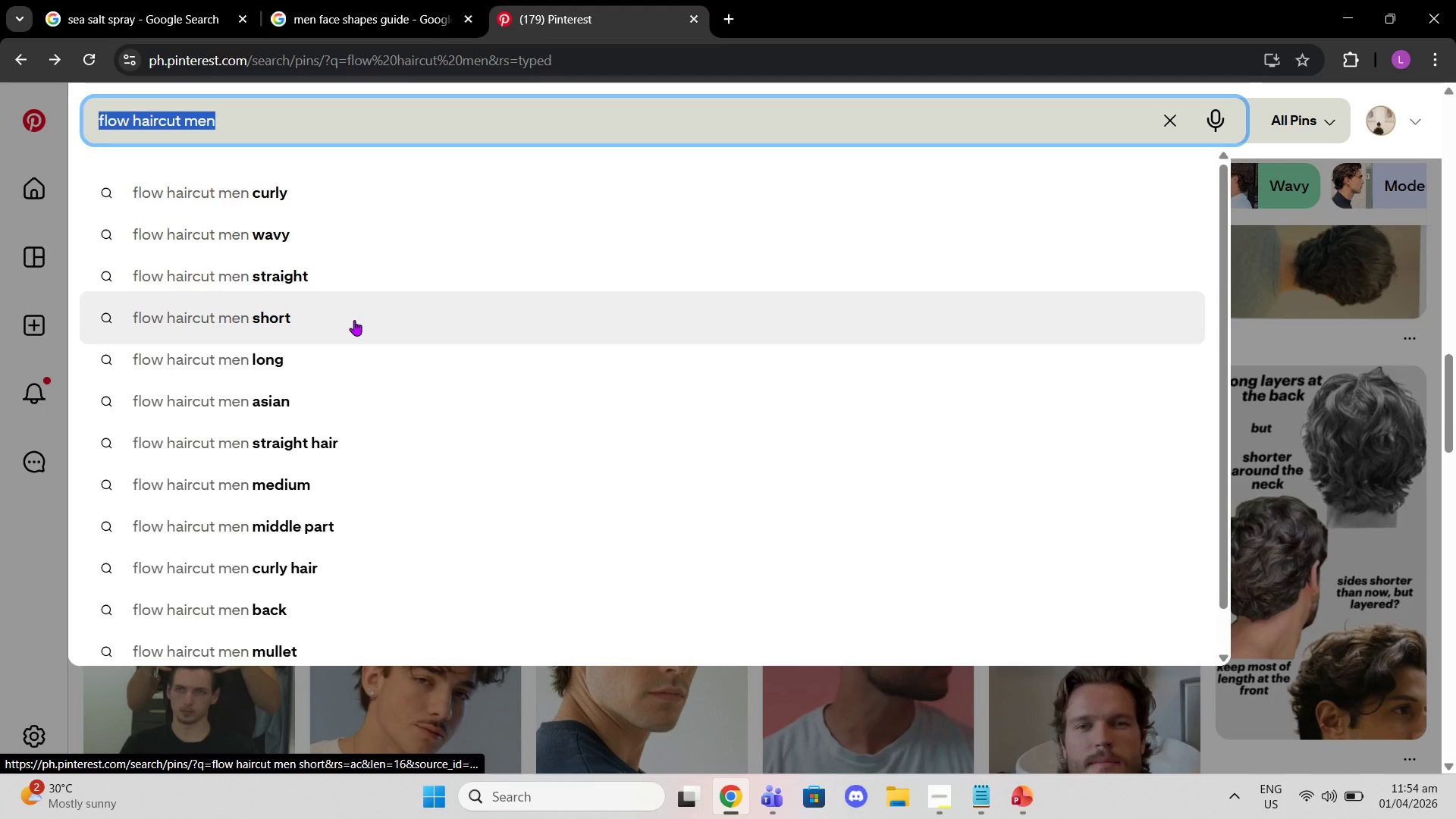 
type(jason)
key(Backspace)
type(b)
key(Backspace)
 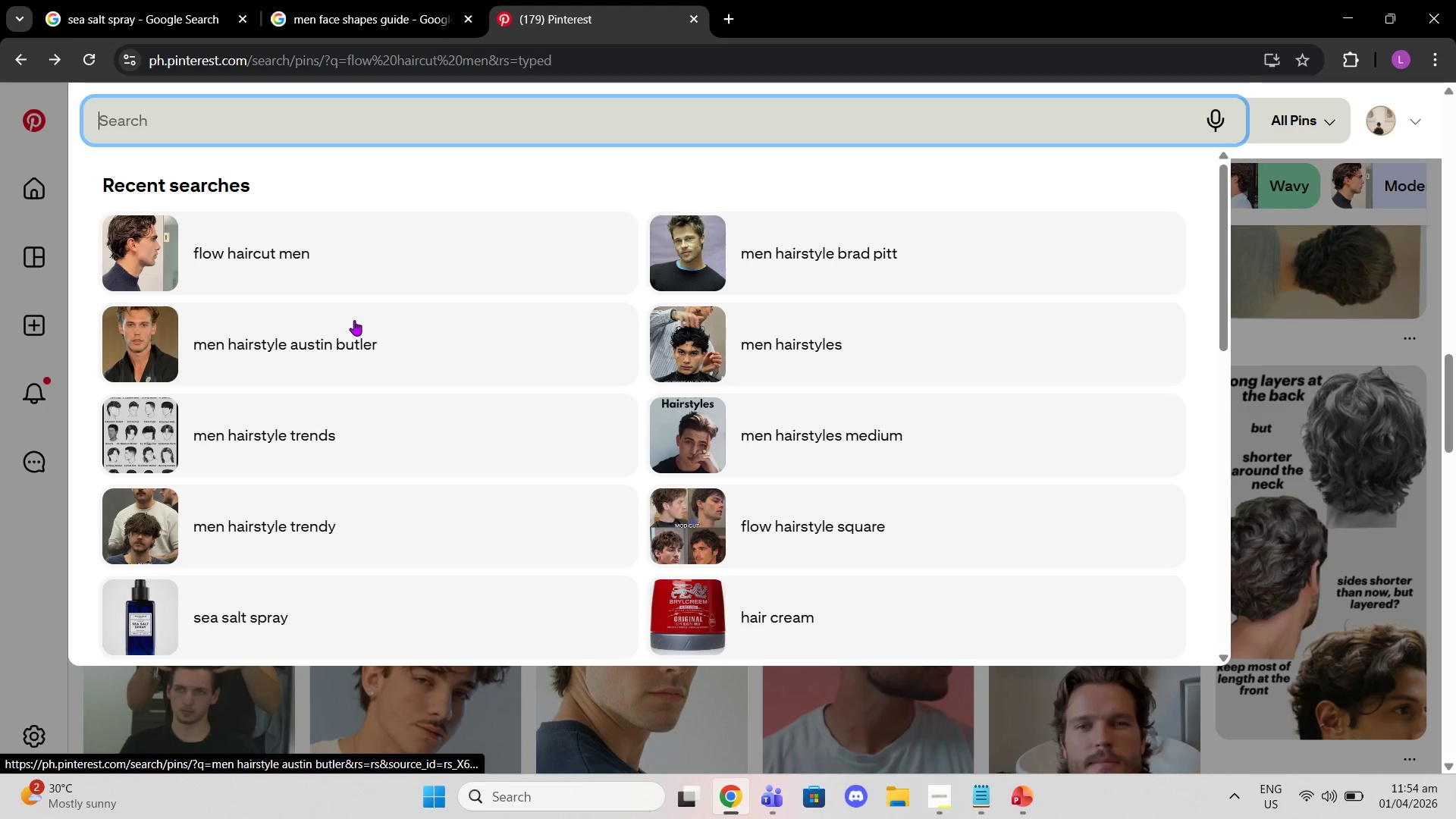 
type(michael vb)
key(Backspace)
key(Backspace)
type(b jordan hairstyle)
 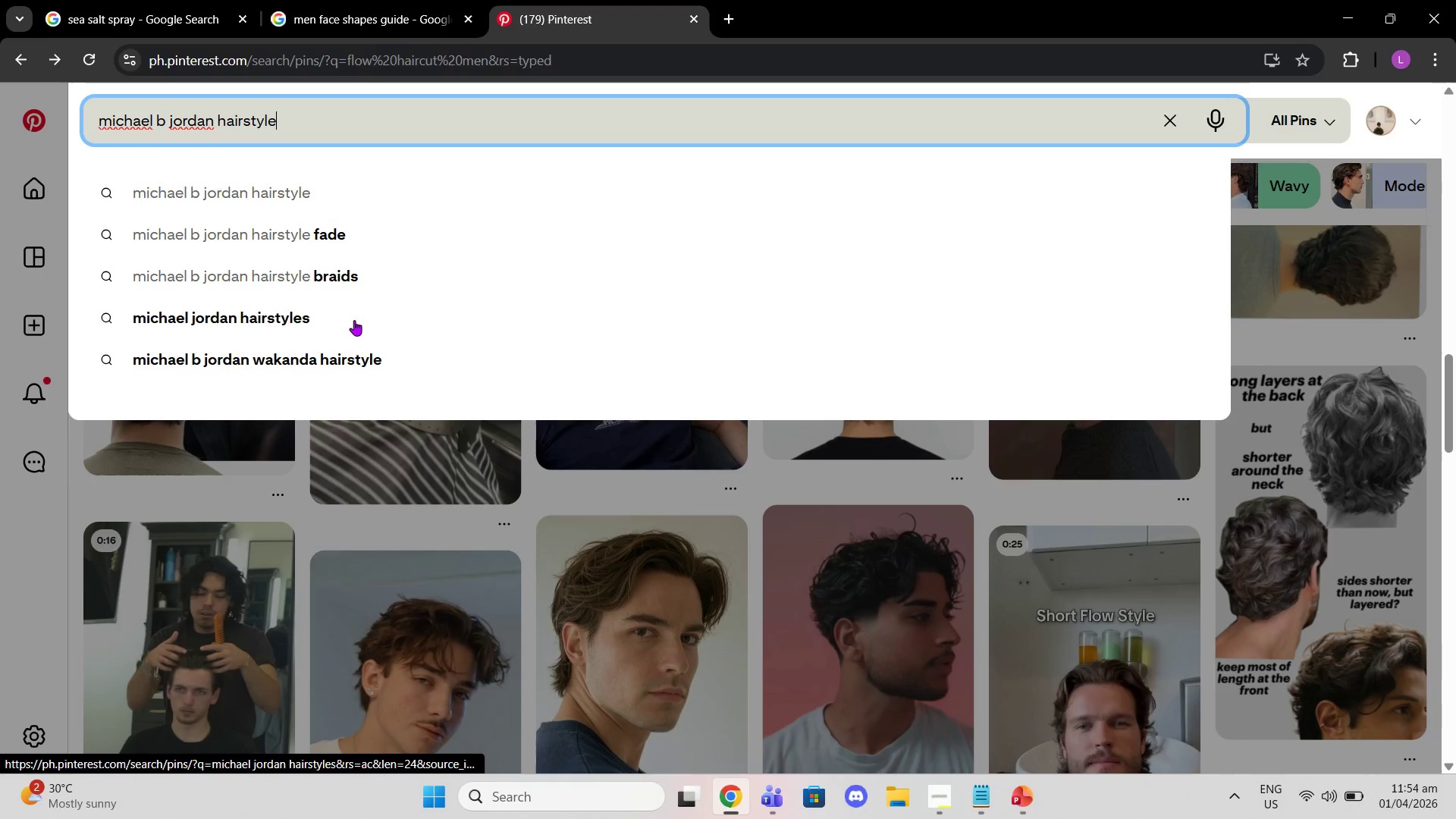 
key(Enter)
 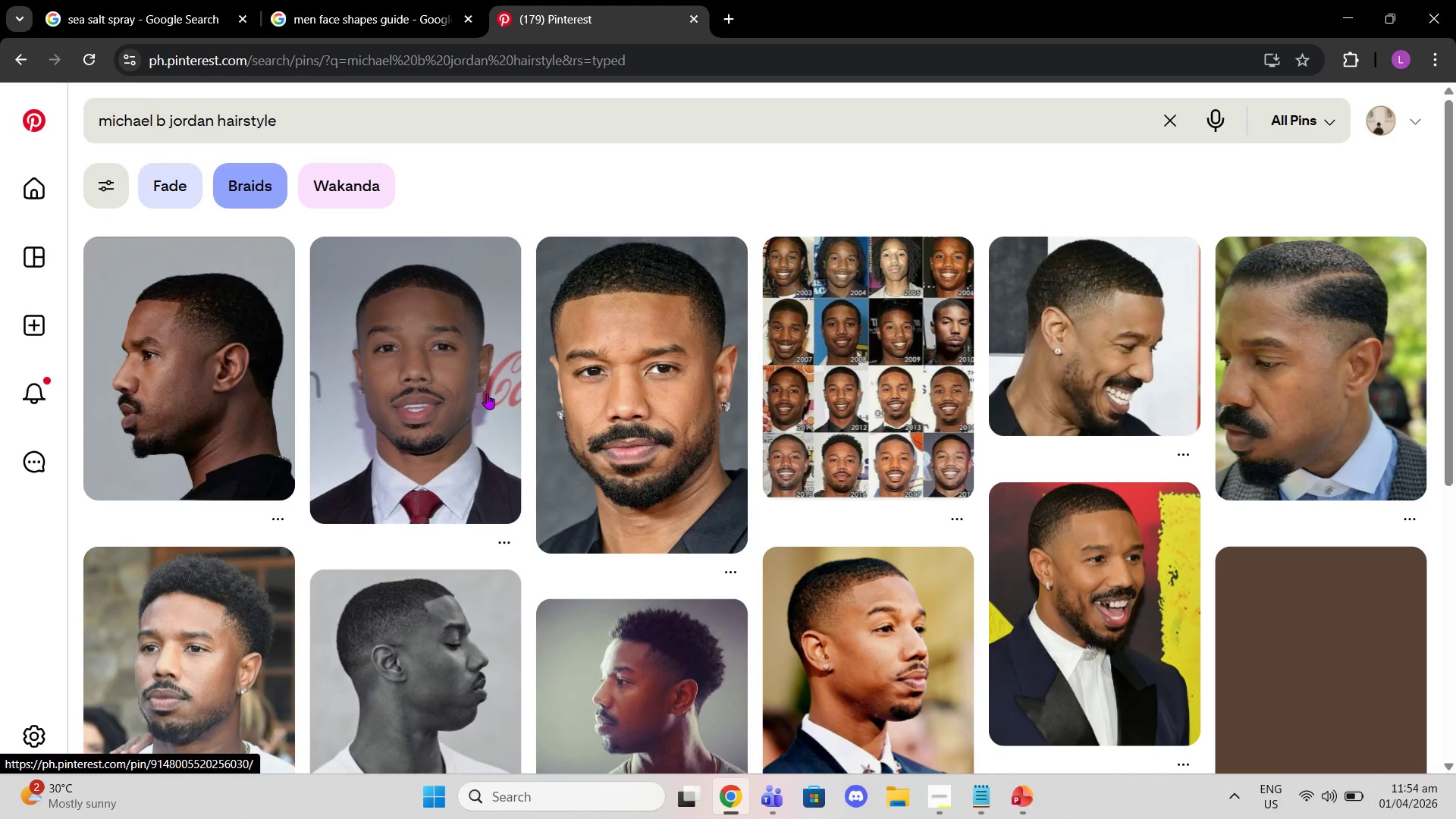 
left_click([226, 359])
 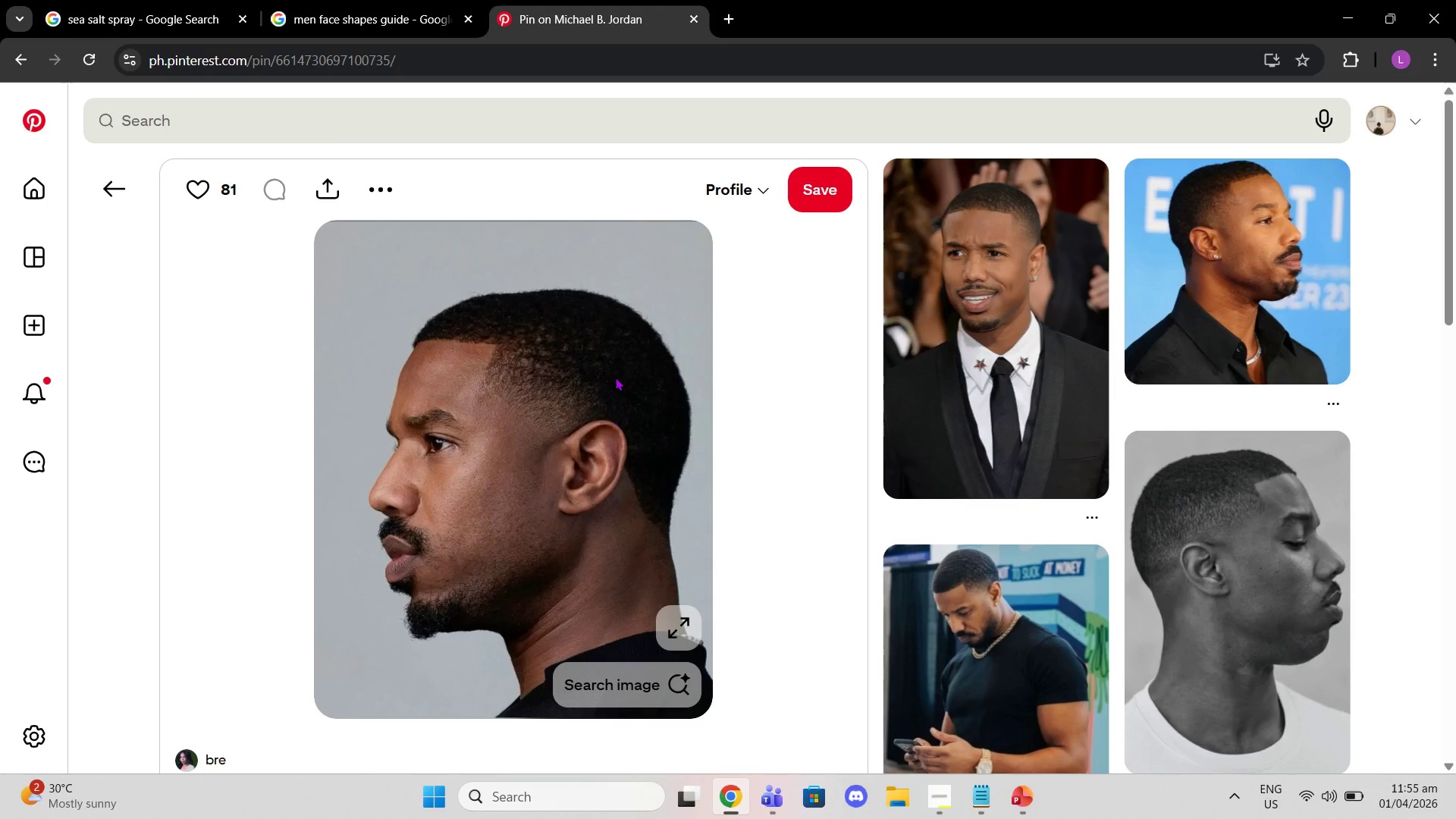 
mouse_move([150, 210])
 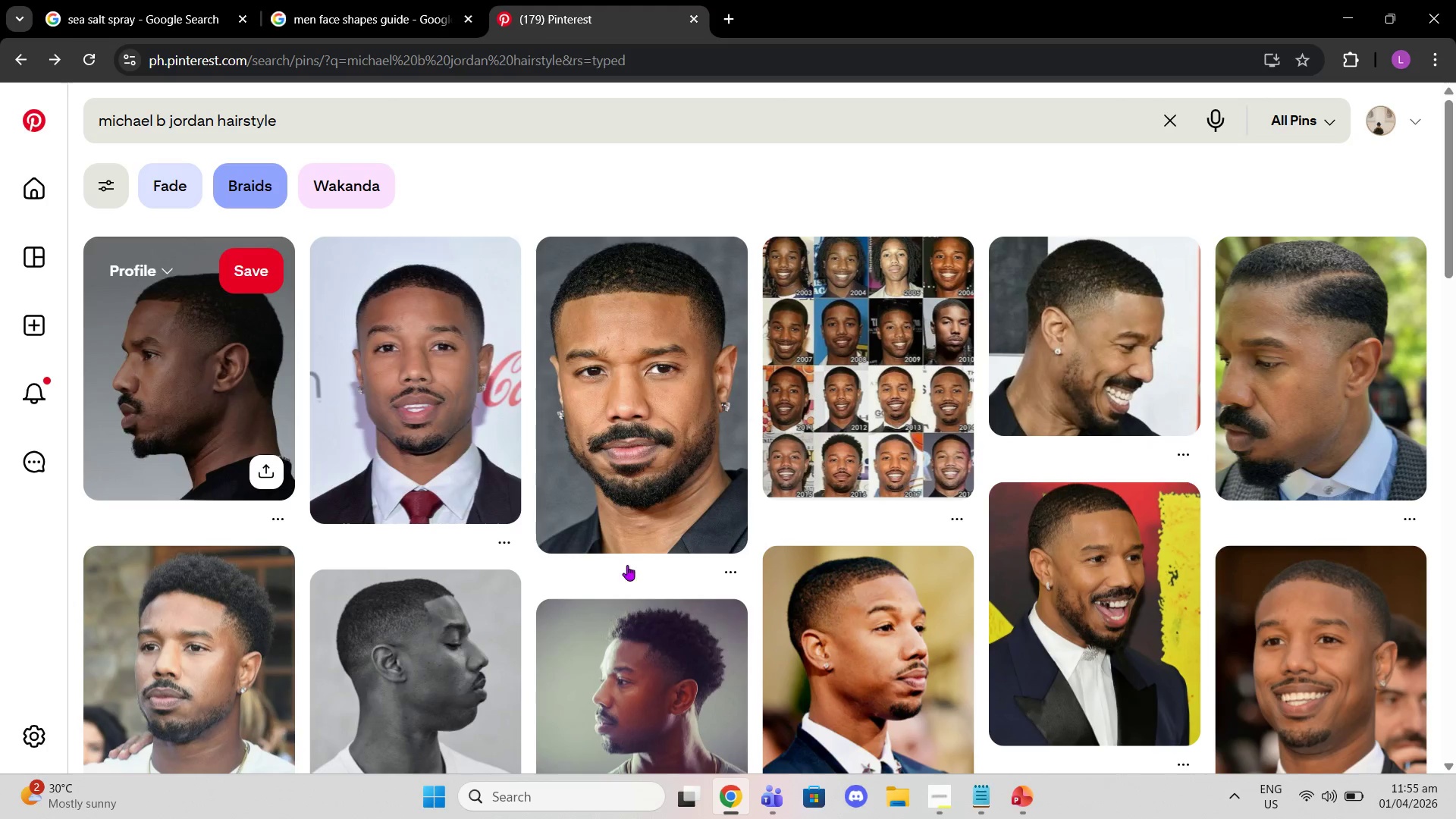 
scroll: coordinate [783, 579], scroll_direction: down, amount: 3.0
 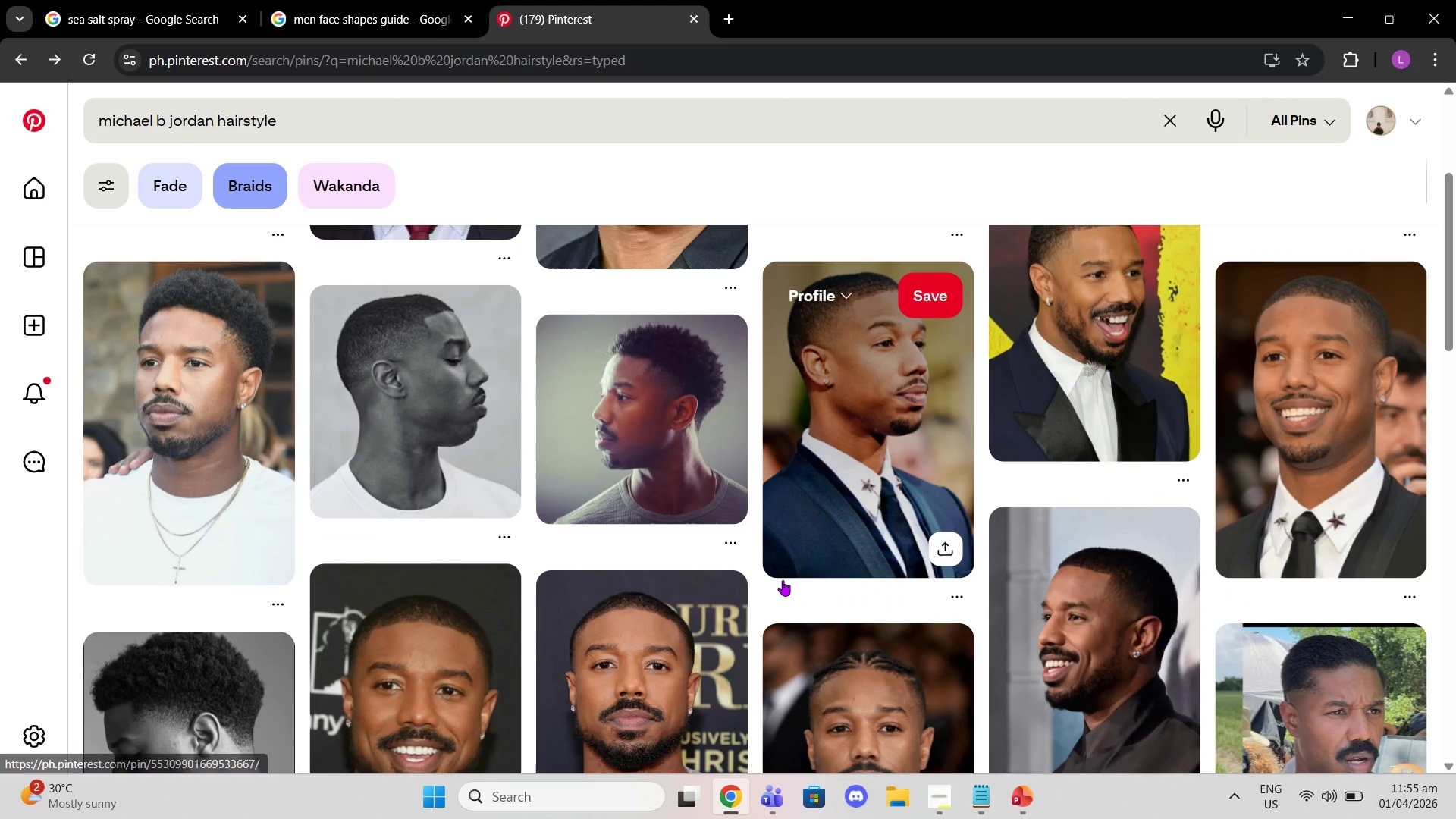 
scroll: coordinate [783, 581], scroll_direction: none, amount: 0.0
 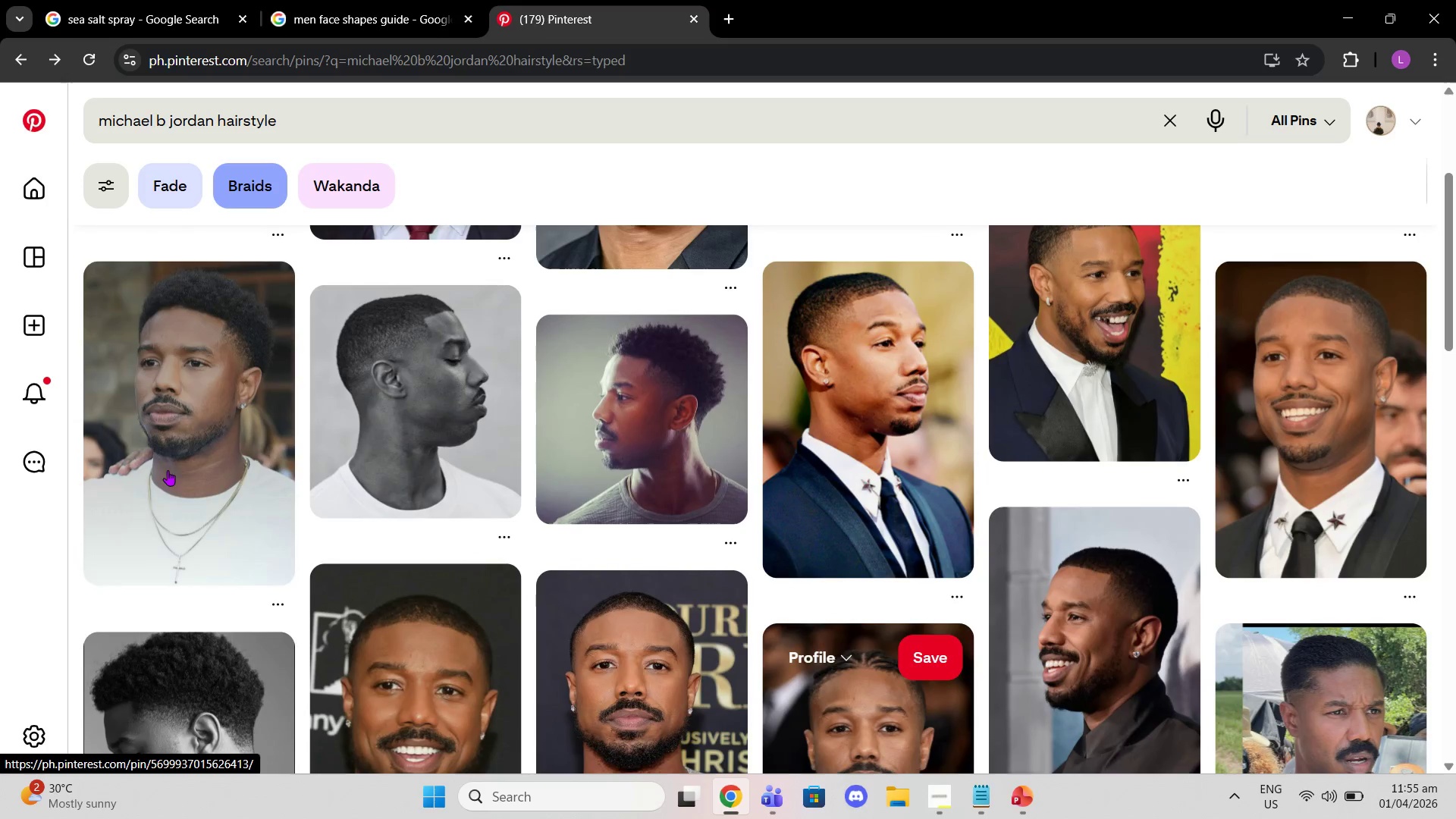 
scroll: coordinate [774, 484], scroll_direction: up, amount: 3.0
 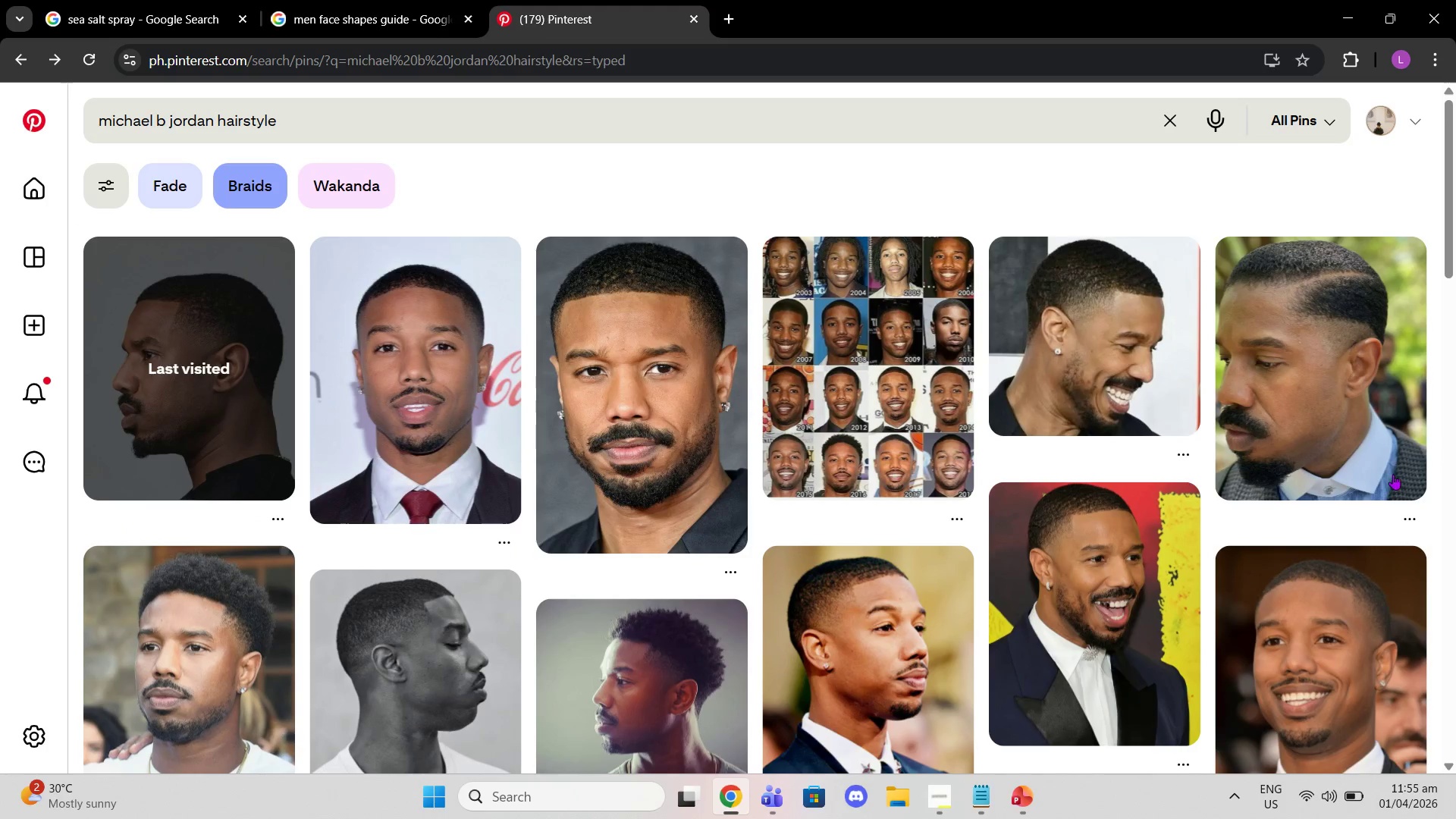 
scroll: coordinate [1362, 506], scroll_direction: down, amount: 6.0
 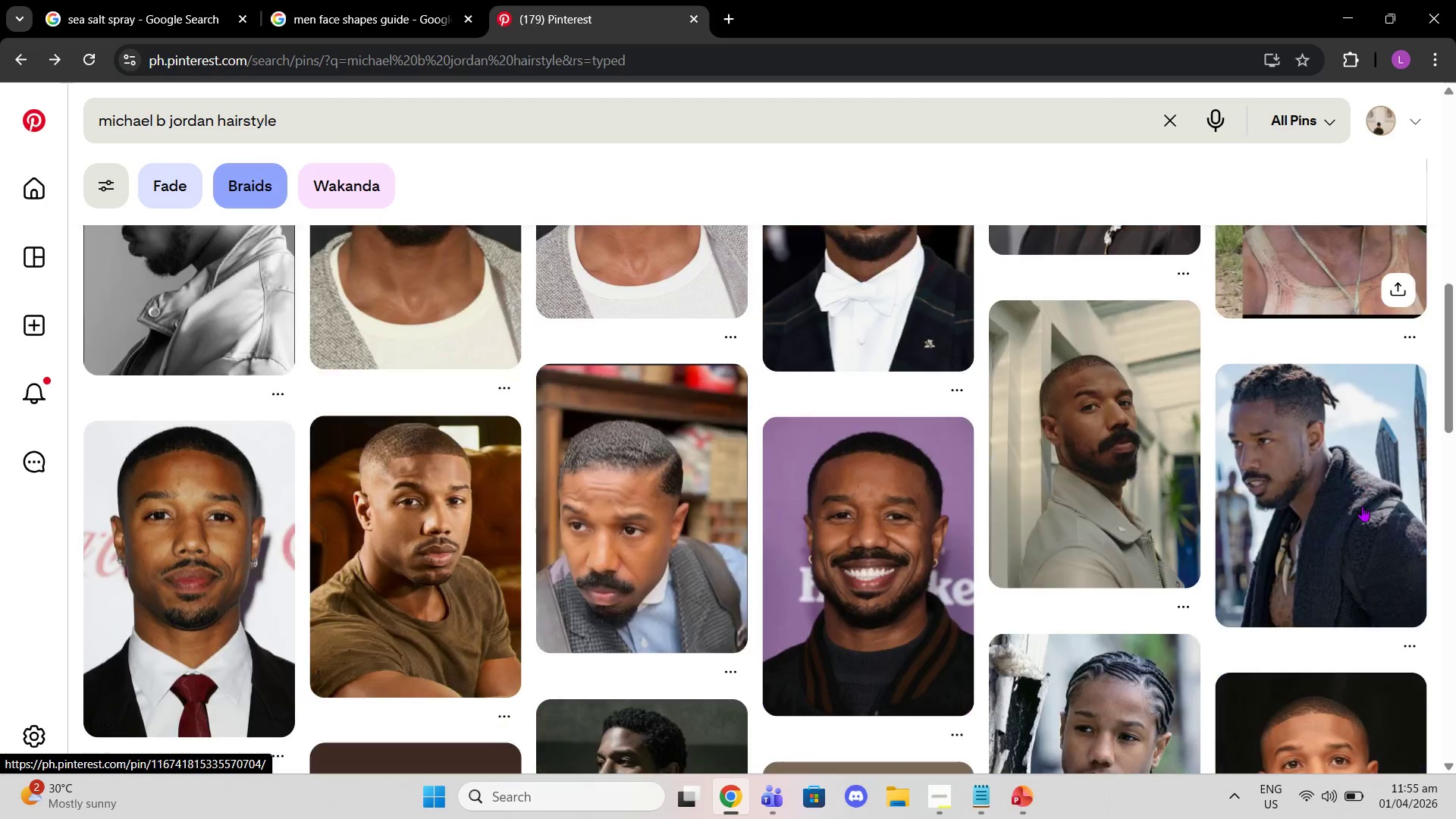 
scroll: coordinate [1362, 506], scroll_direction: up, amount: 2.0
 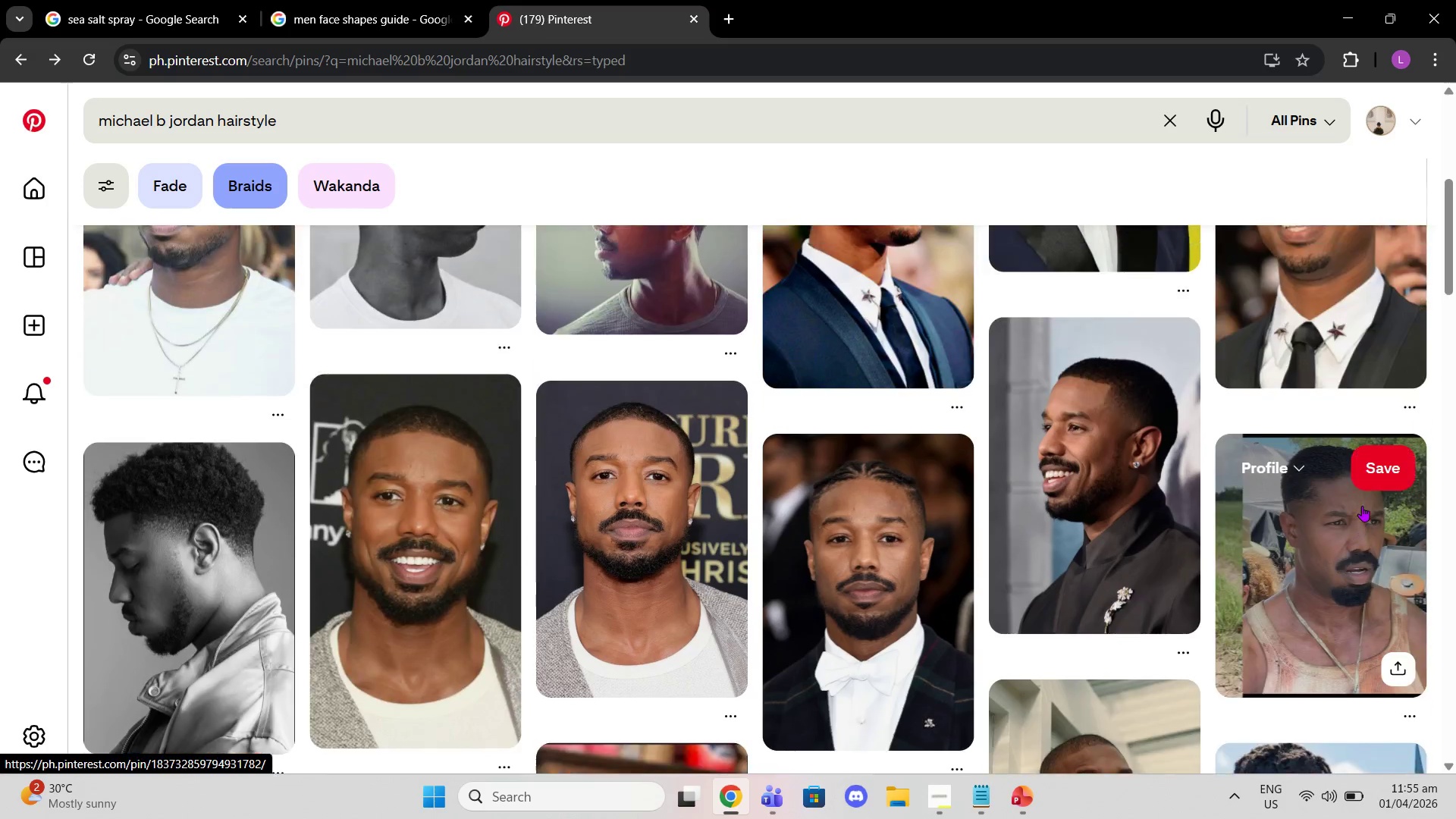 
scroll: coordinate [1203, 604], scroll_direction: down, amount: 11.0
 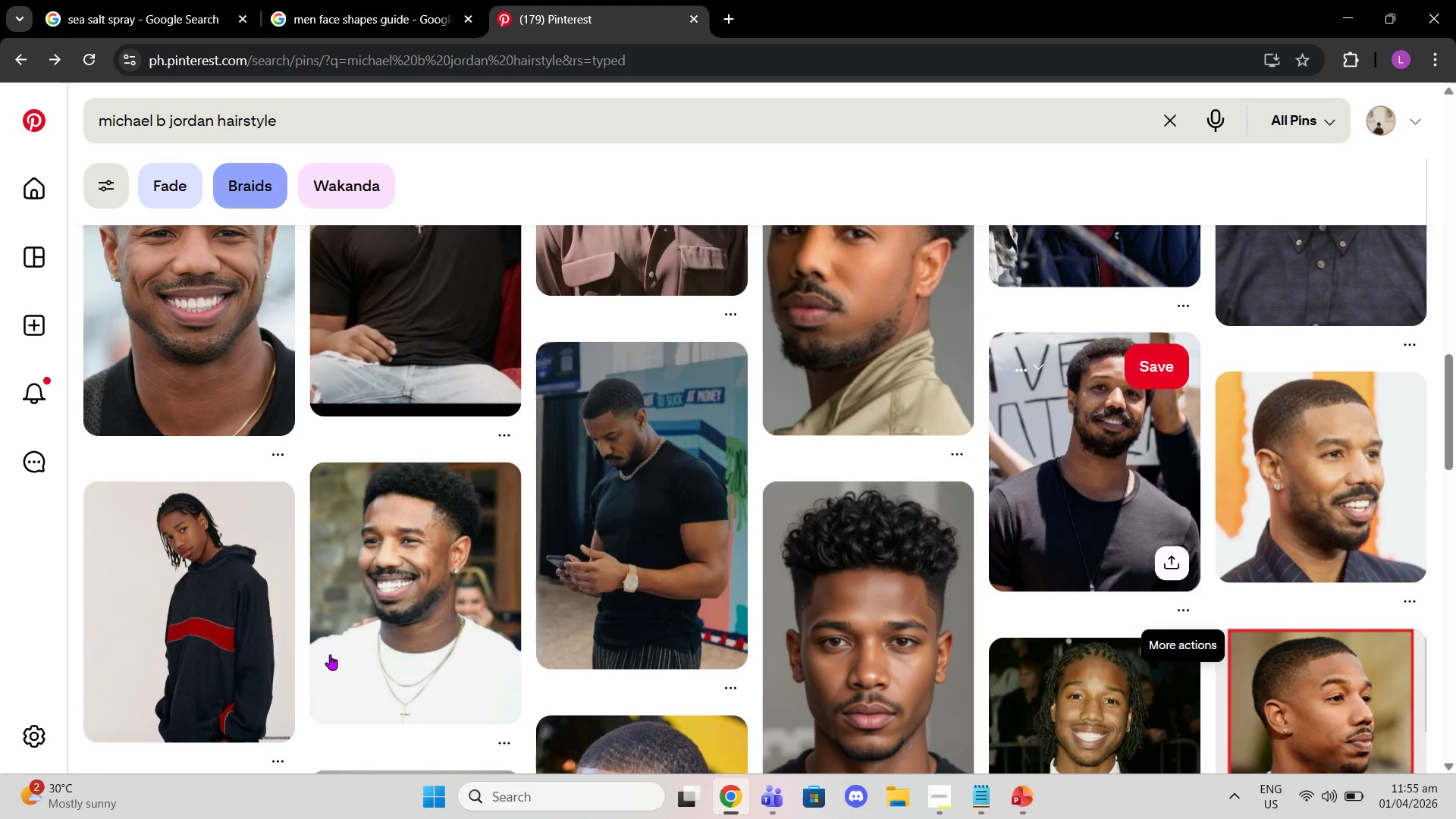 
scroll: coordinate [273, 586], scroll_direction: up, amount: 17.0
 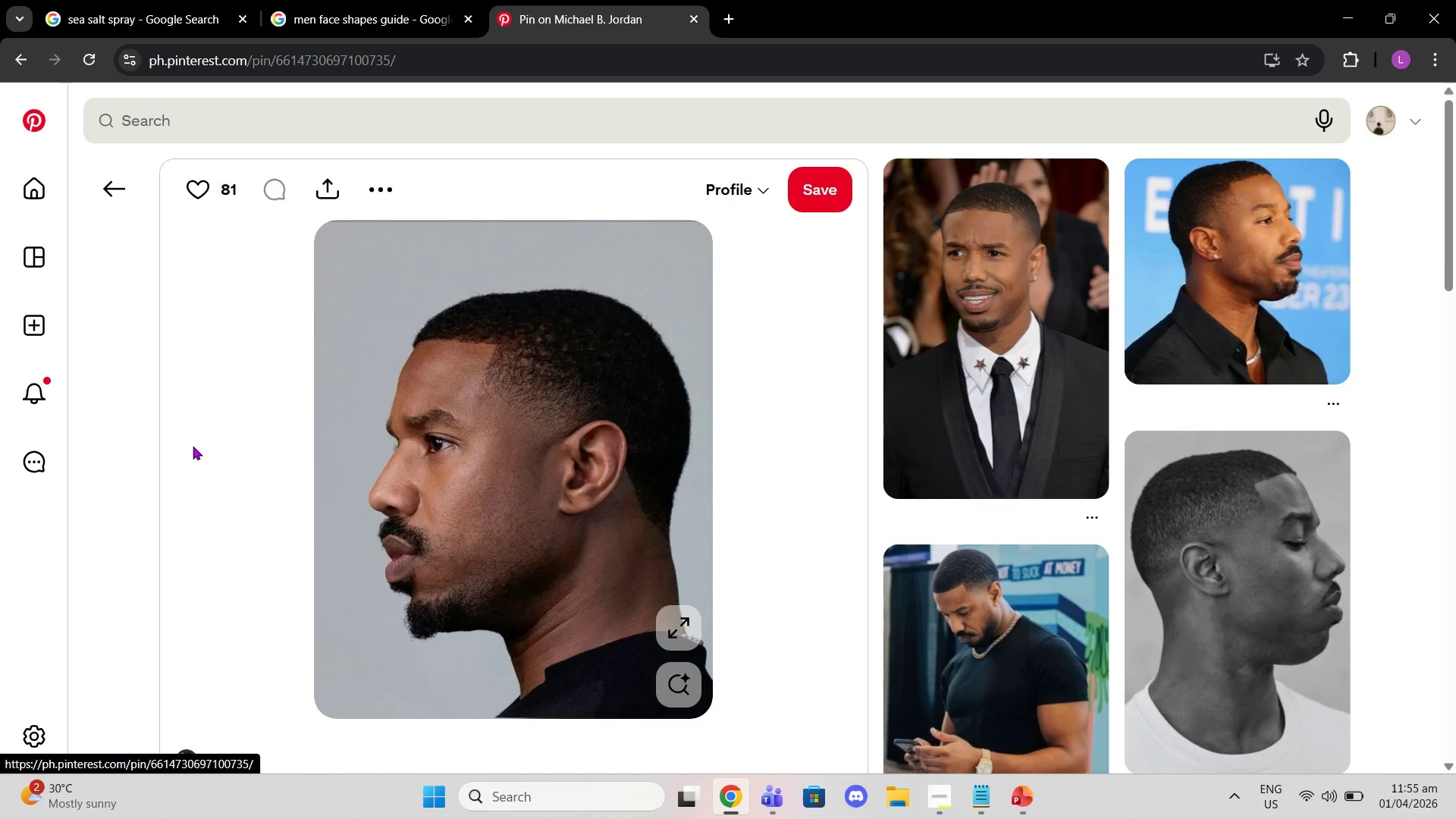 
right_click([481, 471])
 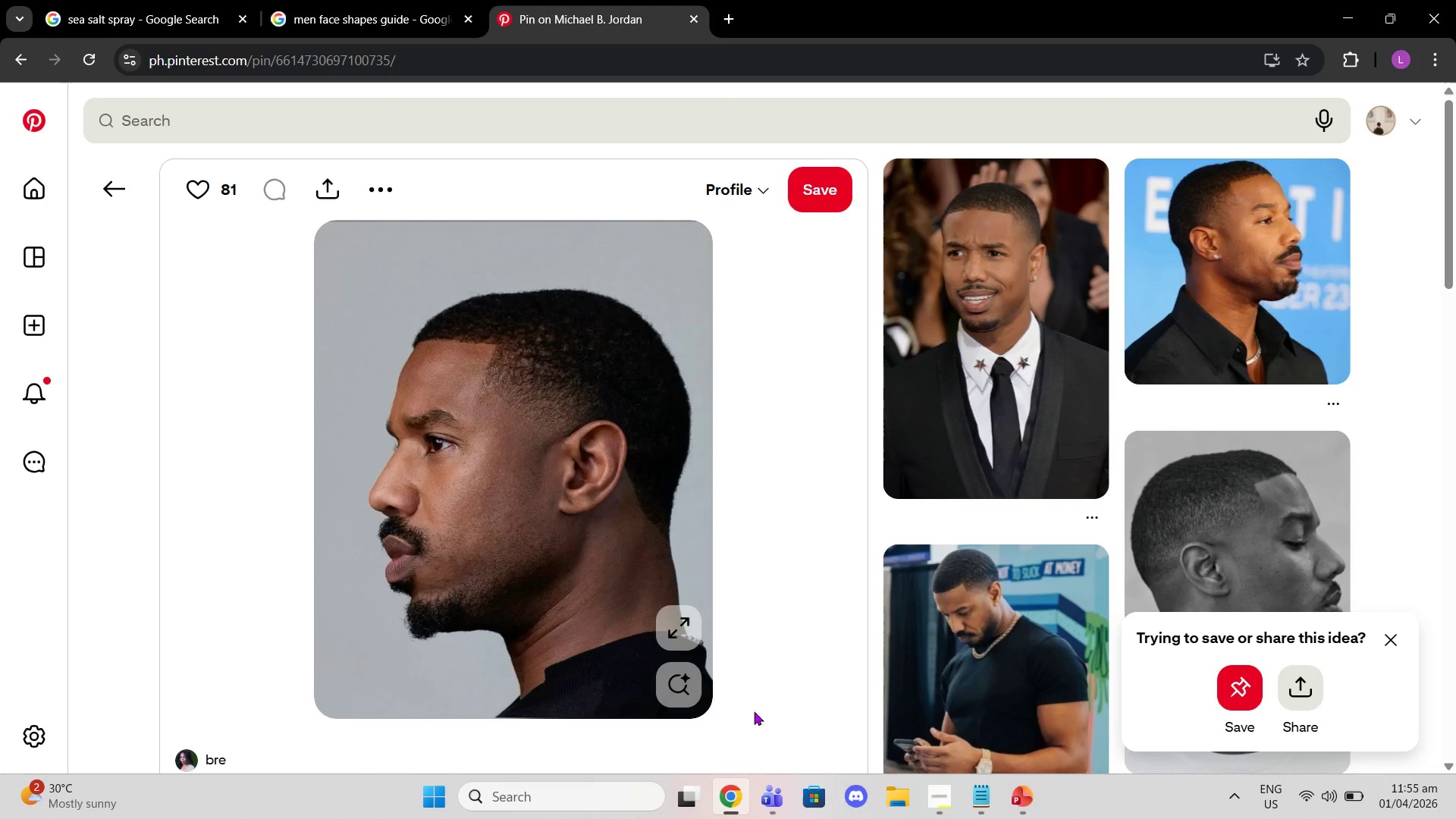 
wait(7.31)
 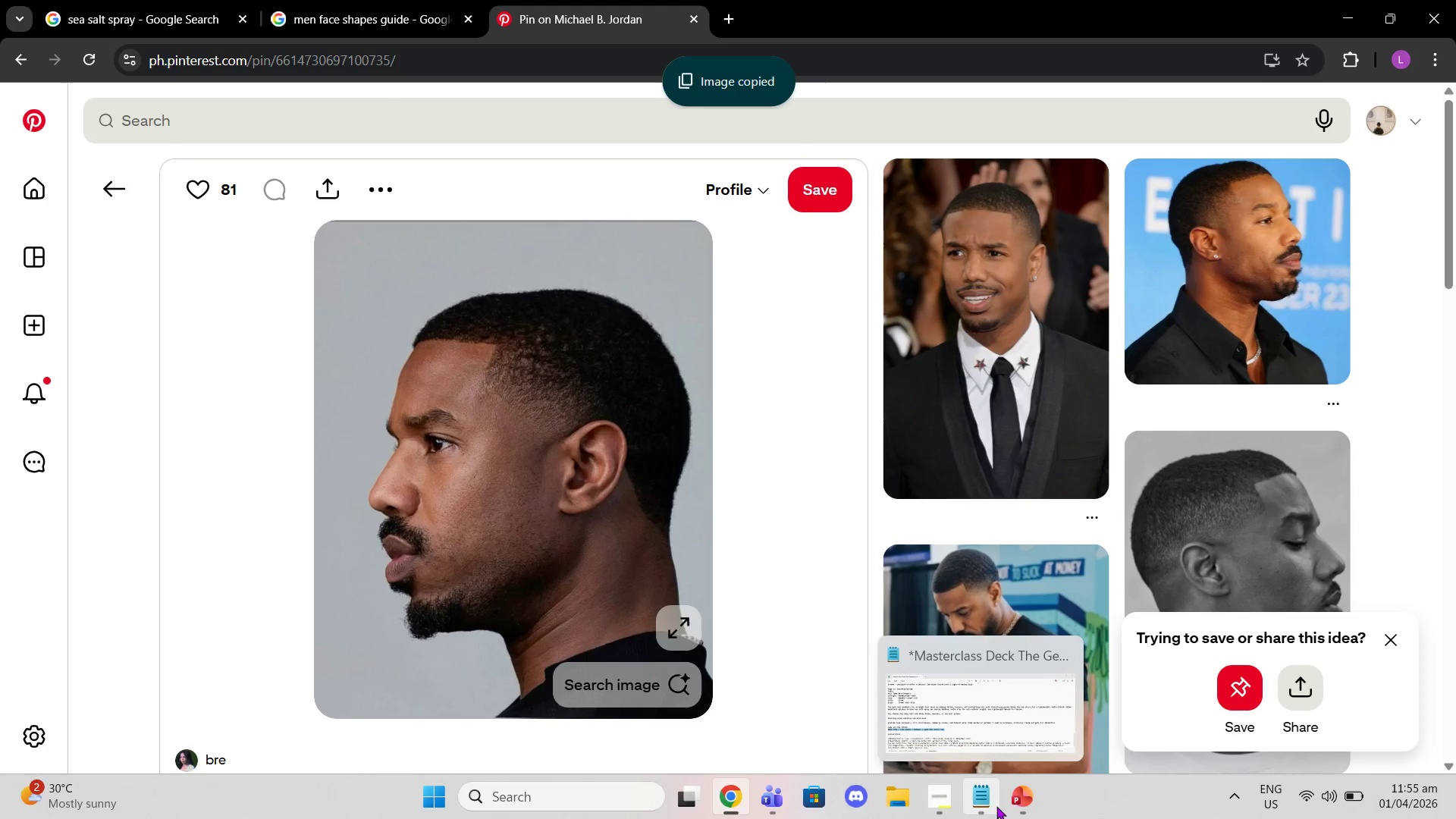 
left_click([118, 192])
 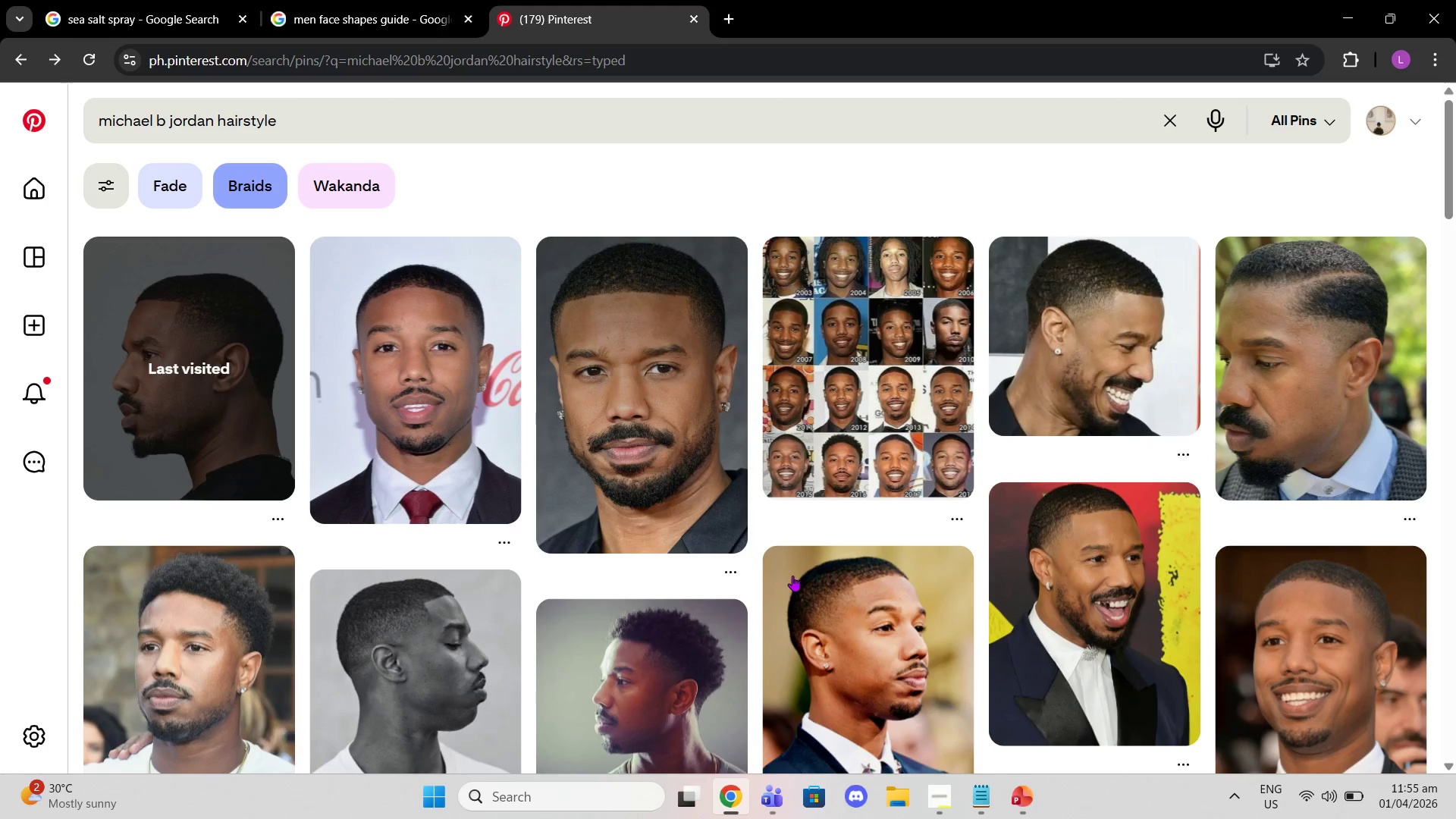 
scroll: coordinate [792, 576], scroll_direction: up, amount: 2.0
 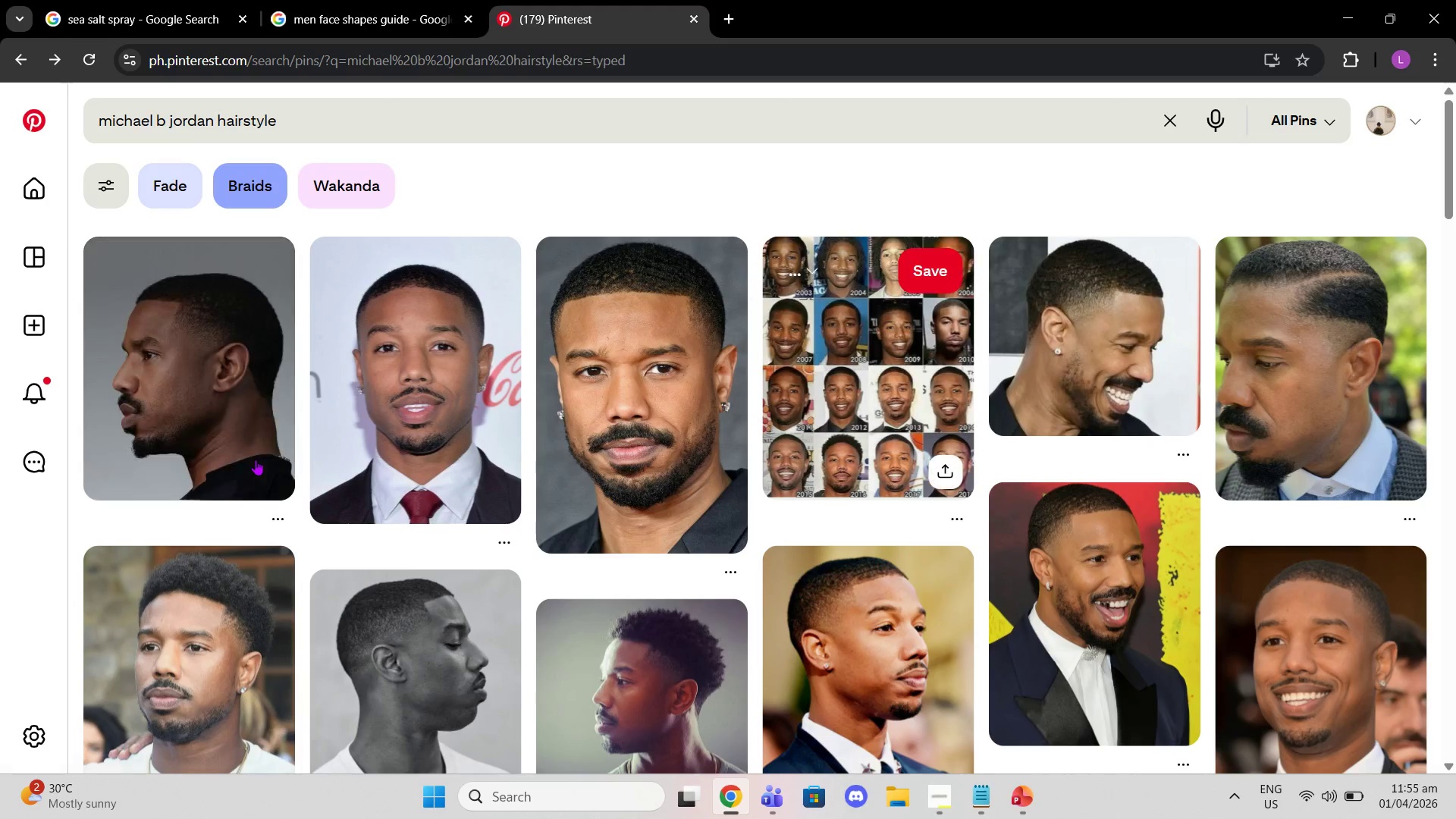 
left_click([217, 457])
 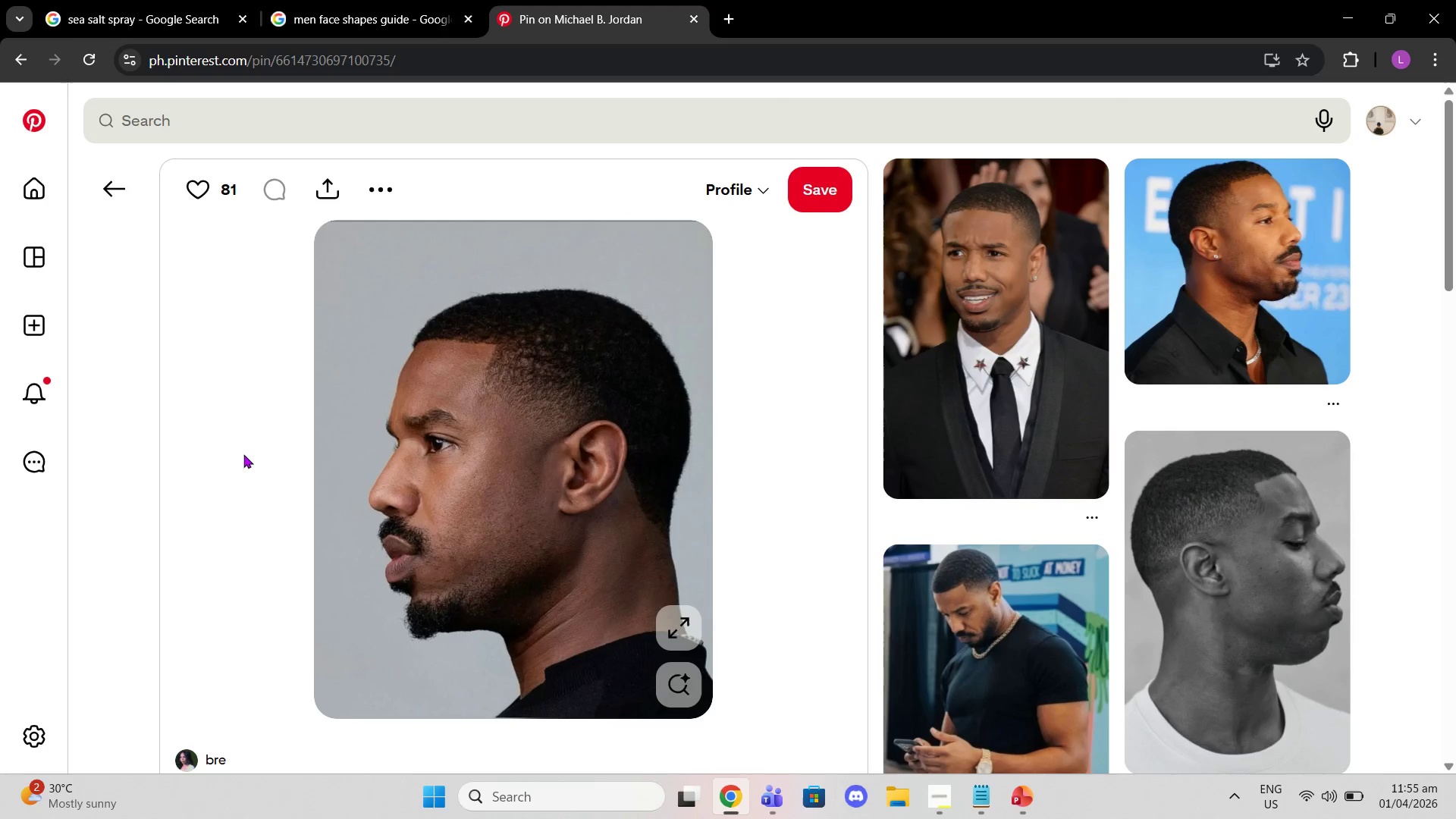 
right_click([485, 416])
 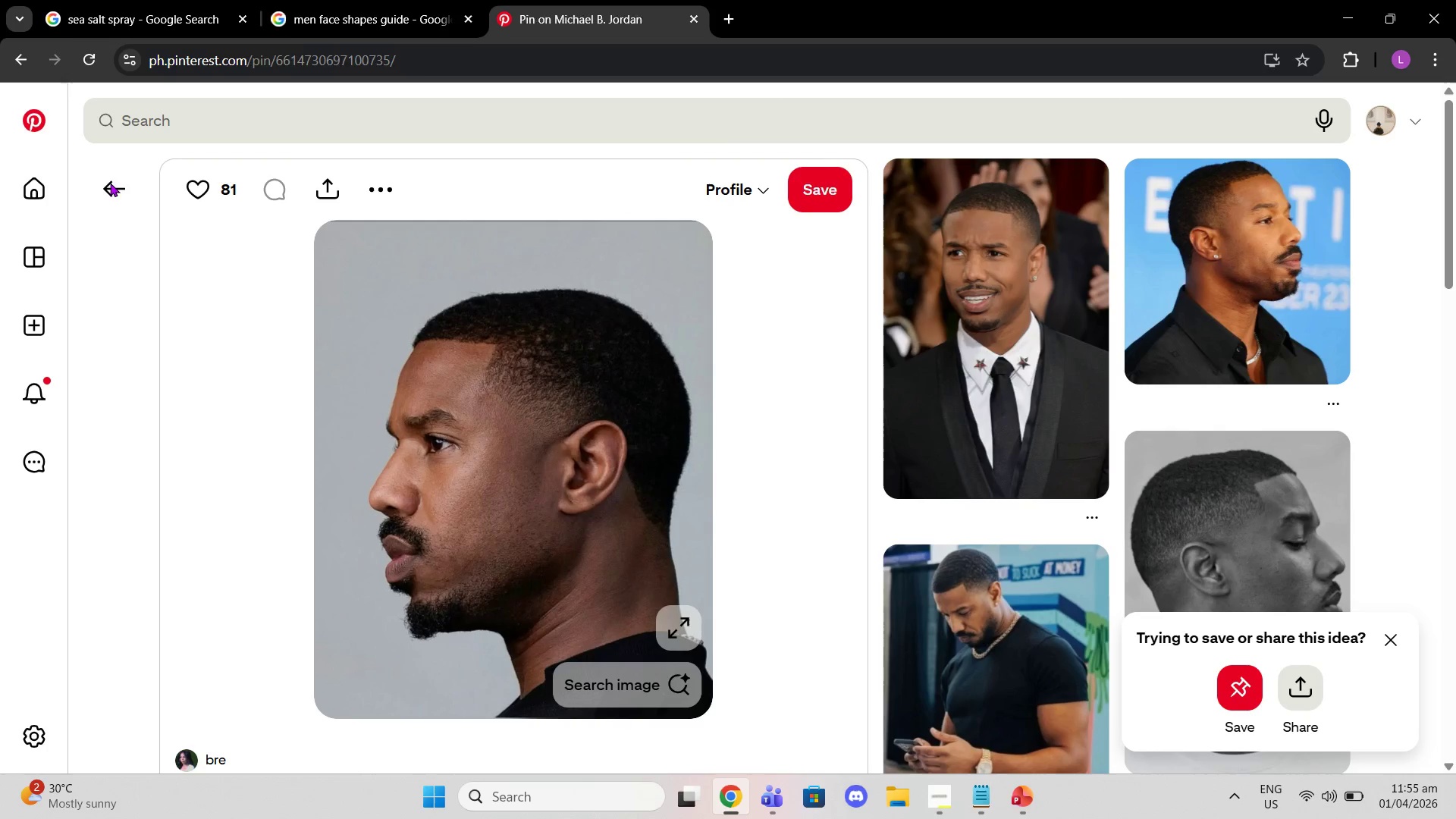 
left_click([168, 118])
 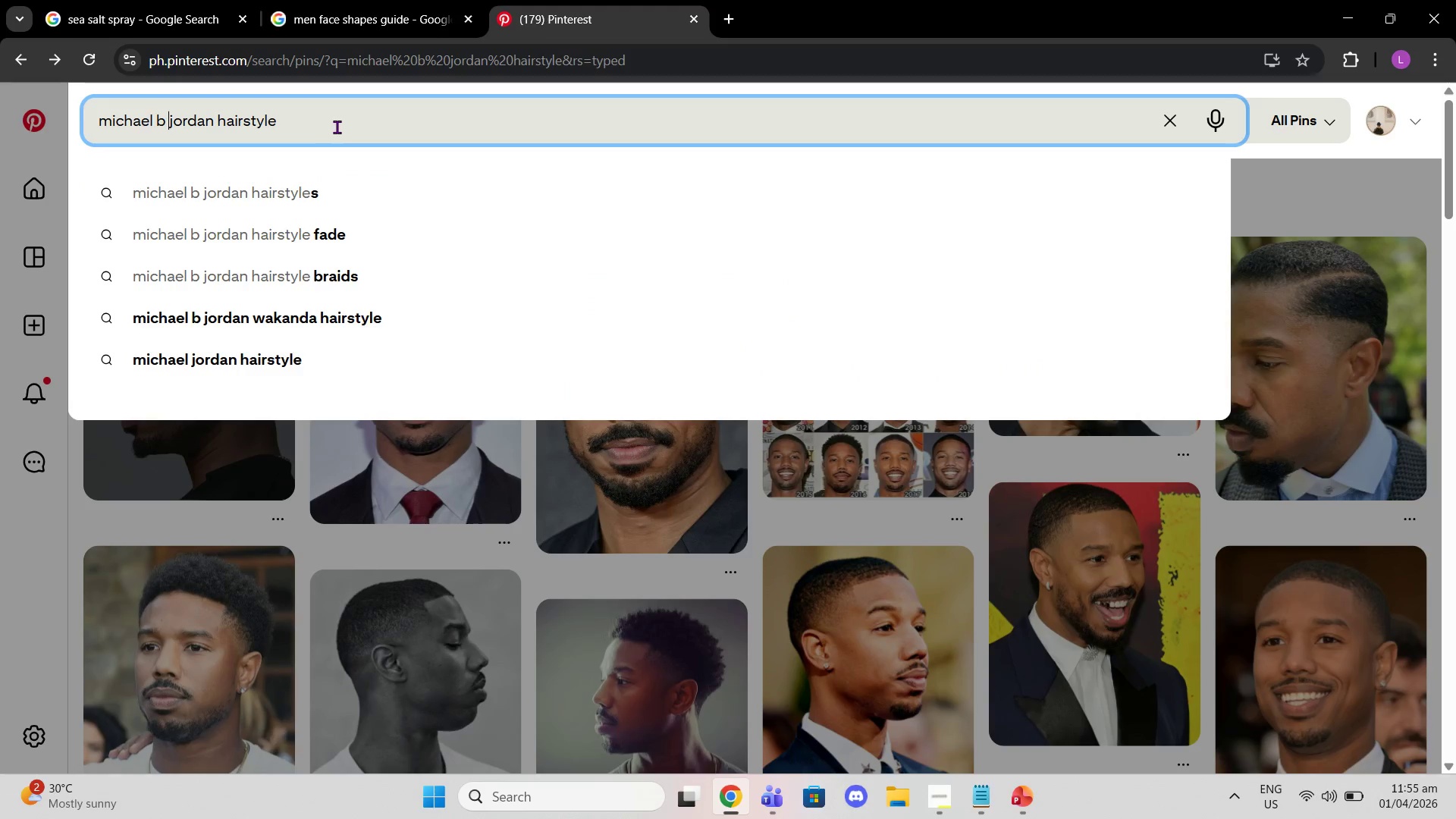 
left_click_drag(start_coordinate=[338, 127], to_coordinate=[39, 96])
 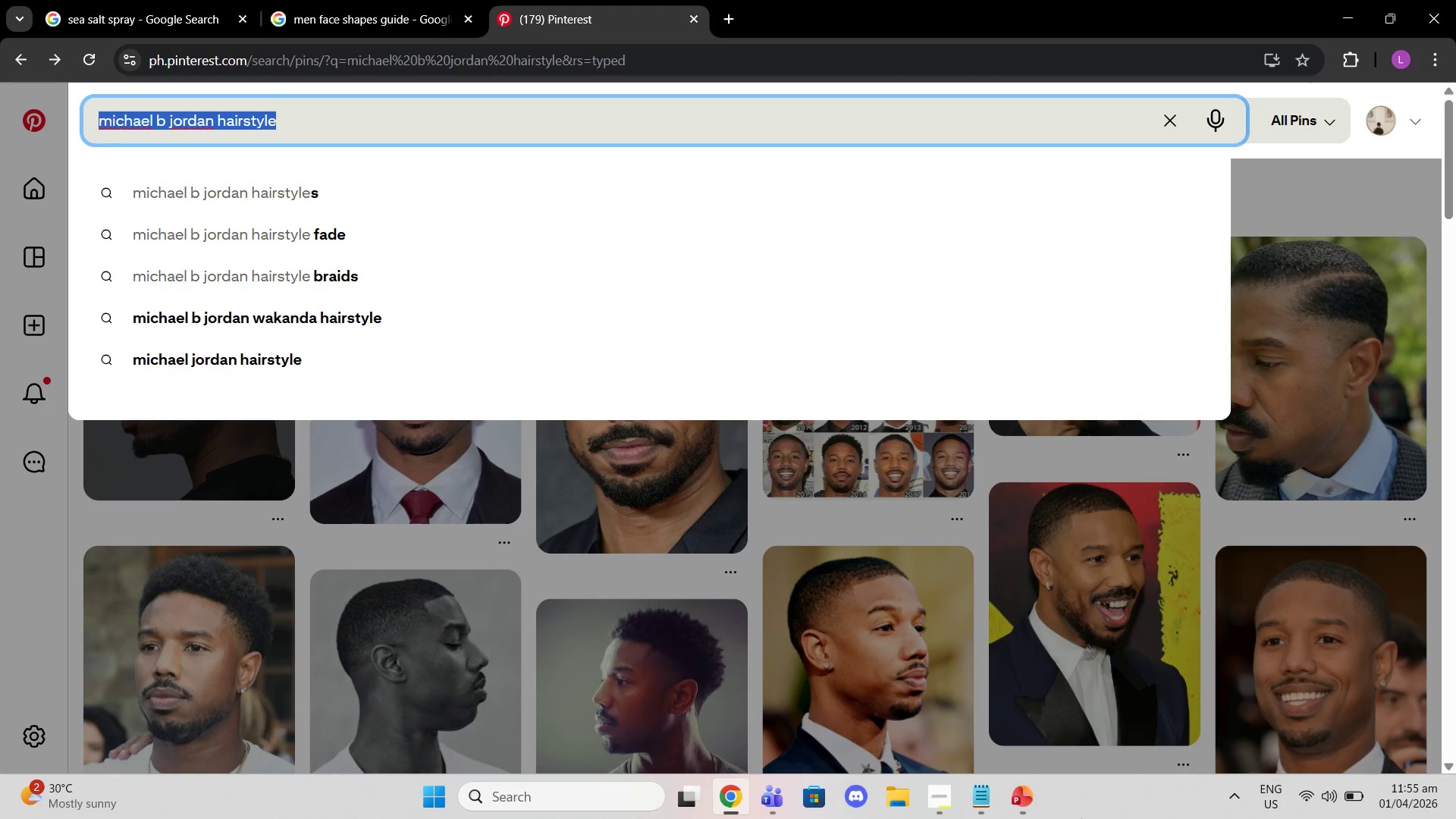 
left_click([1031, 804])
 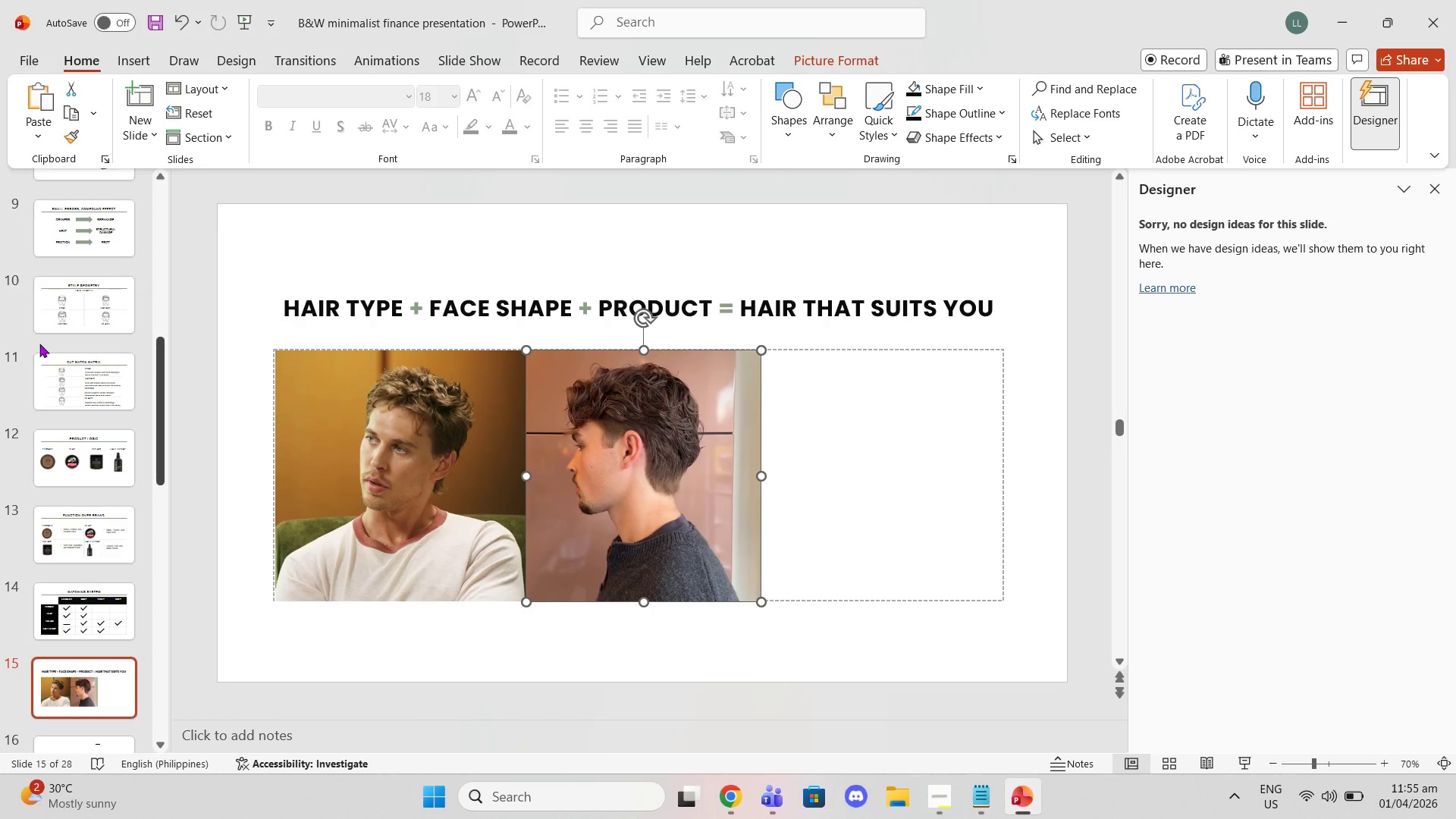 
scroll: coordinate [46, 353], scroll_direction: up, amount: 15.0
 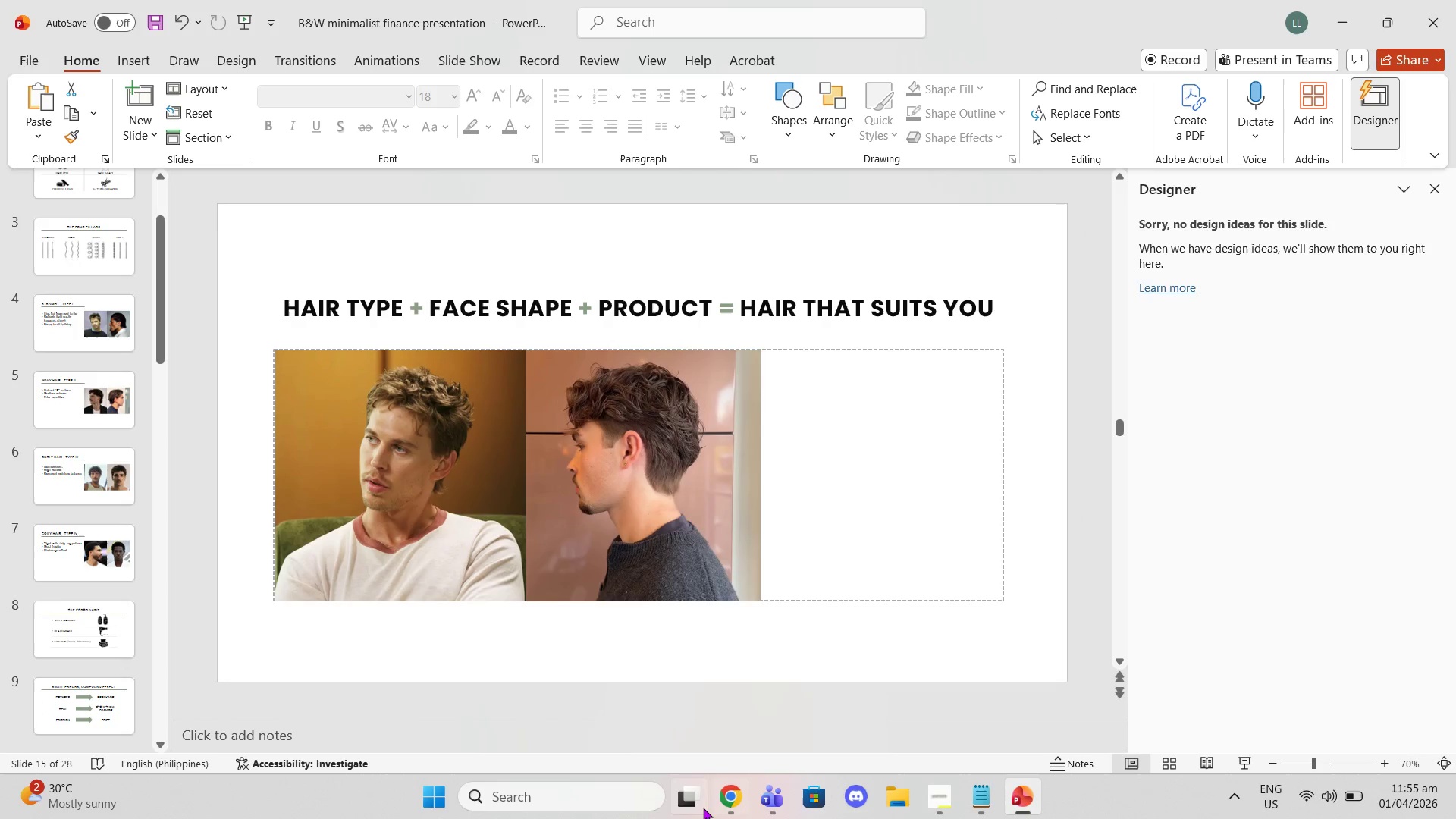 
left_click([716, 808])
 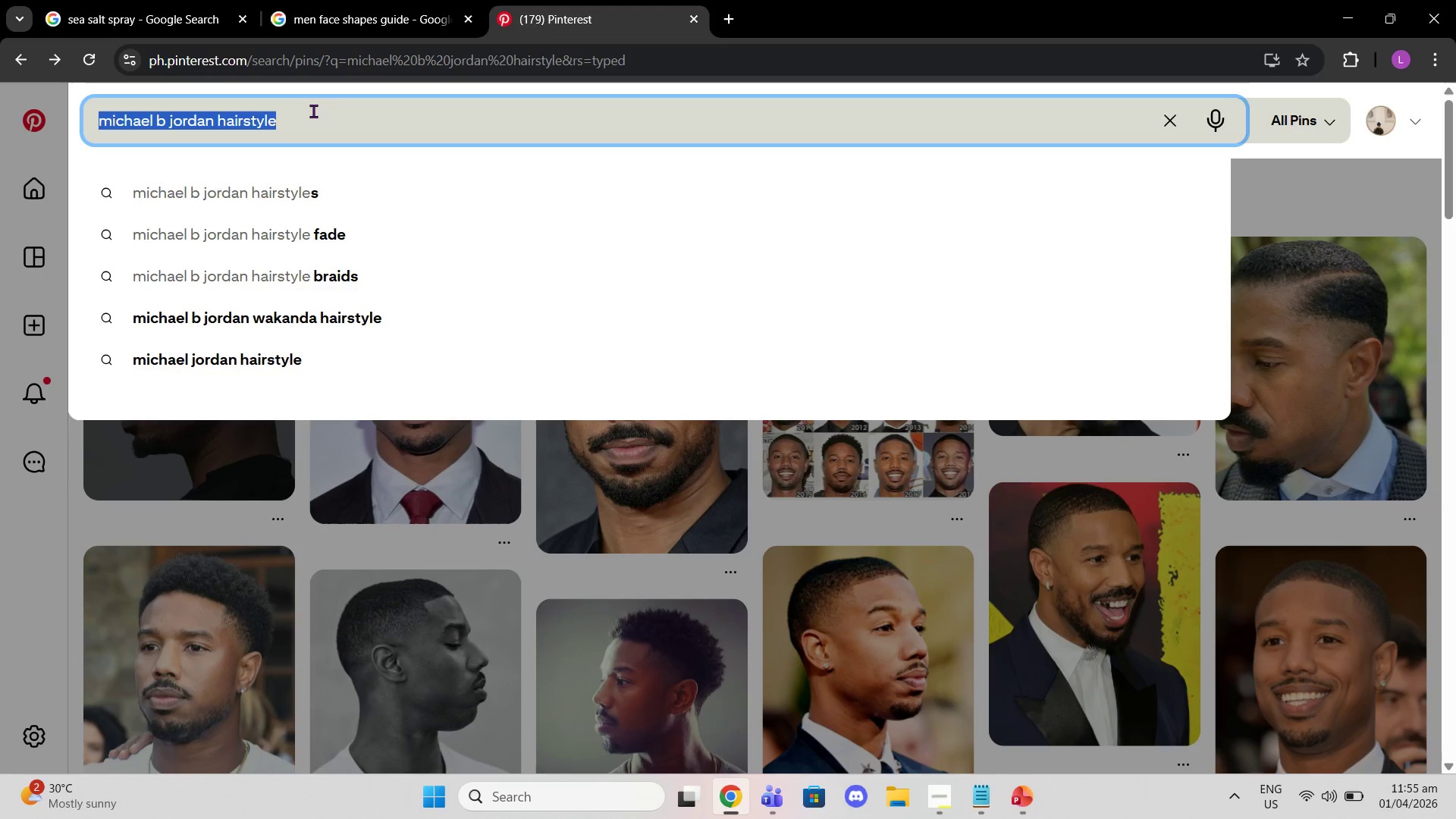 
left_click_drag(start_coordinate=[313, 111], to_coordinate=[0, 108])
 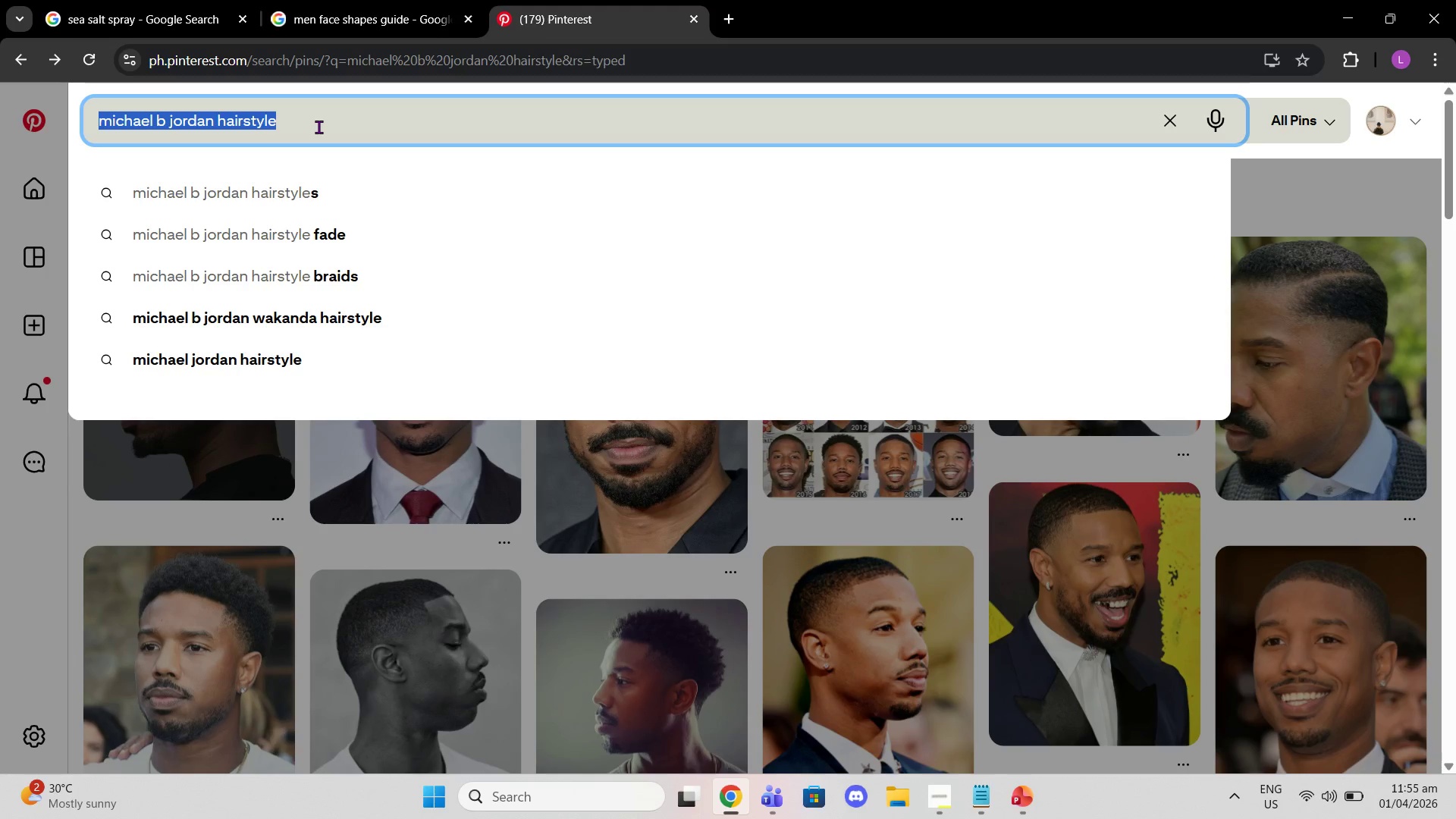 
left_click([318, 127])
 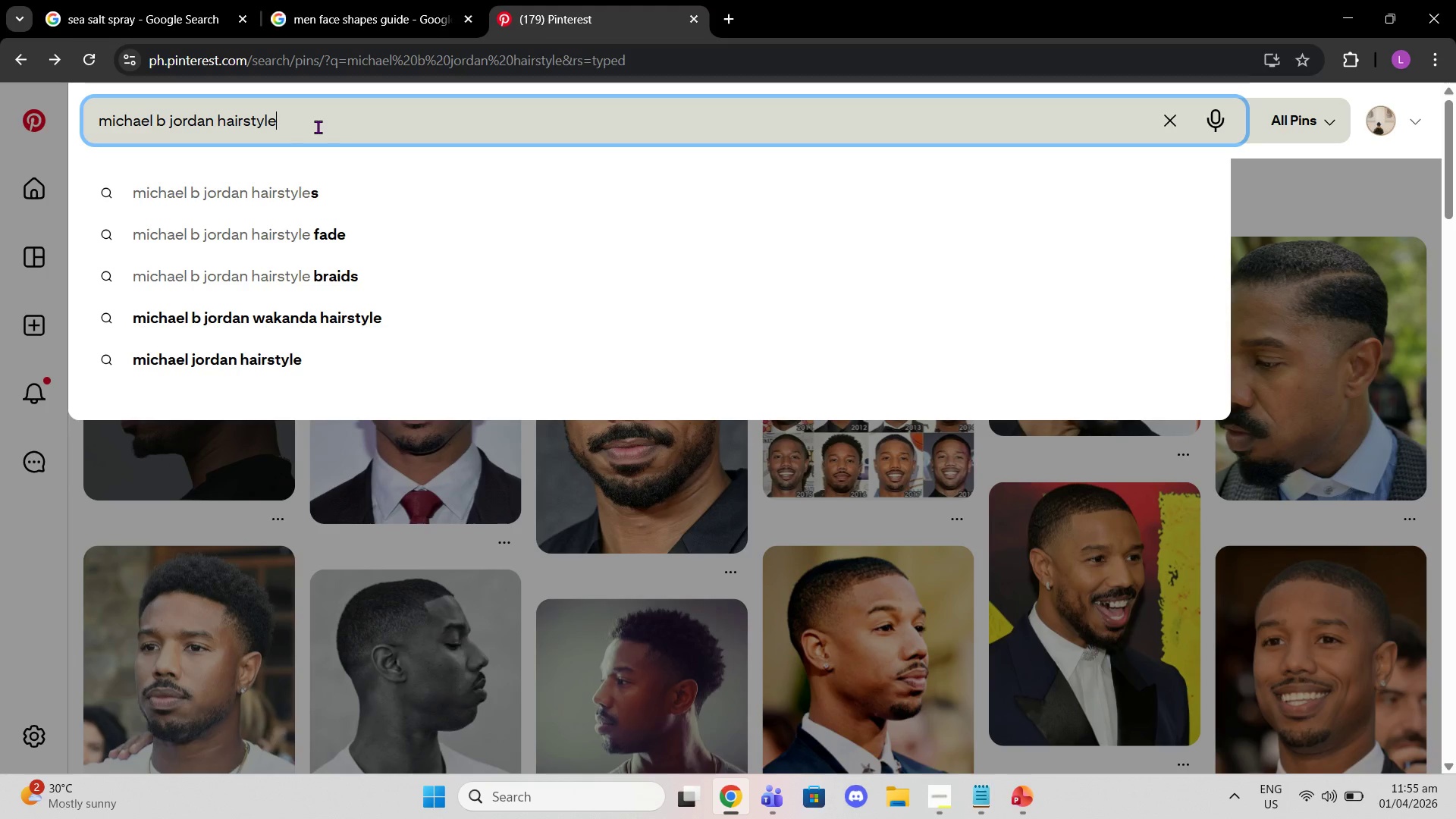 
left_click_drag(start_coordinate=[317, 127], to_coordinate=[91, 123])
 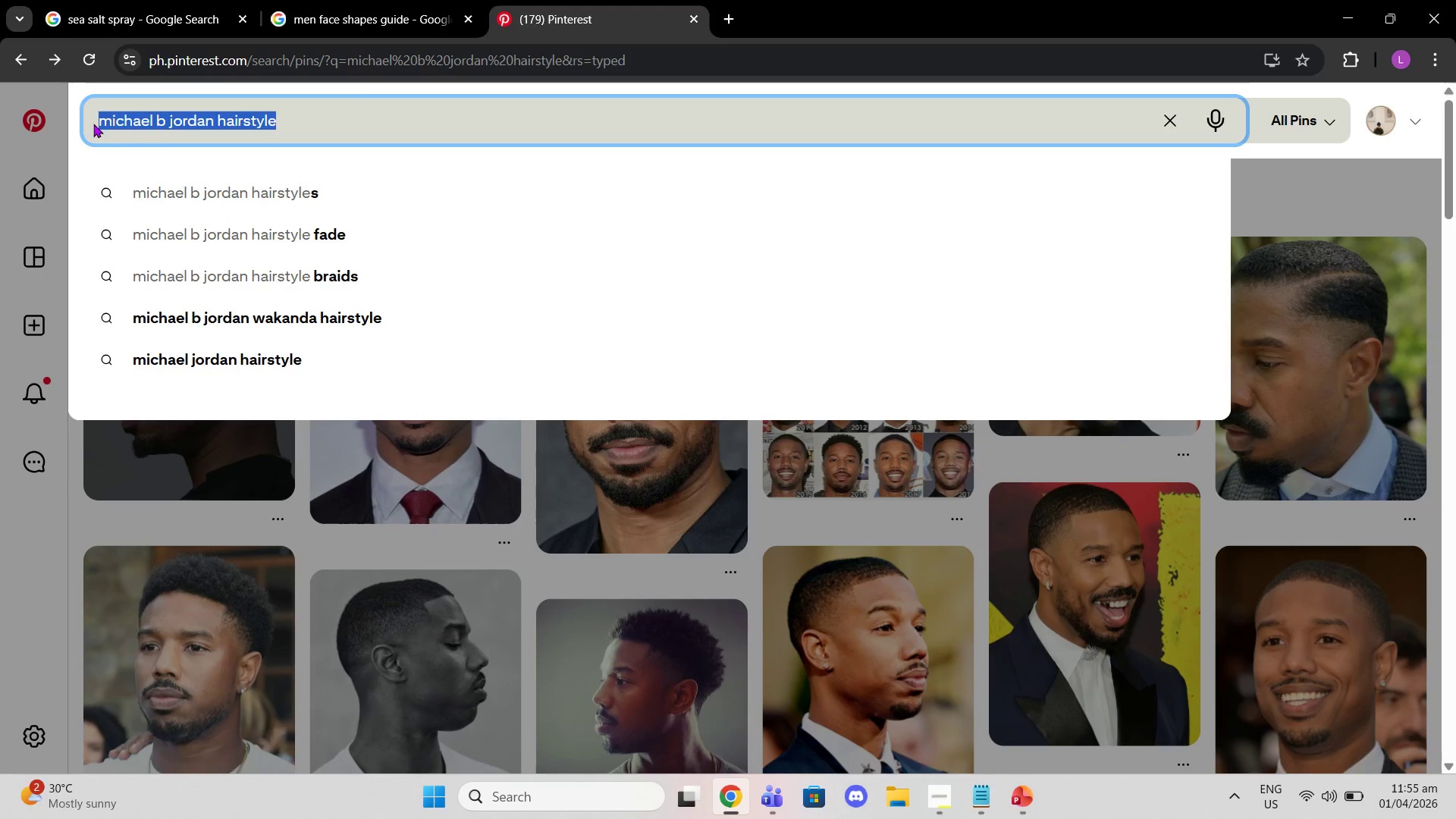 
type(european flow hair)
 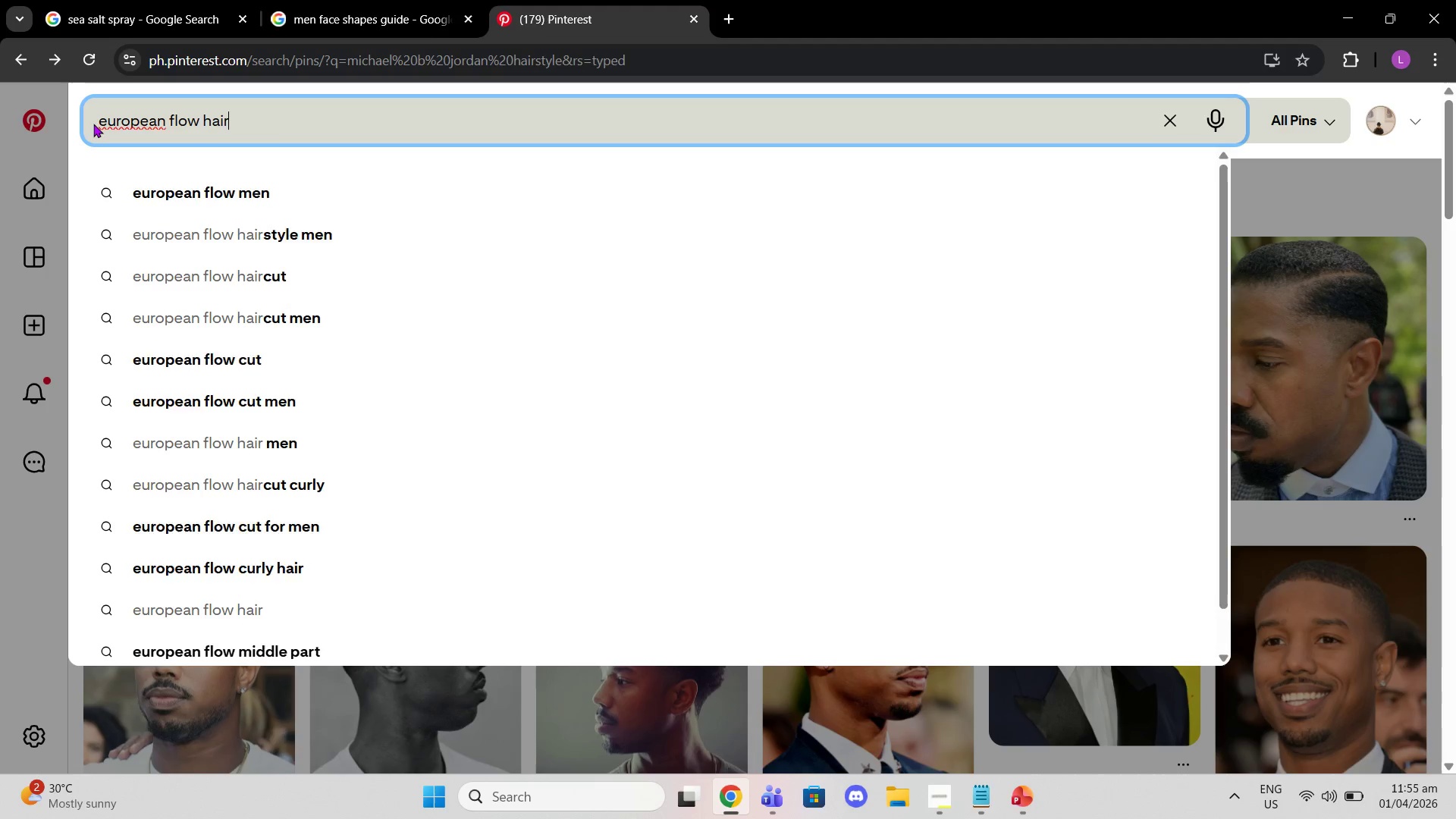 
key(Enter)
 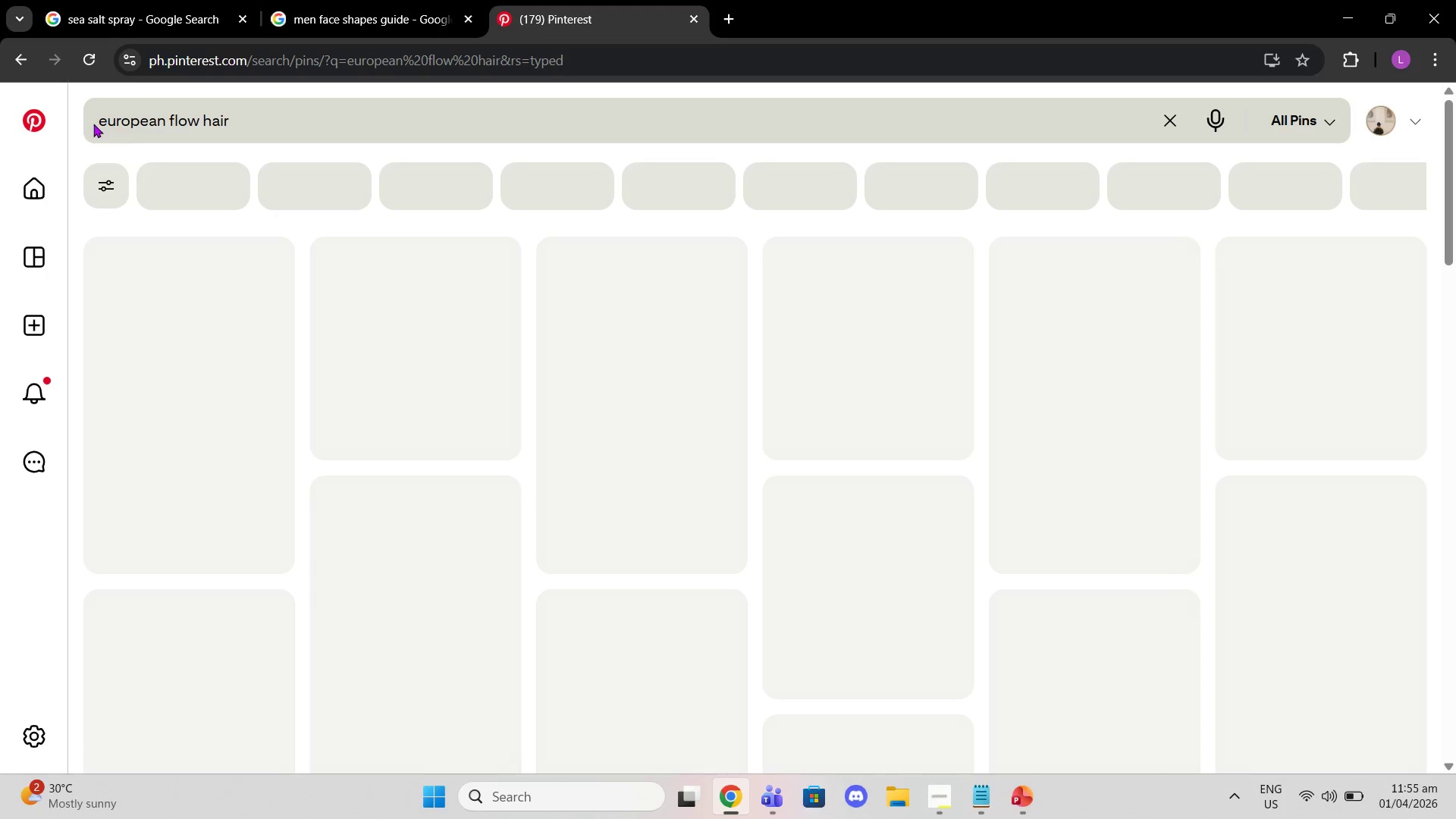 
mouse_move([545, 294])
 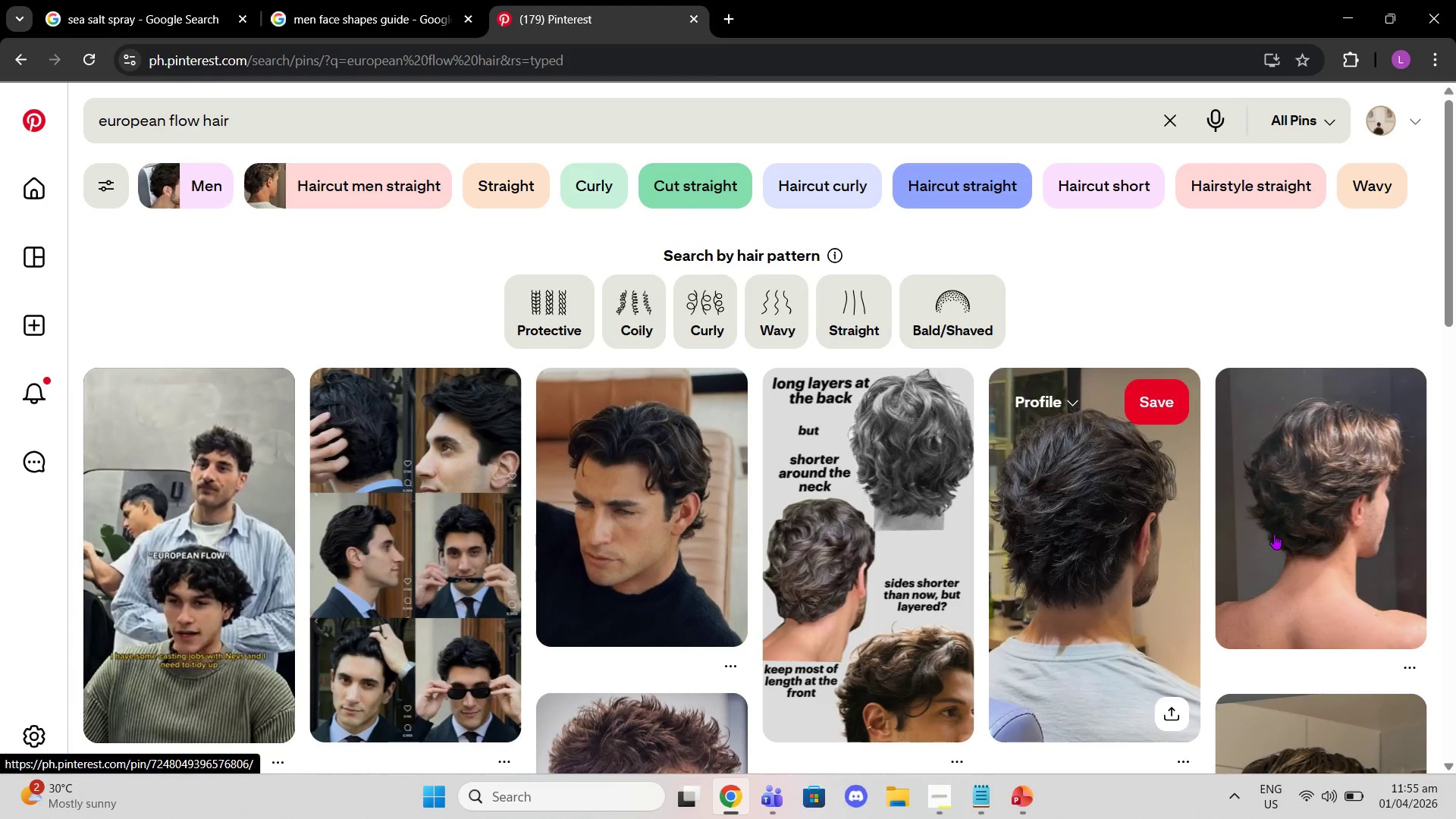 
scroll: coordinate [1377, 425], scroll_direction: down, amount: 8.0
 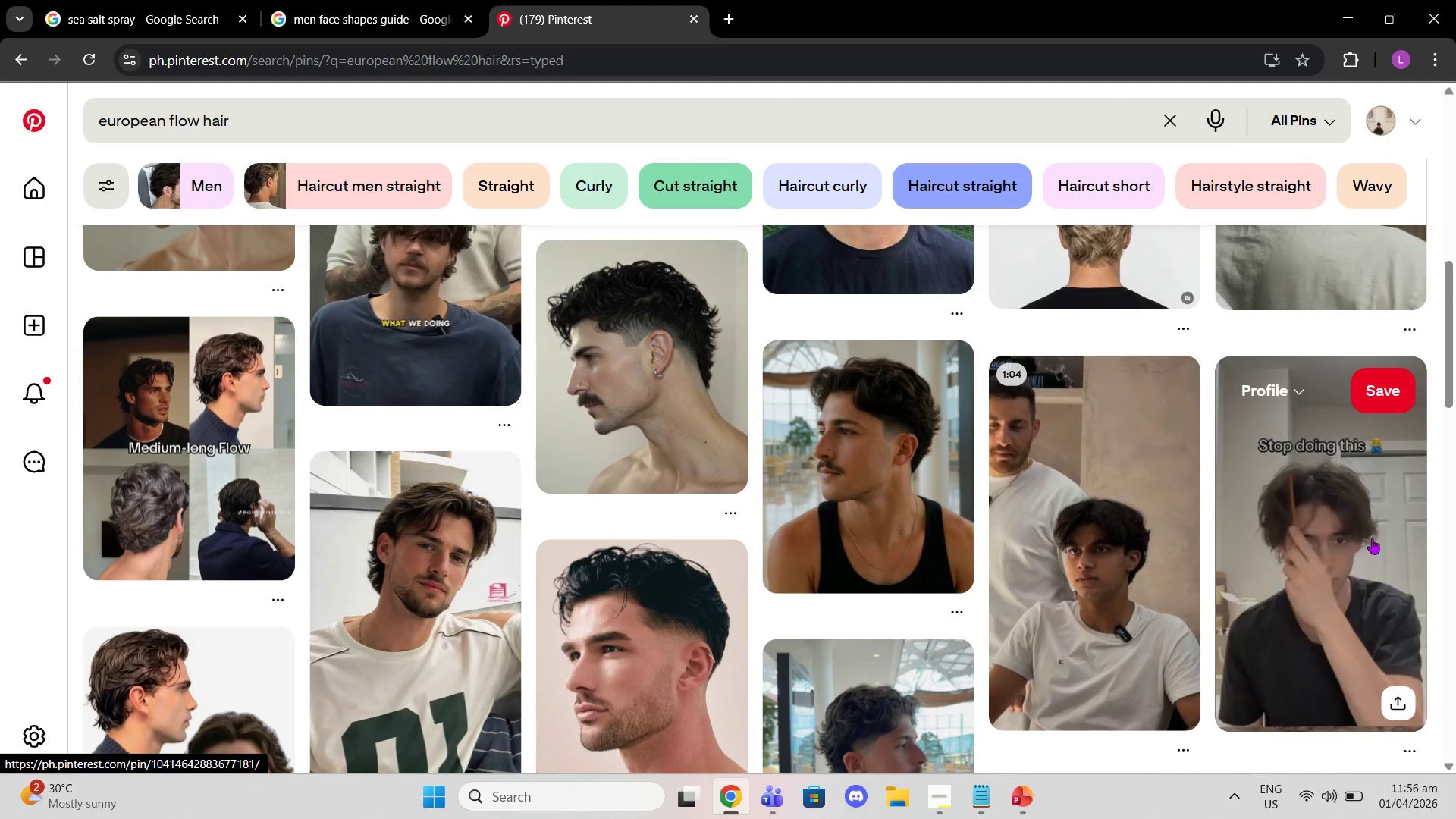 
scroll: coordinate [1372, 538], scroll_direction: up, amount: 7.0
 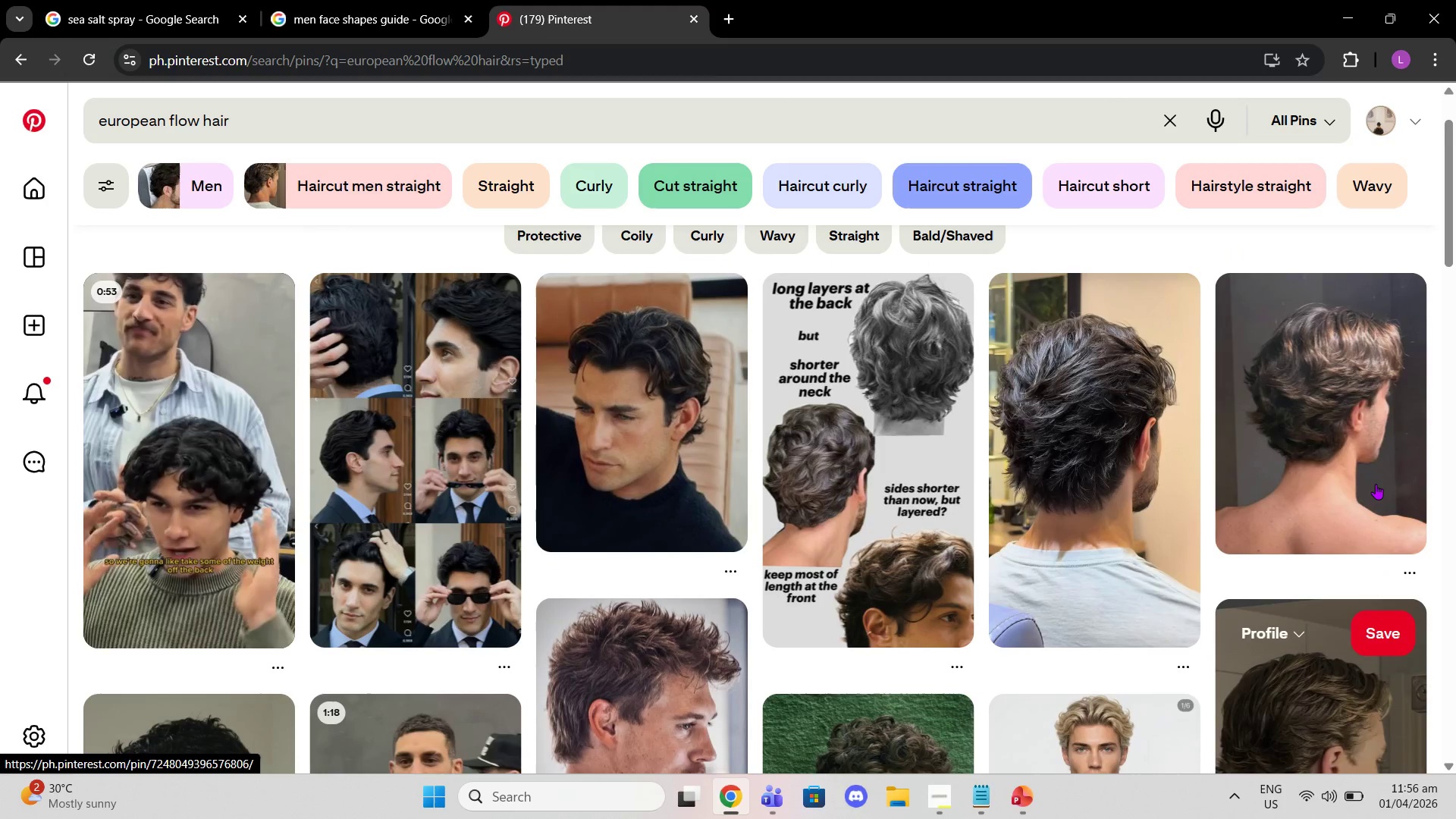 
left_click([1376, 484])
 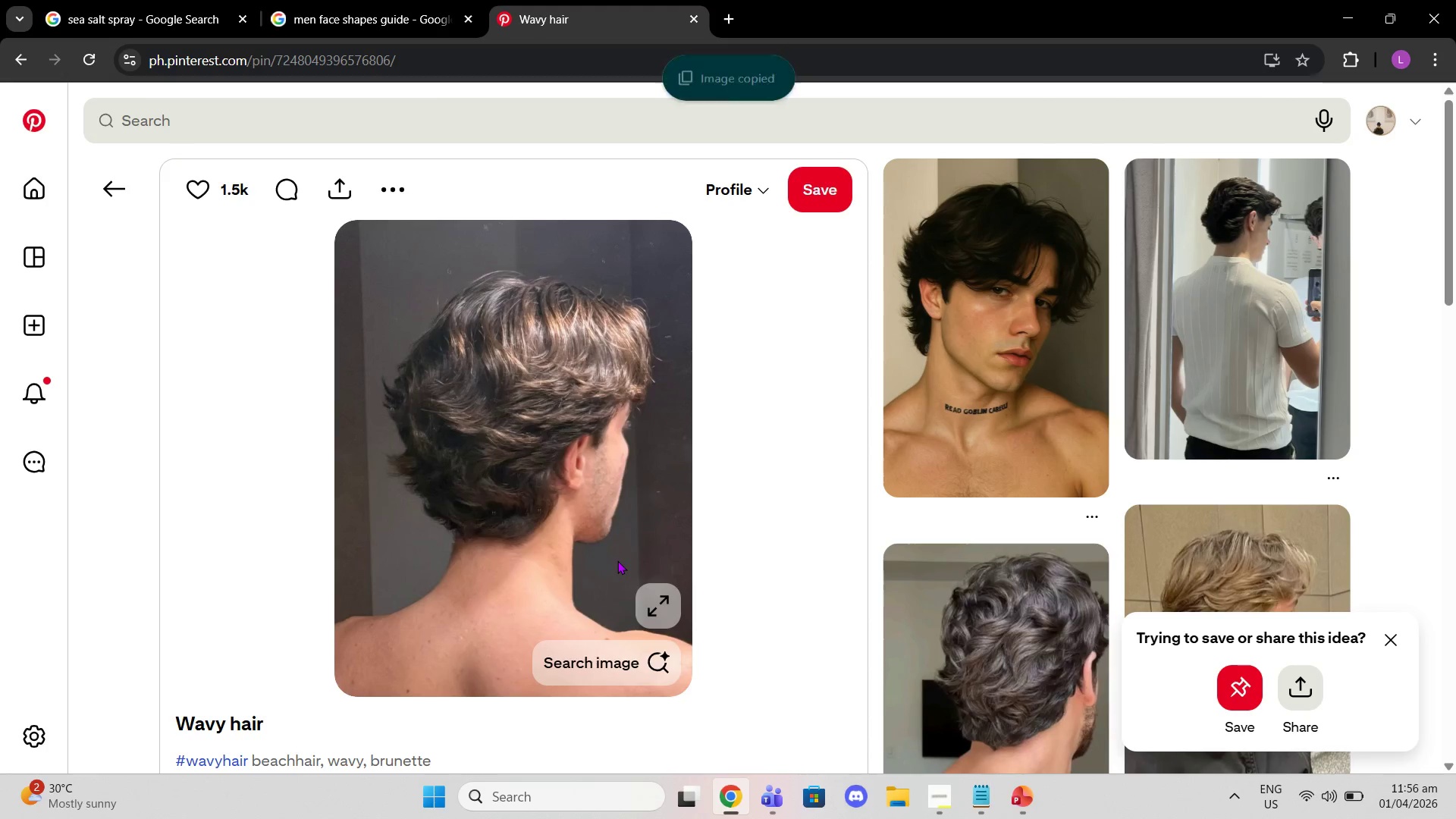 
left_click([1008, 801])
 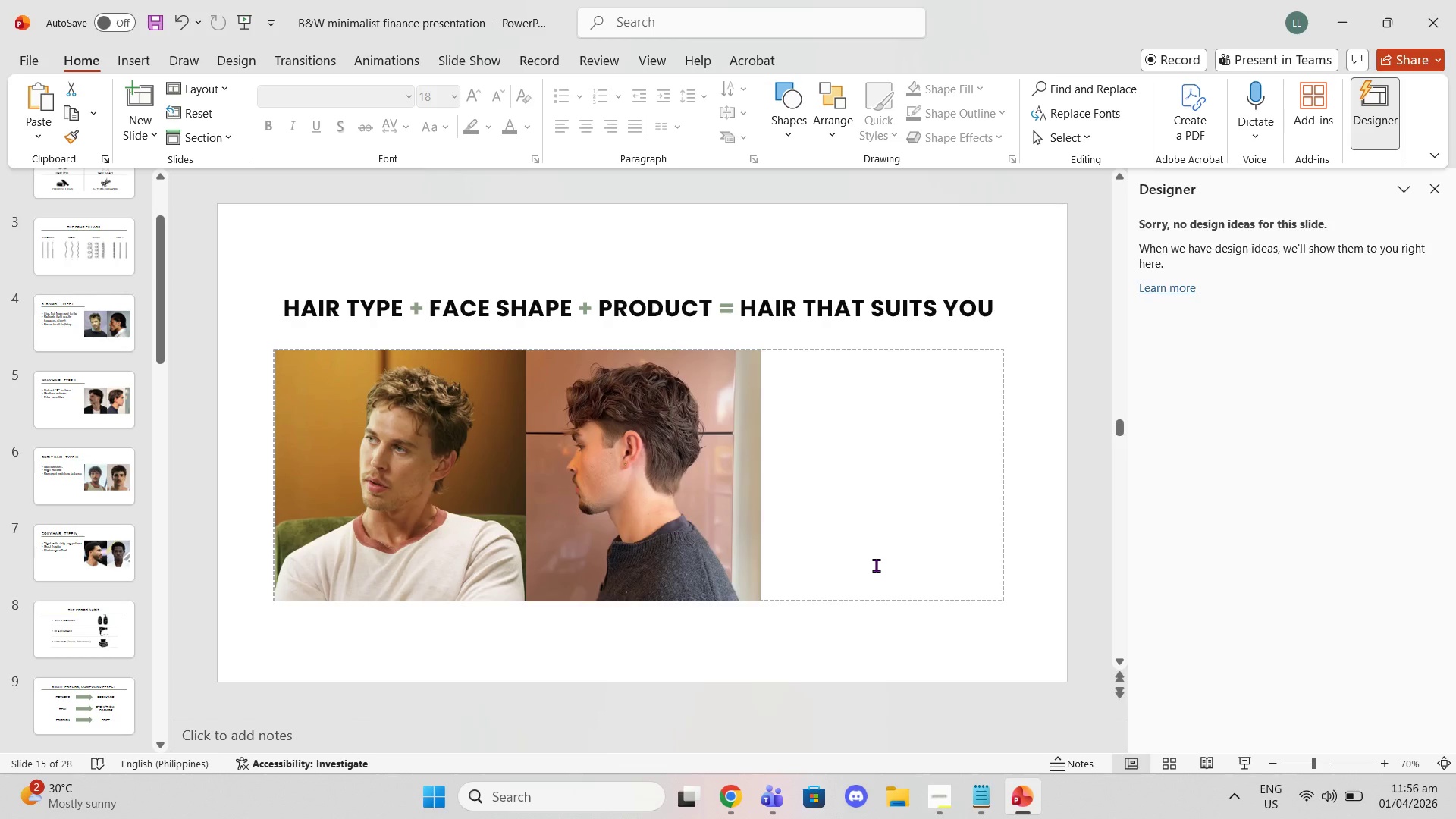 
key(Control+ControlLeft)
 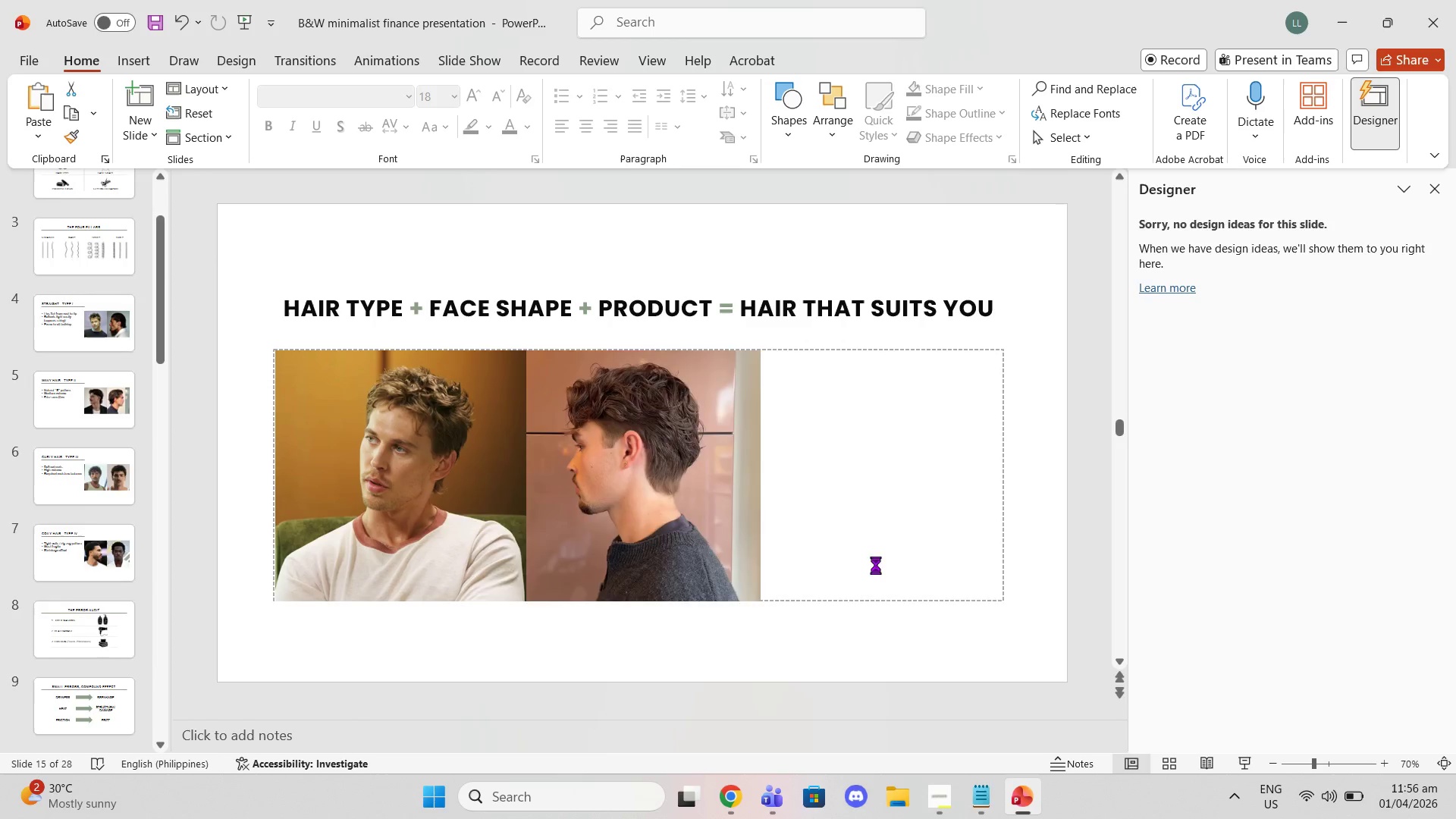 
key(Control+V)
 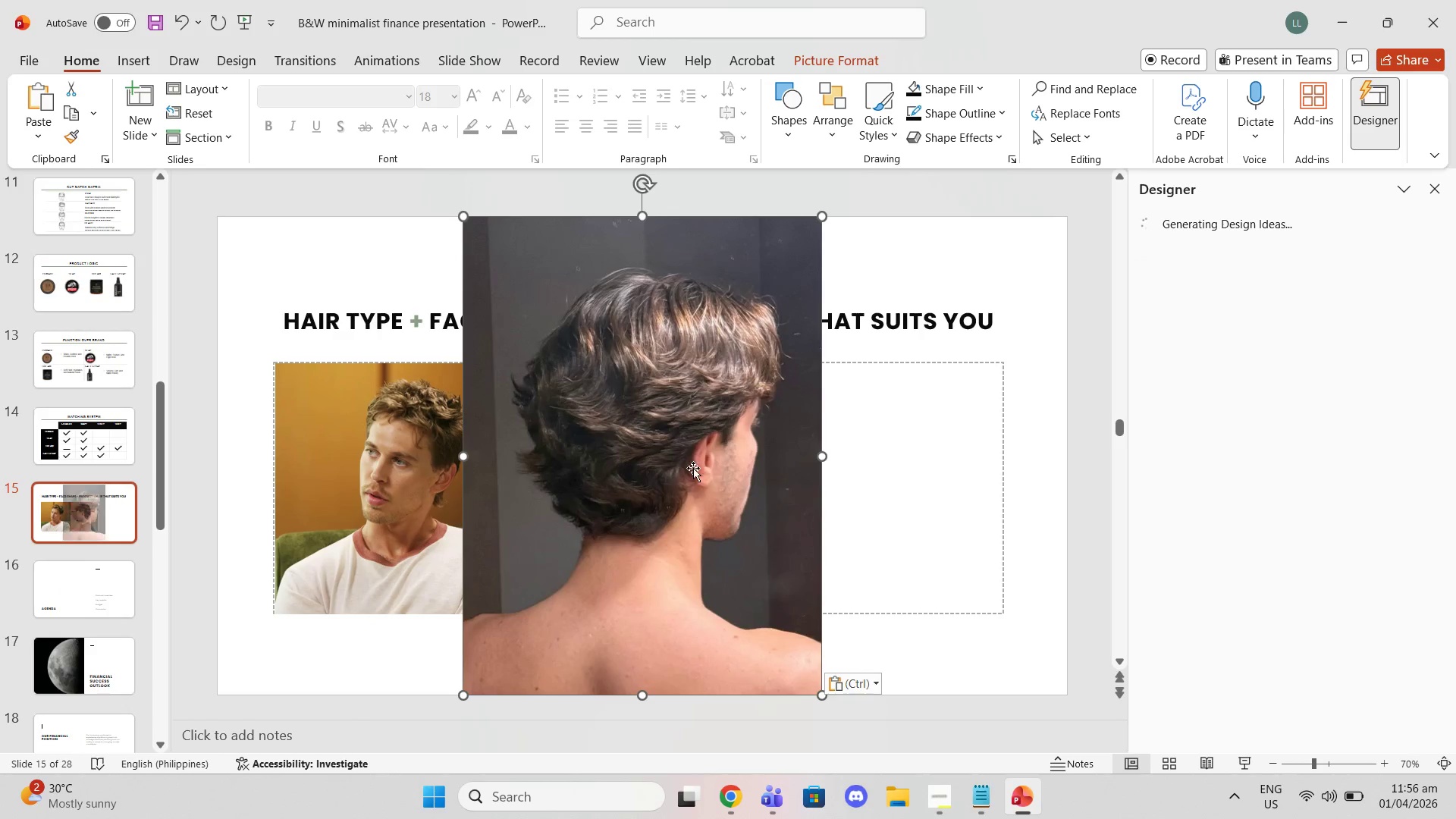 
left_click_drag(start_coordinate=[692, 466], to_coordinate=[945, 603])
 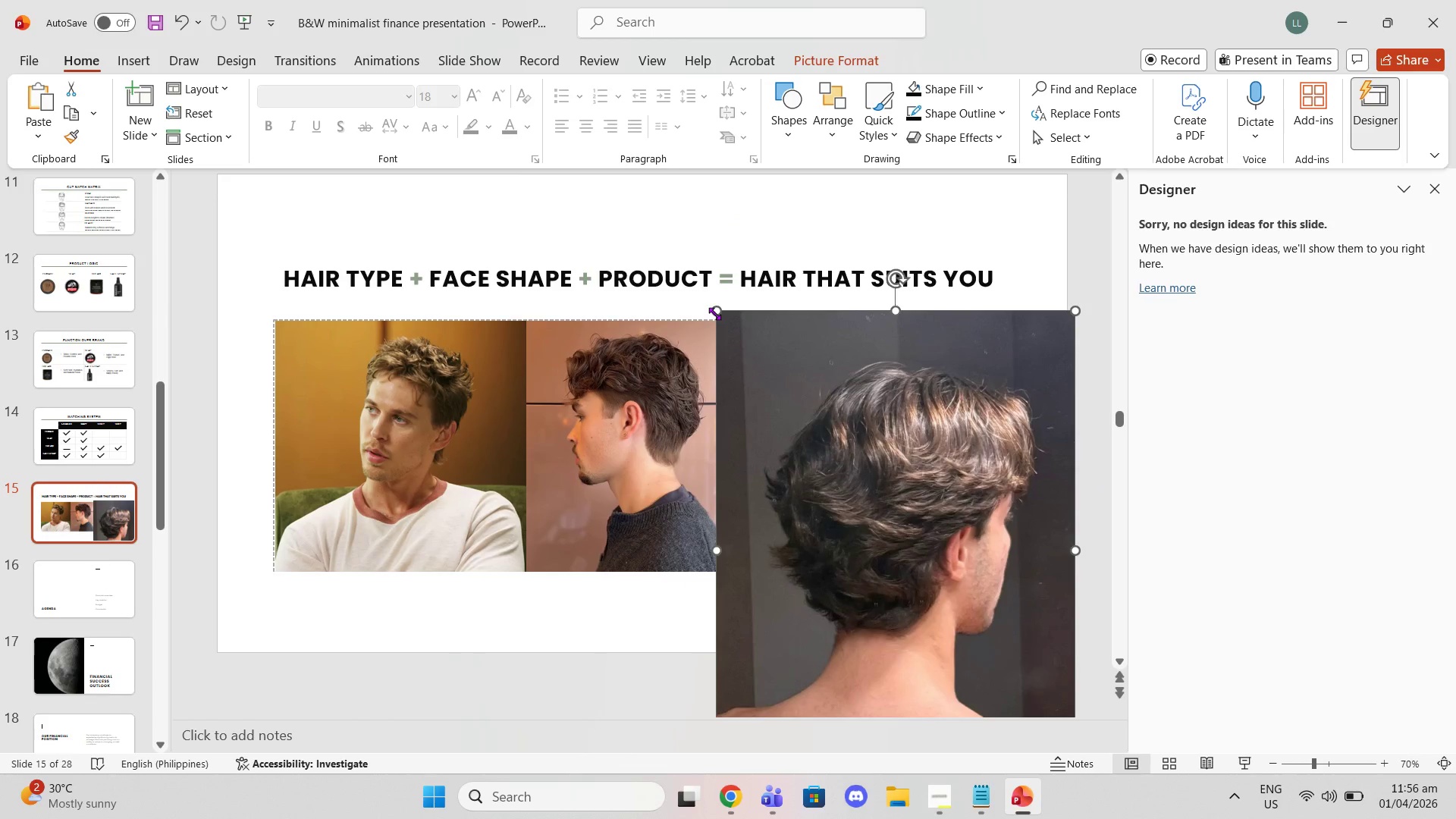 
left_click_drag(start_coordinate=[714, 313], to_coordinate=[744, 326])
 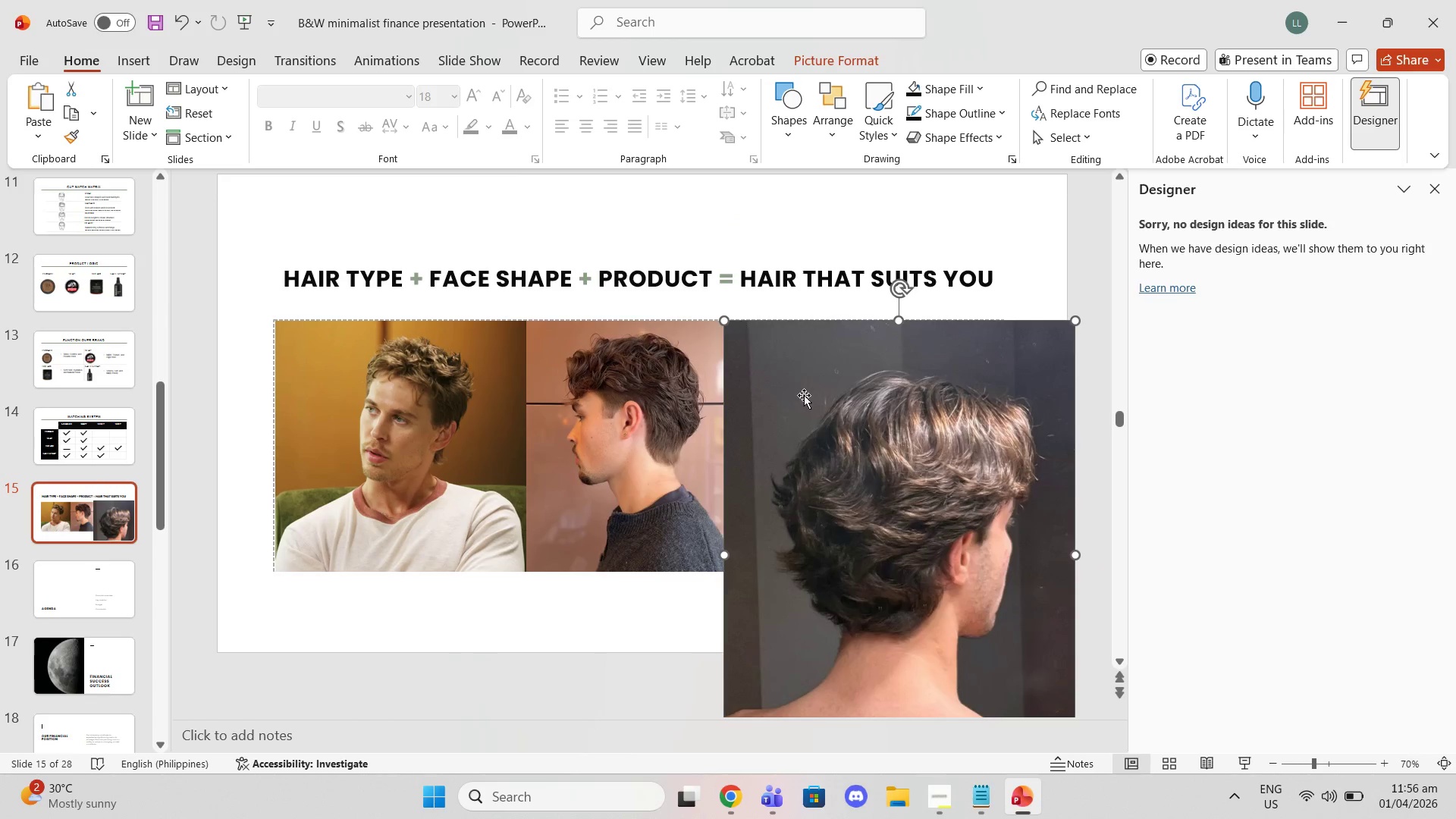 
left_click_drag(start_coordinate=[805, 395], to_coordinate=[841, 394])
 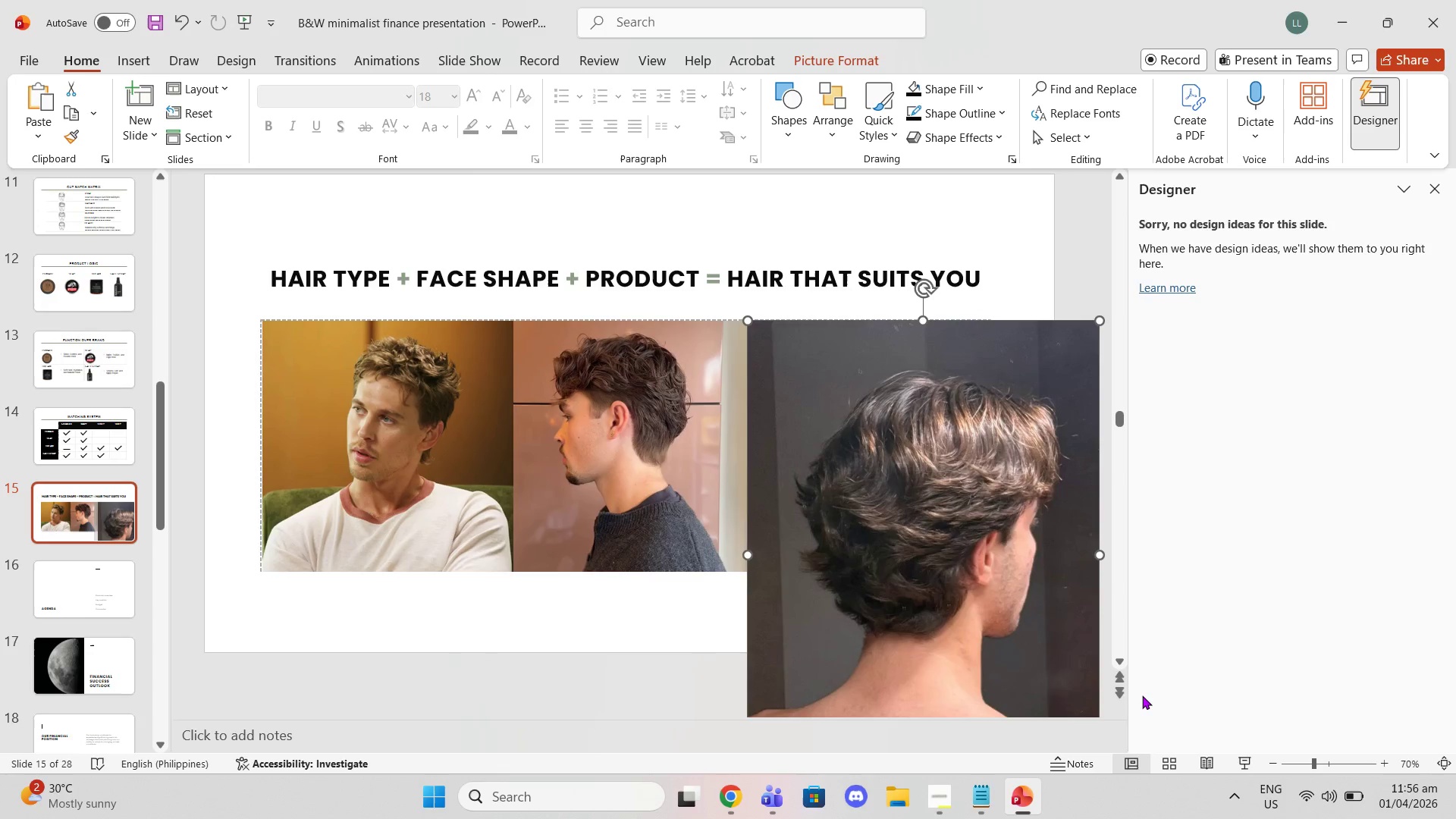 
scroll: coordinate [1083, 676], scroll_direction: down, amount: 6.0
 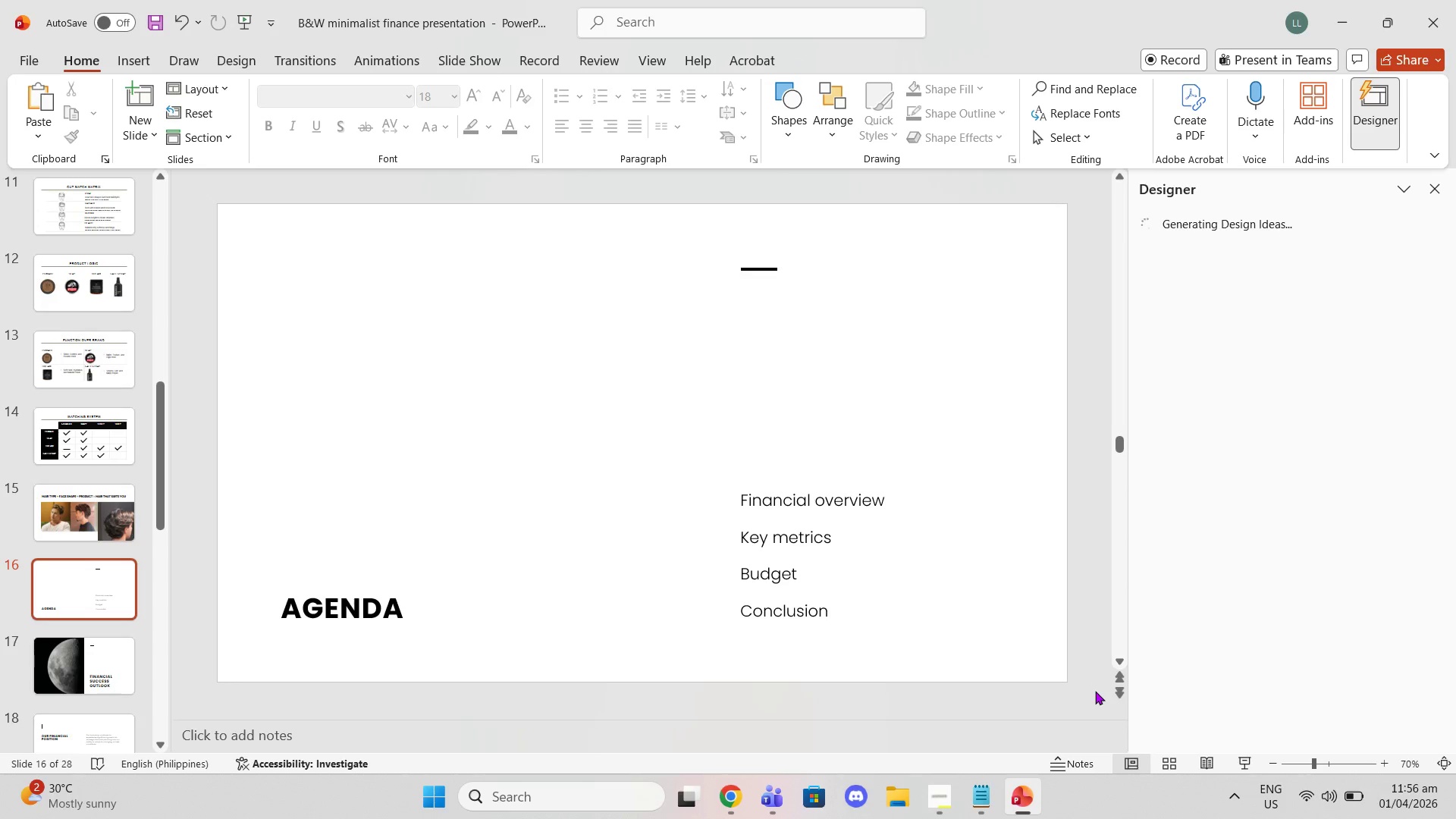 
scroll: coordinate [1091, 686], scroll_direction: up, amount: 1.0
 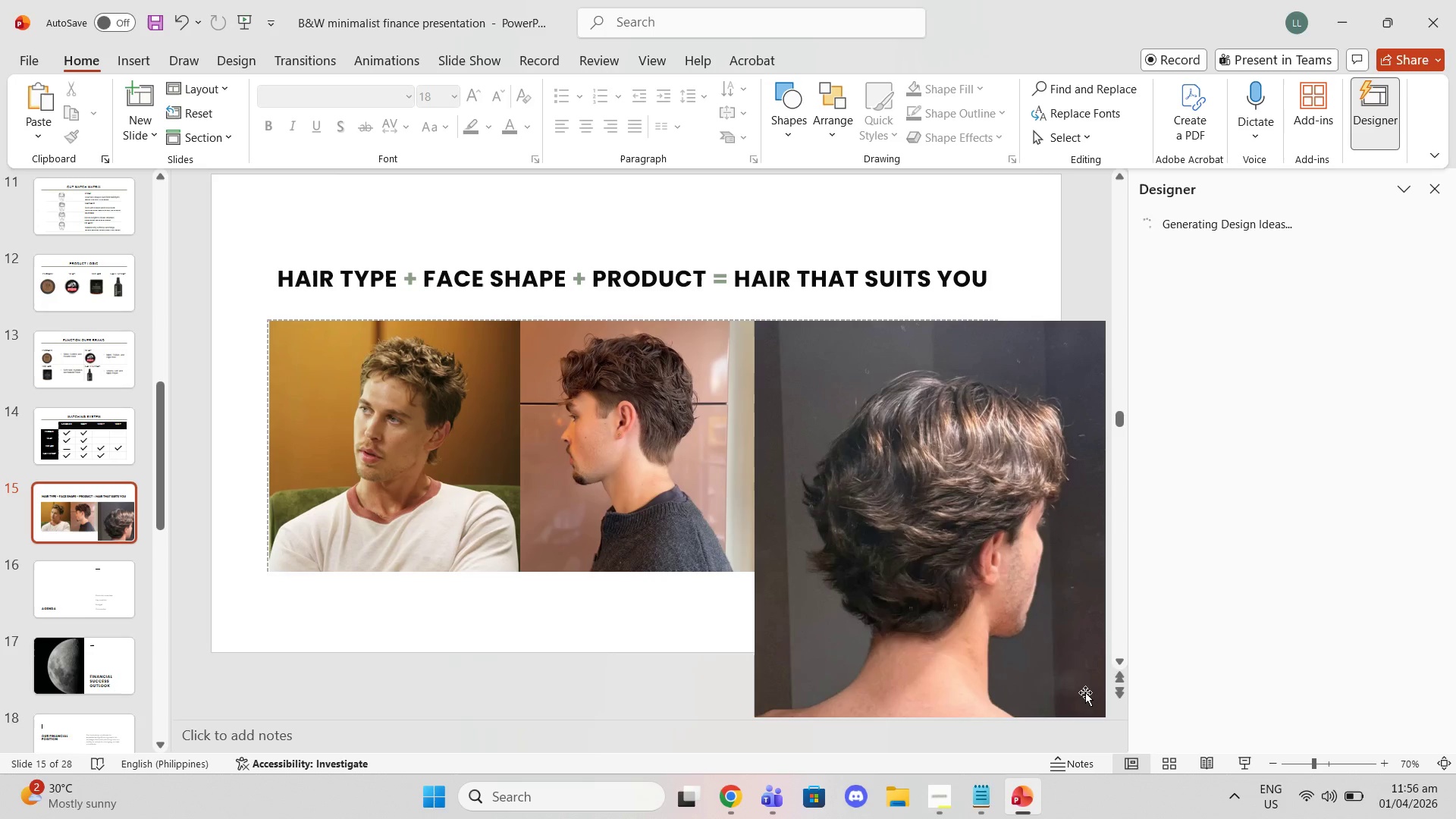 
left_click([1006, 674])
 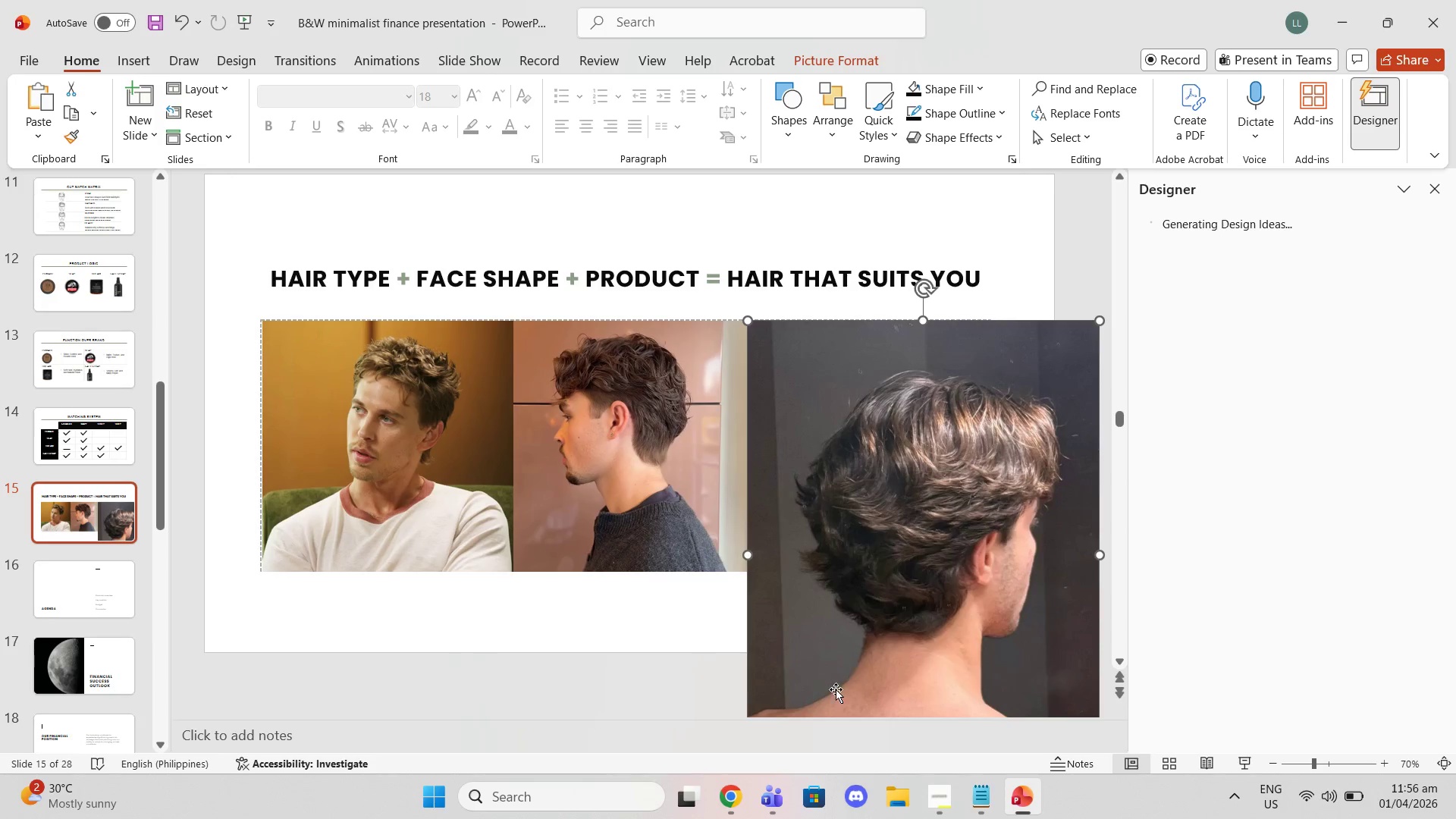 
scroll: coordinate [836, 689], scroll_direction: down, amount: 1.0
 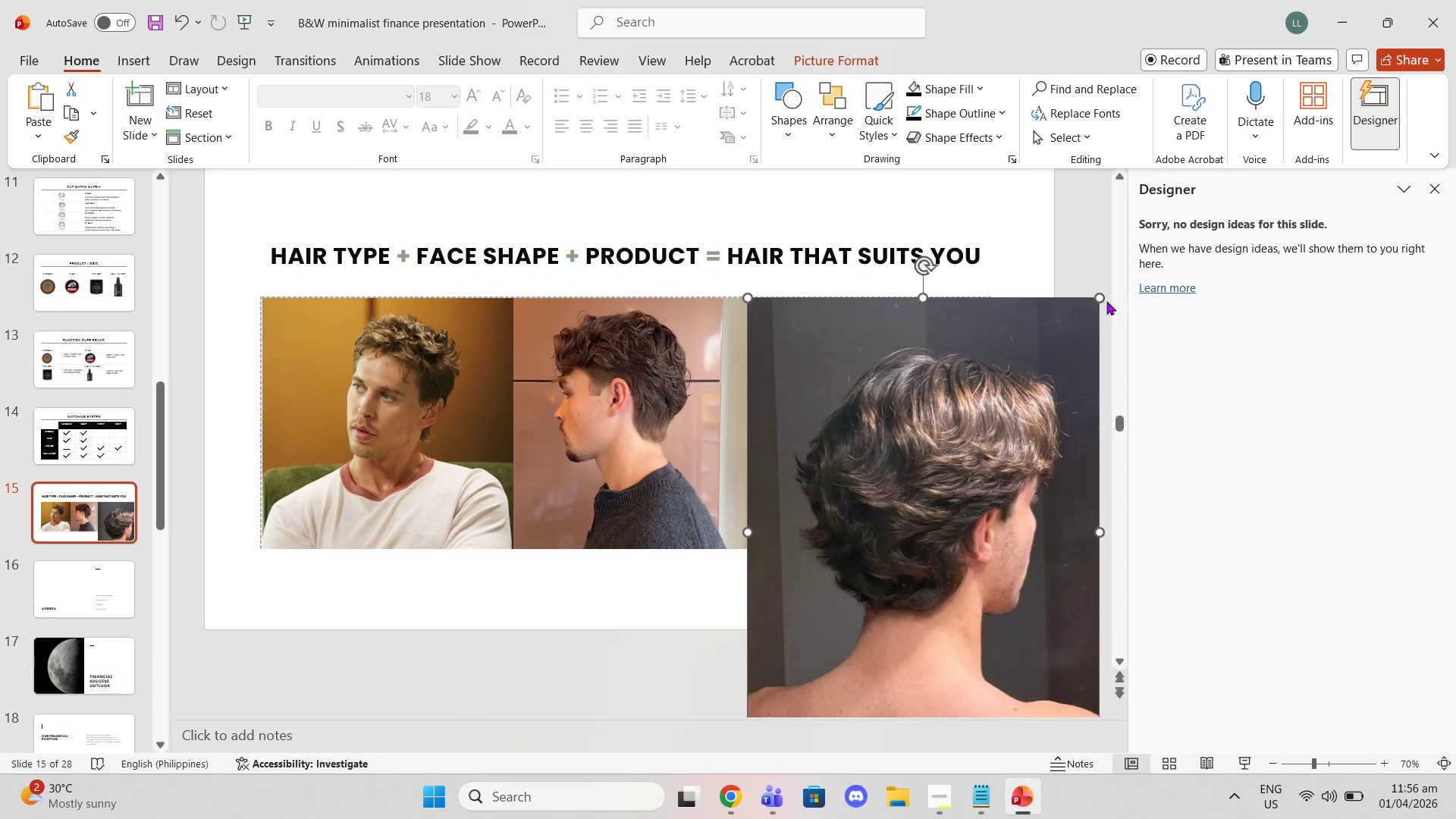 
left_click_drag(start_coordinate=[1103, 300], to_coordinate=[1008, 384])
 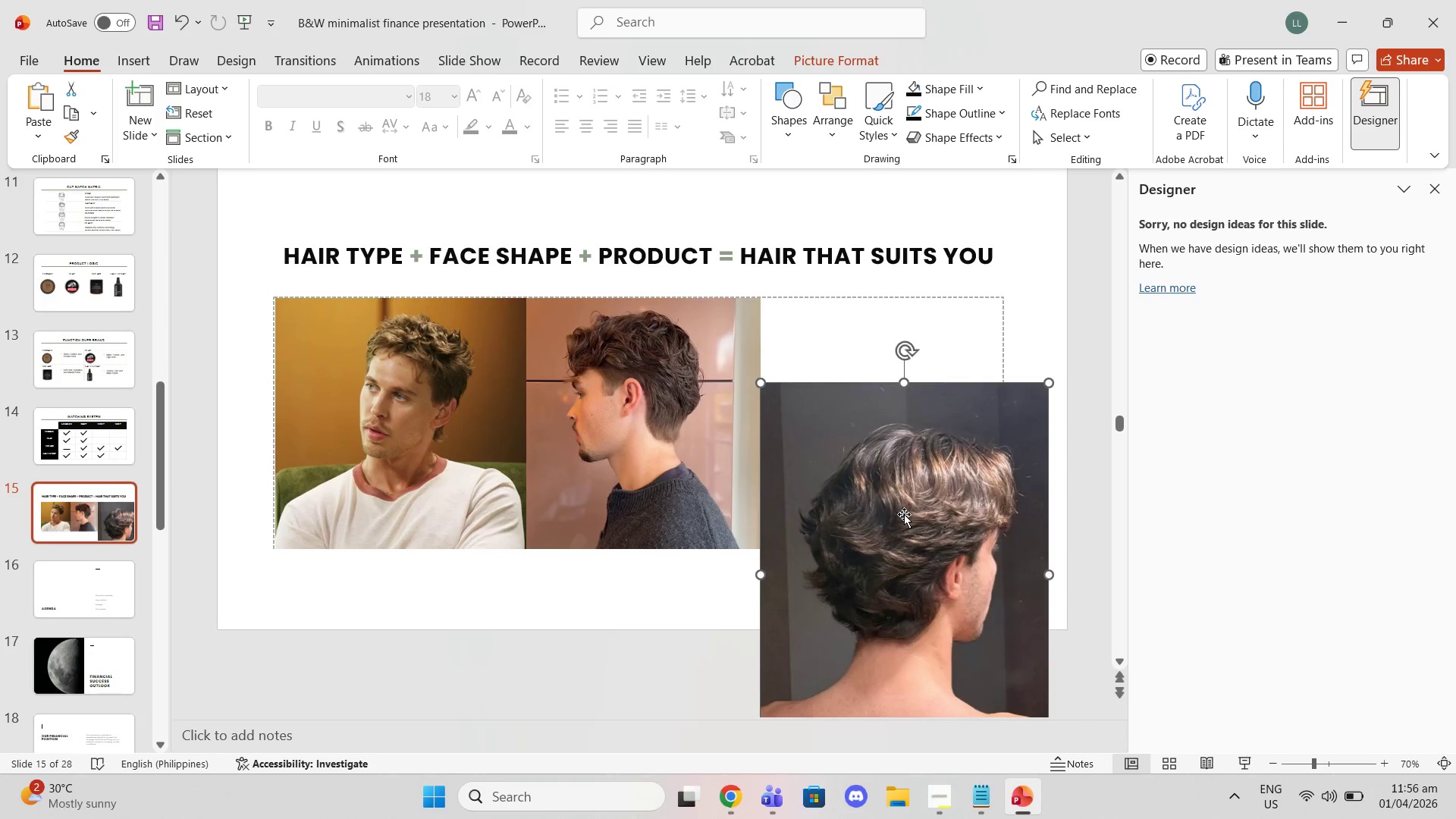 
left_click_drag(start_coordinate=[904, 515], to_coordinate=[905, 426])
 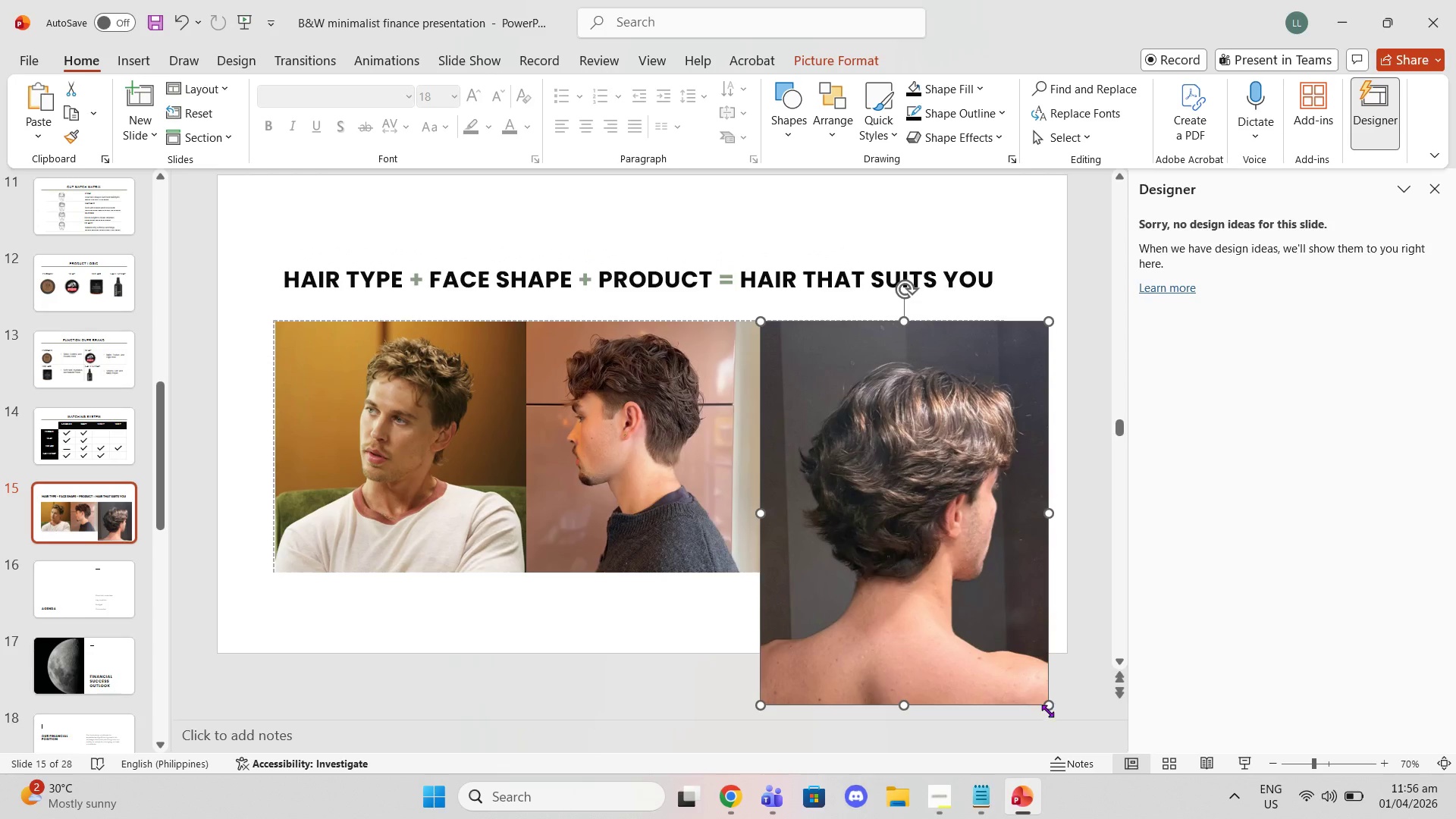 
left_click_drag(start_coordinate=[1048, 711], to_coordinate=[947, 460])
 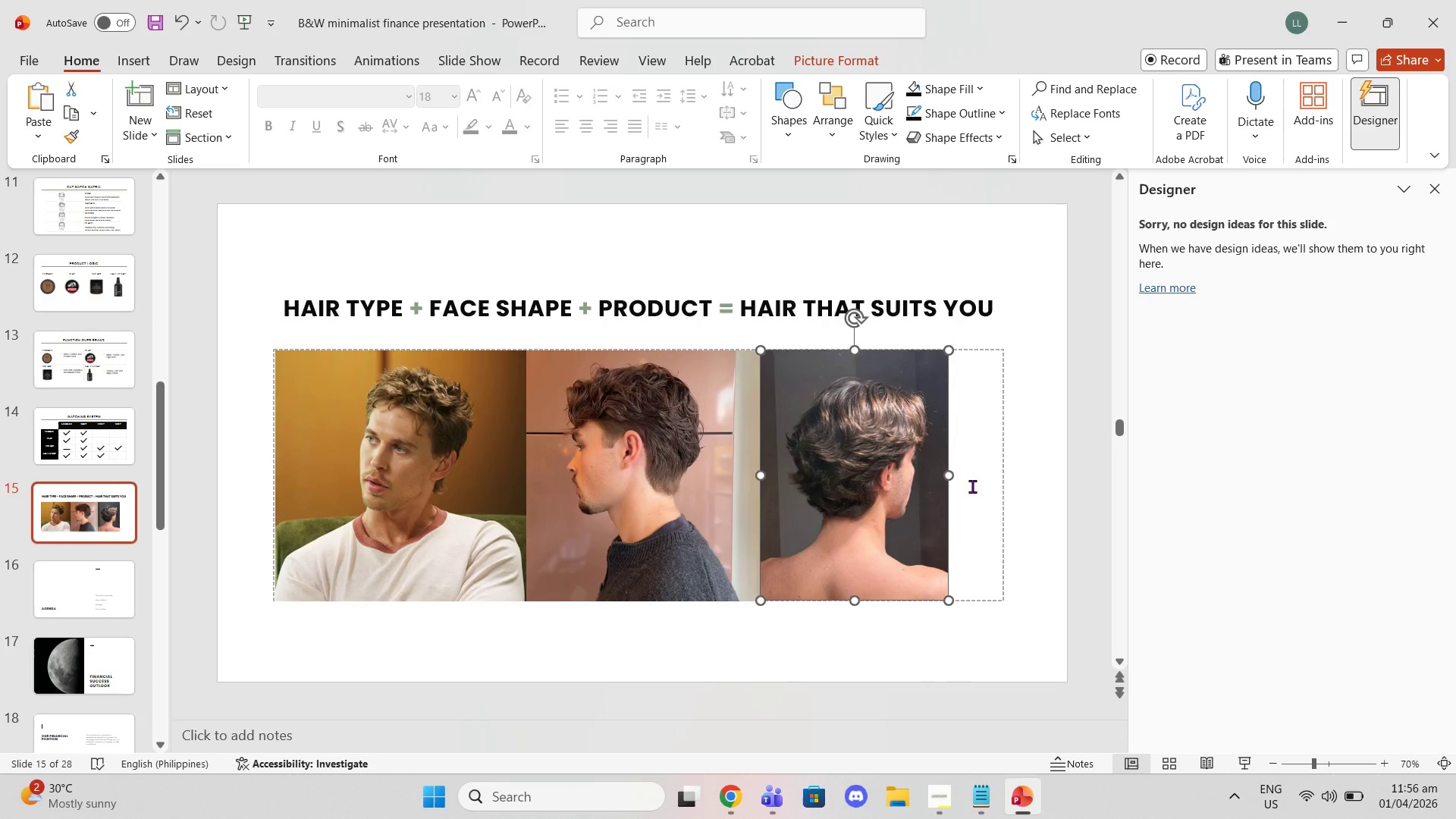 
left_click([972, 486])
 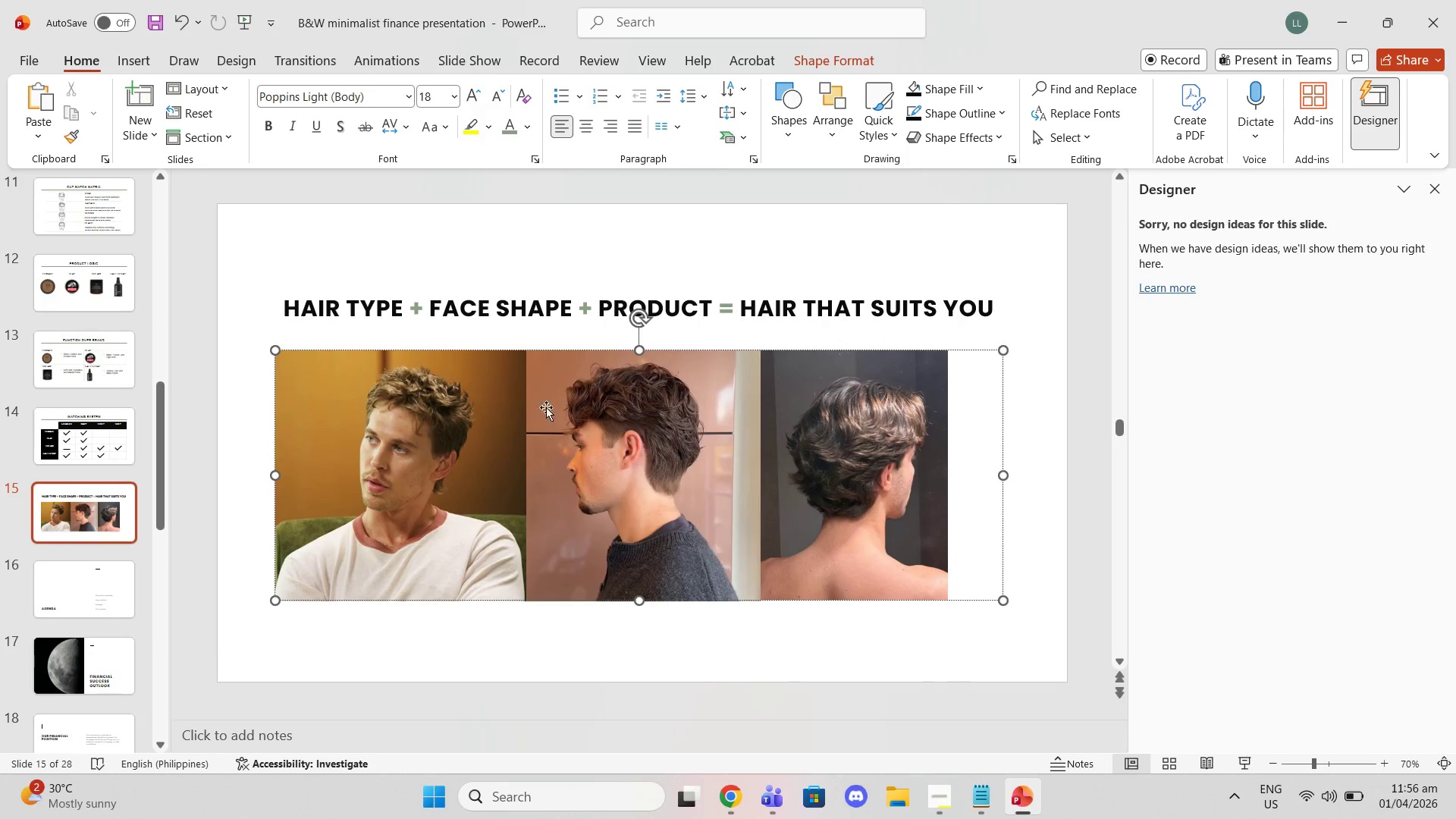 
left_click([394, 416])
 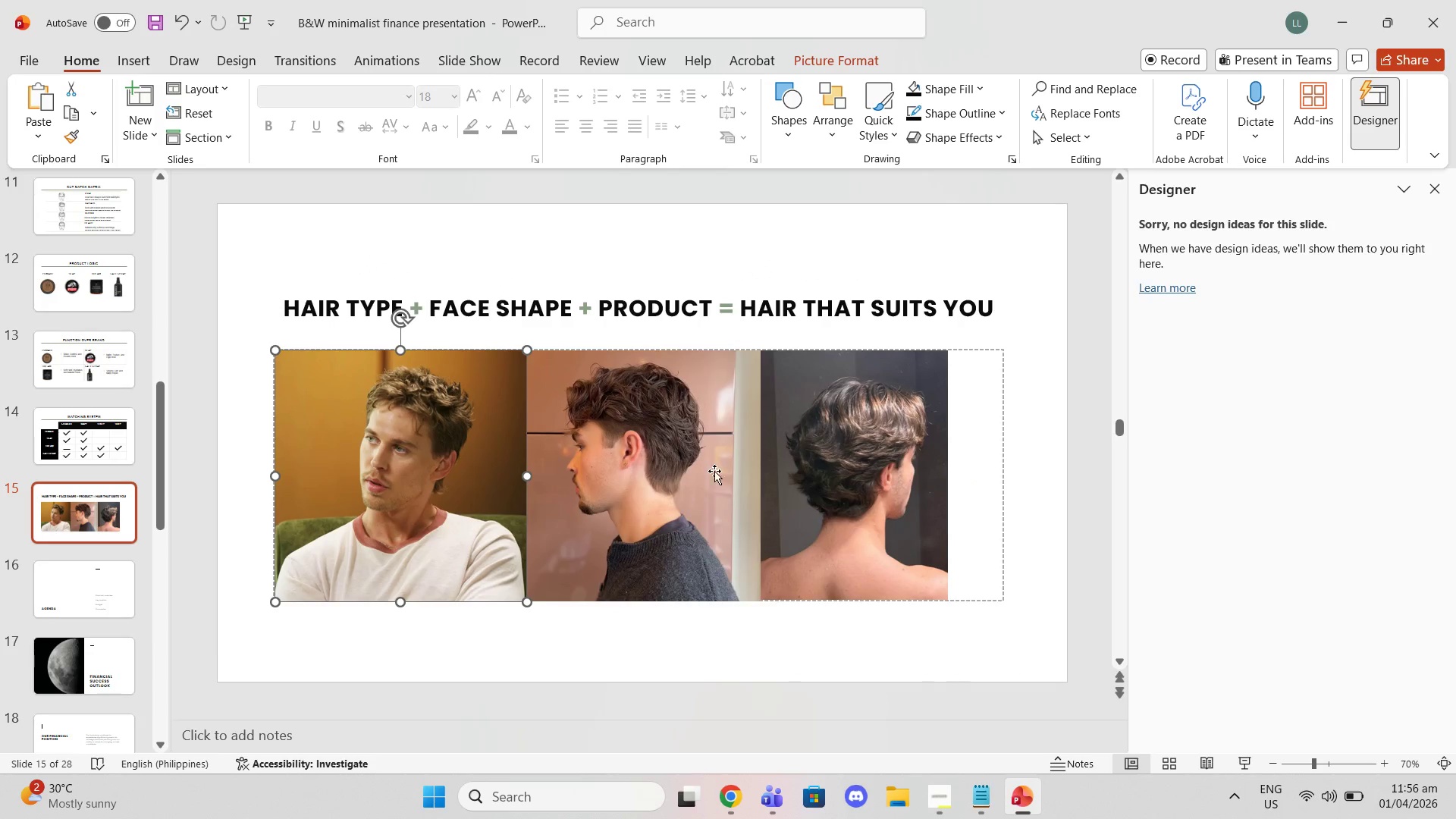 
left_click([717, 472])
 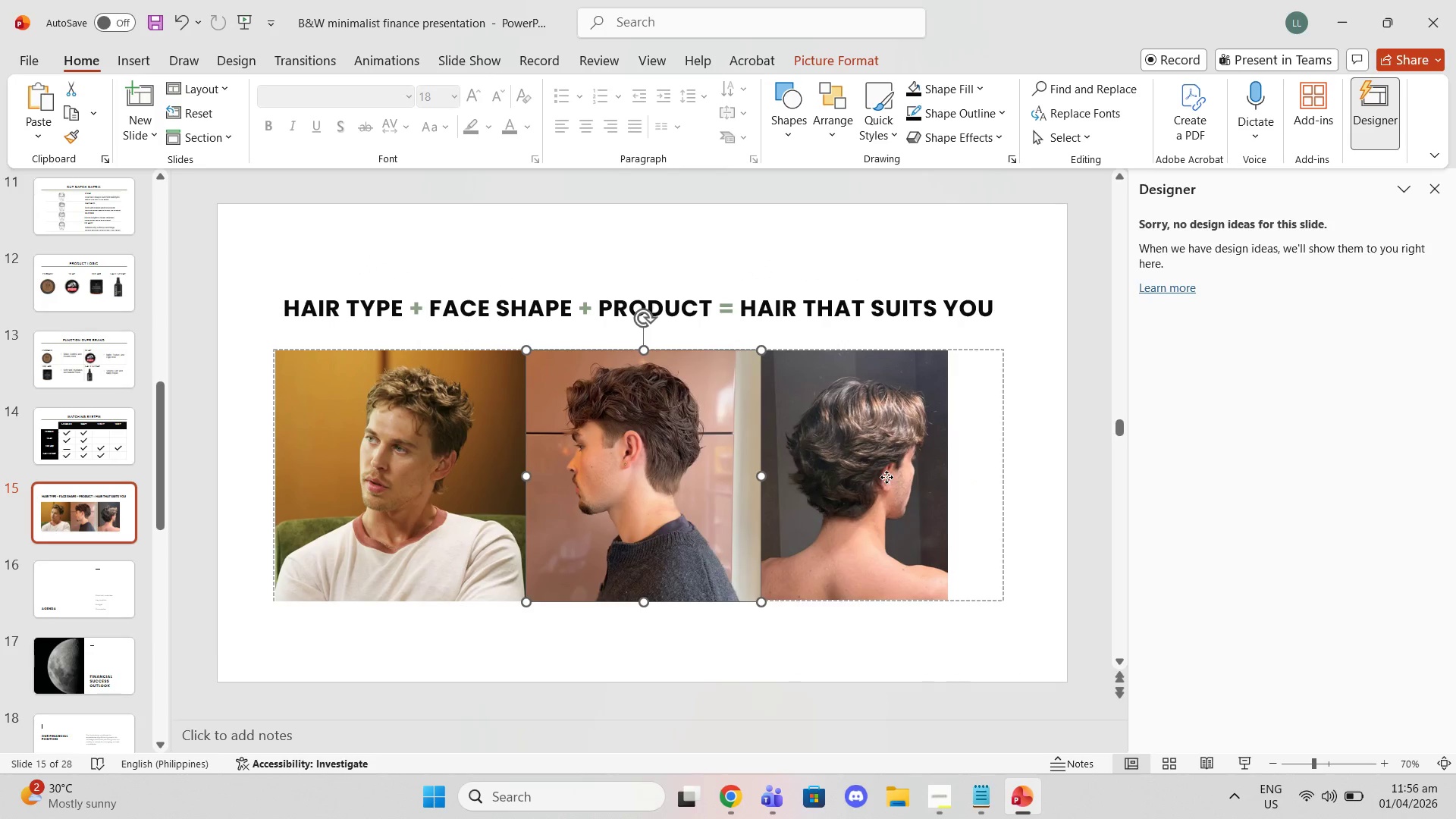 
left_click_drag(start_coordinate=[886, 477], to_coordinate=[908, 476])
 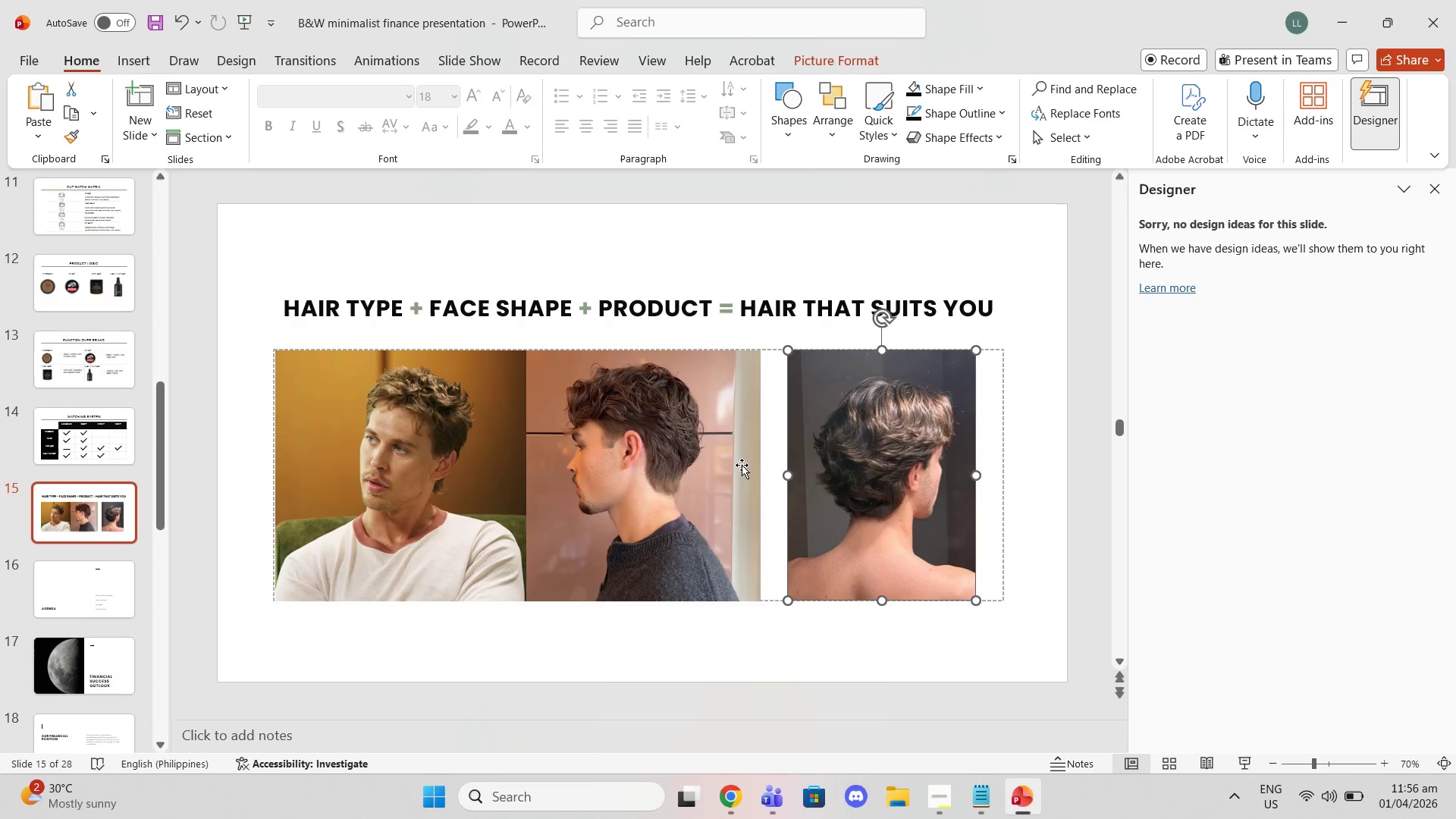 
left_click([705, 463])
 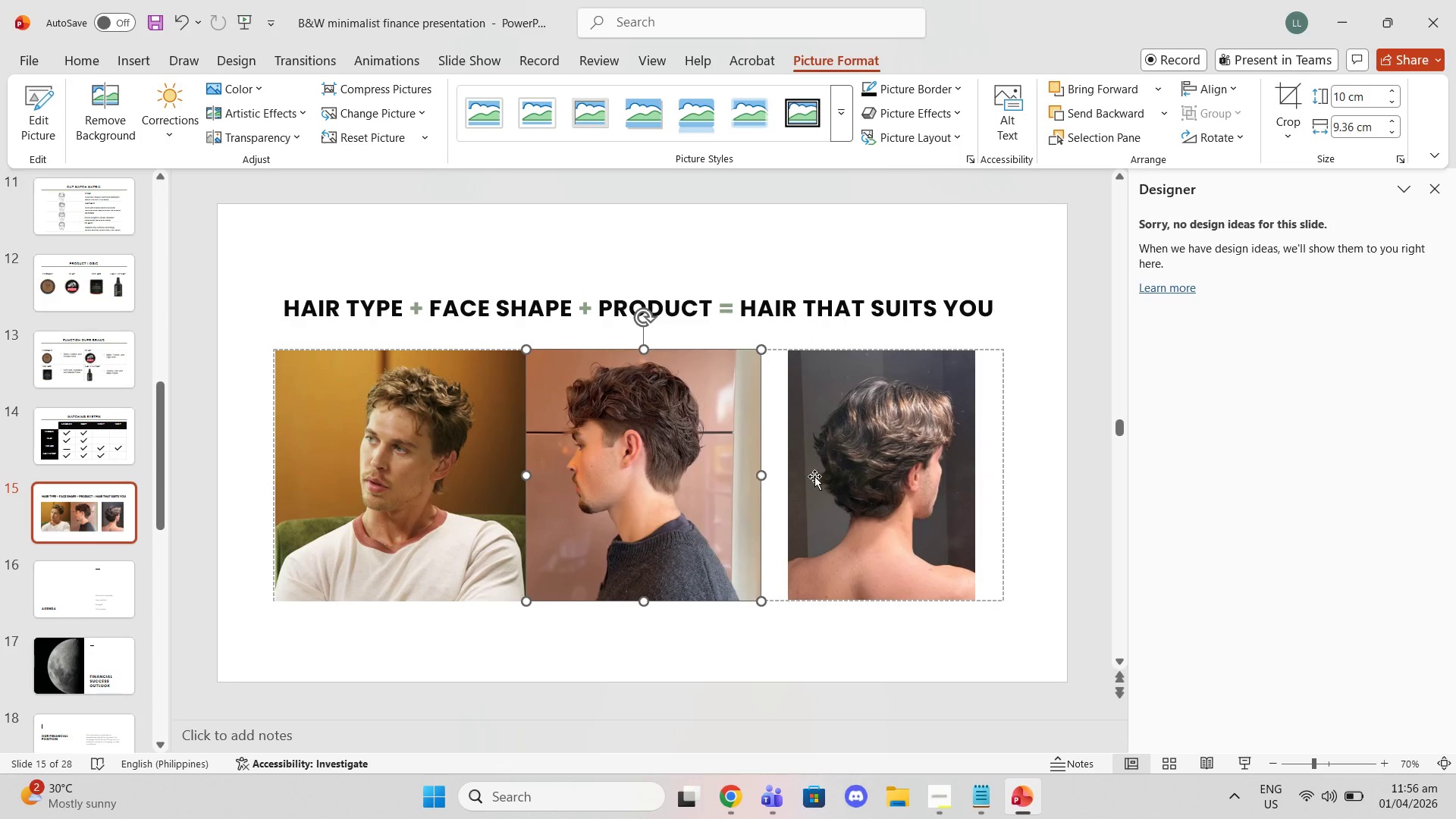 
left_click_drag(start_coordinate=[864, 469], to_coordinate=[599, 466])
 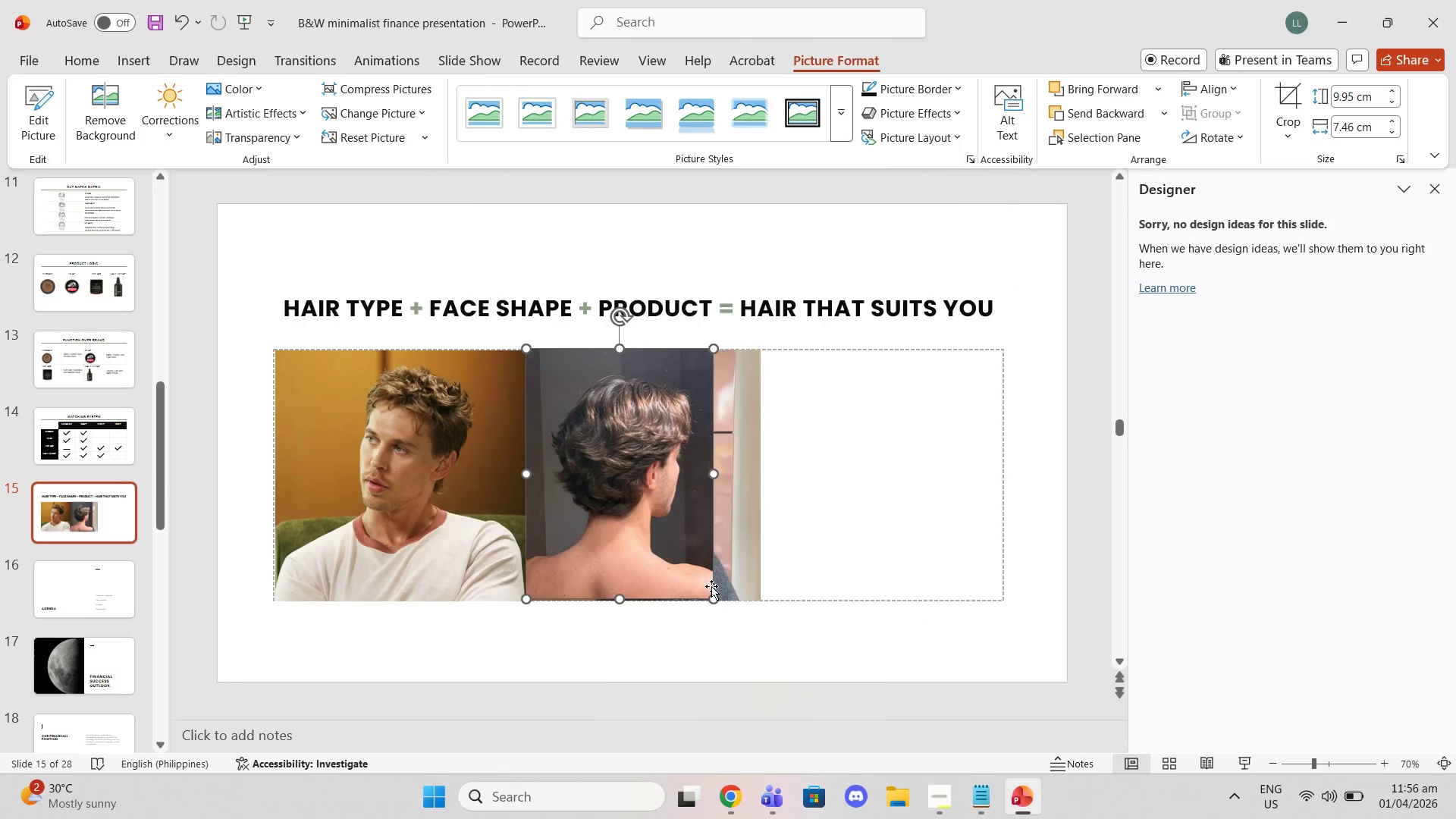 
left_click_drag(start_coordinate=[642, 489], to_coordinate=[923, 482])
 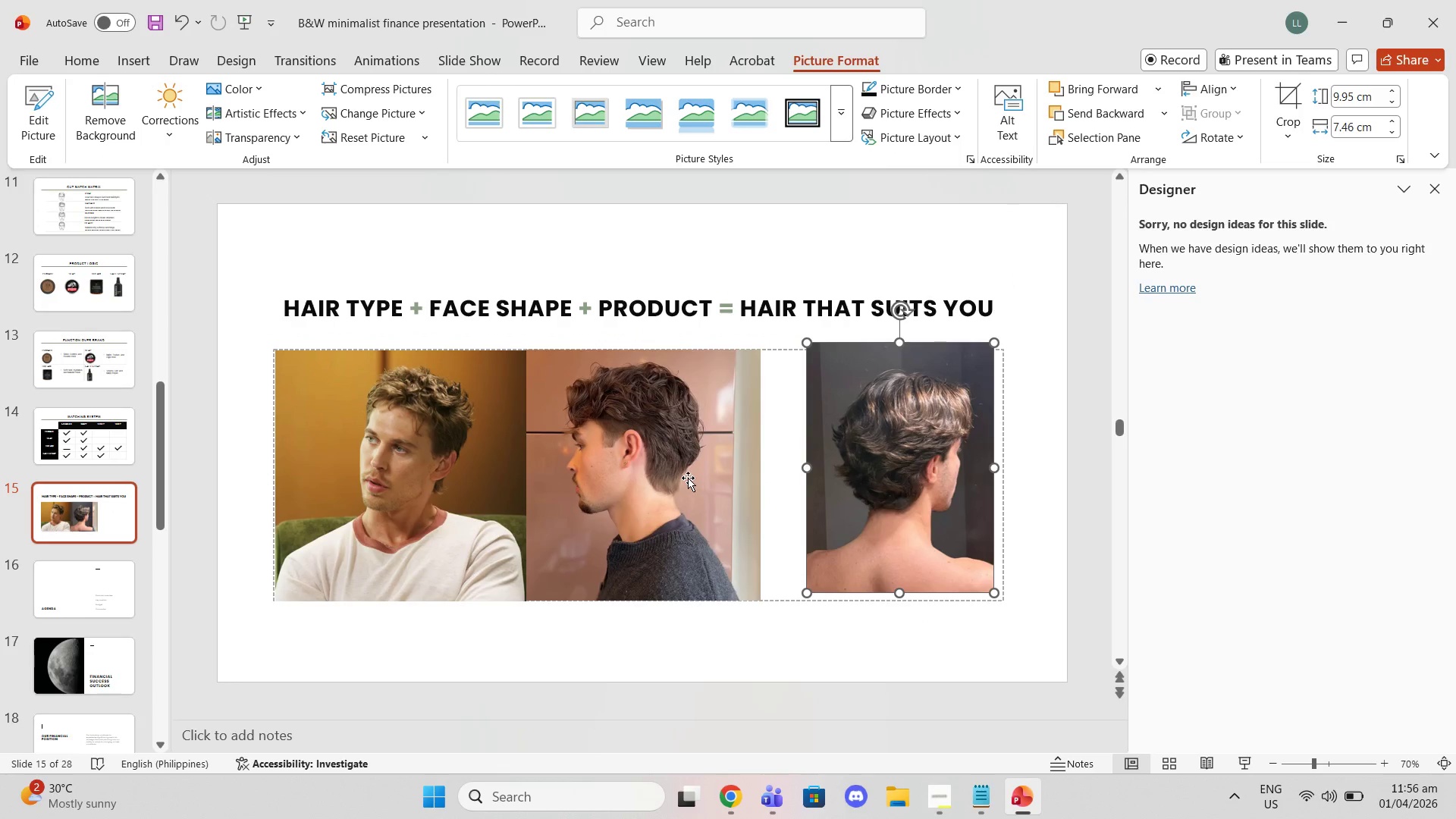 
left_click_drag(start_coordinate=[688, 478], to_coordinate=[435, 479])
 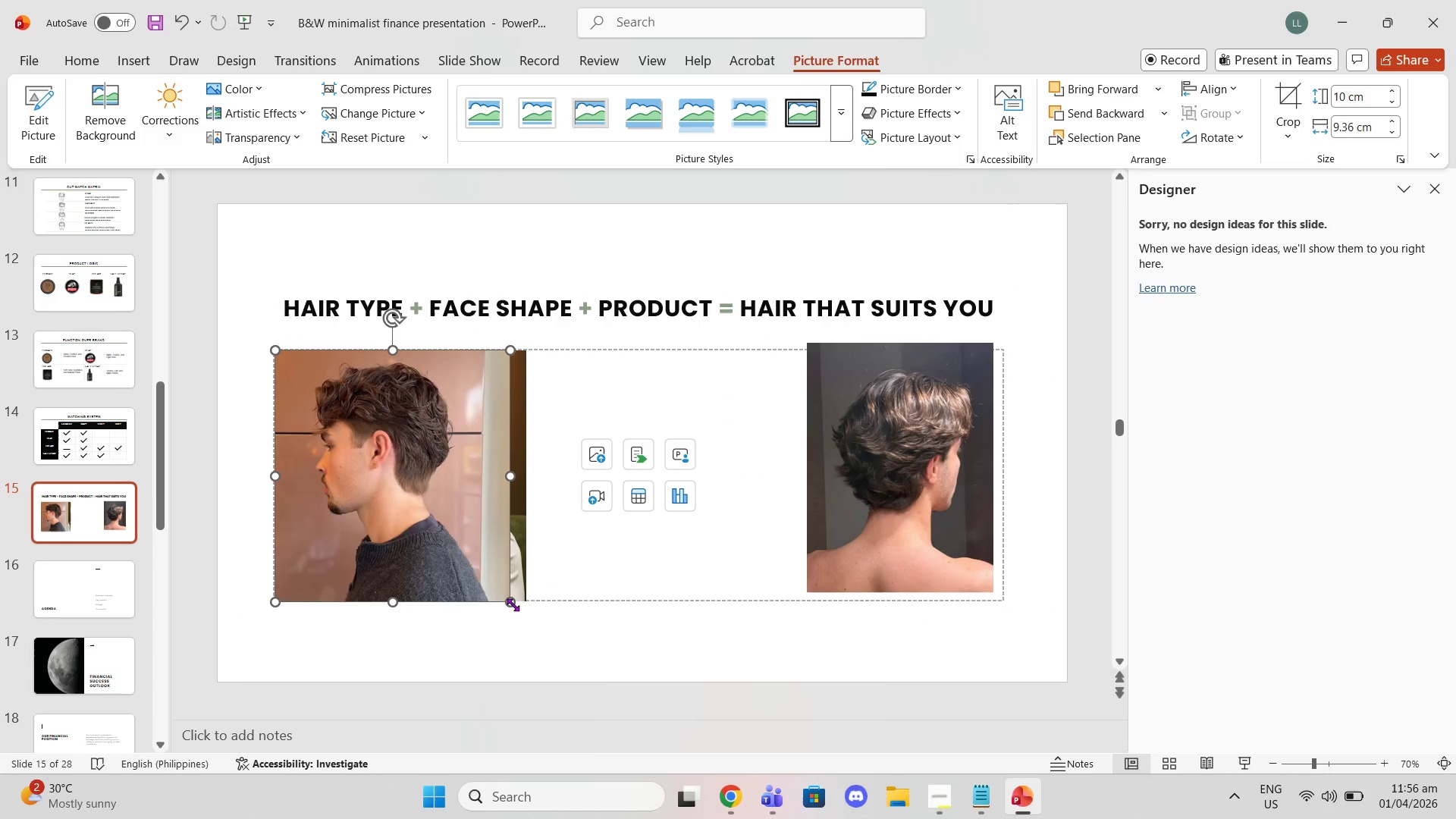 
left_click_drag(start_coordinate=[513, 606], to_coordinate=[524, 618])
 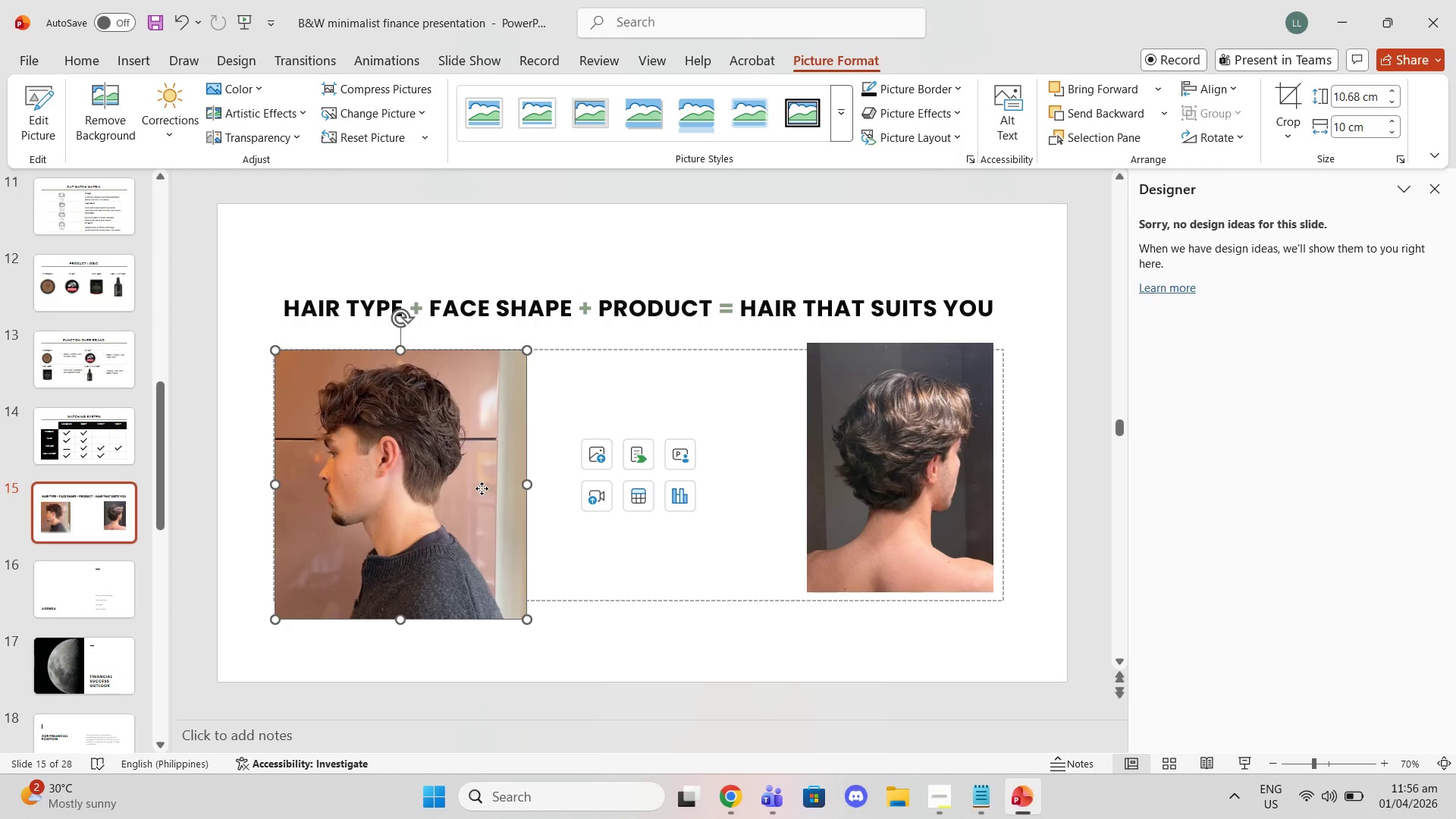 
right_click([482, 488])
 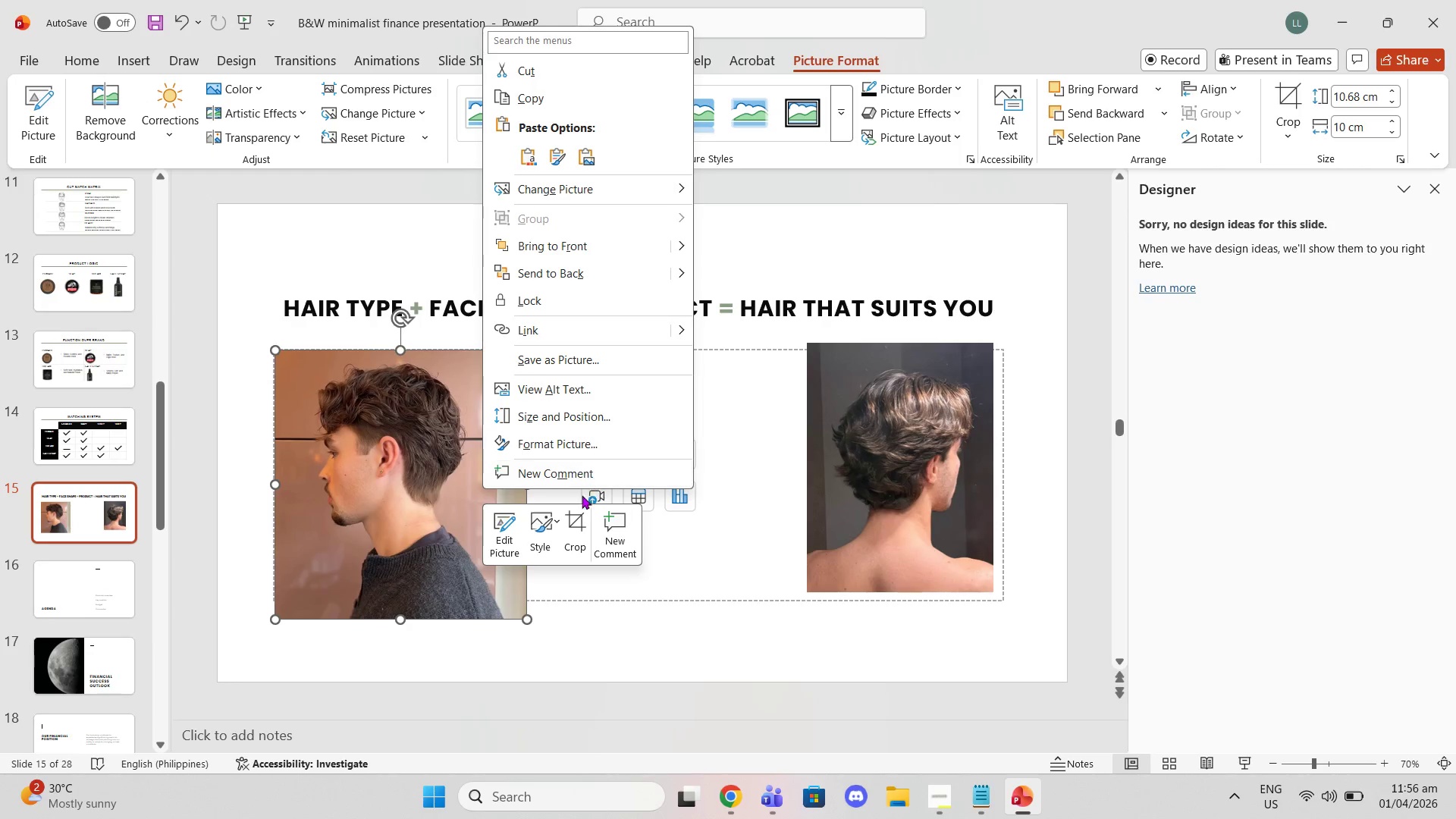 
left_click([574, 523])
 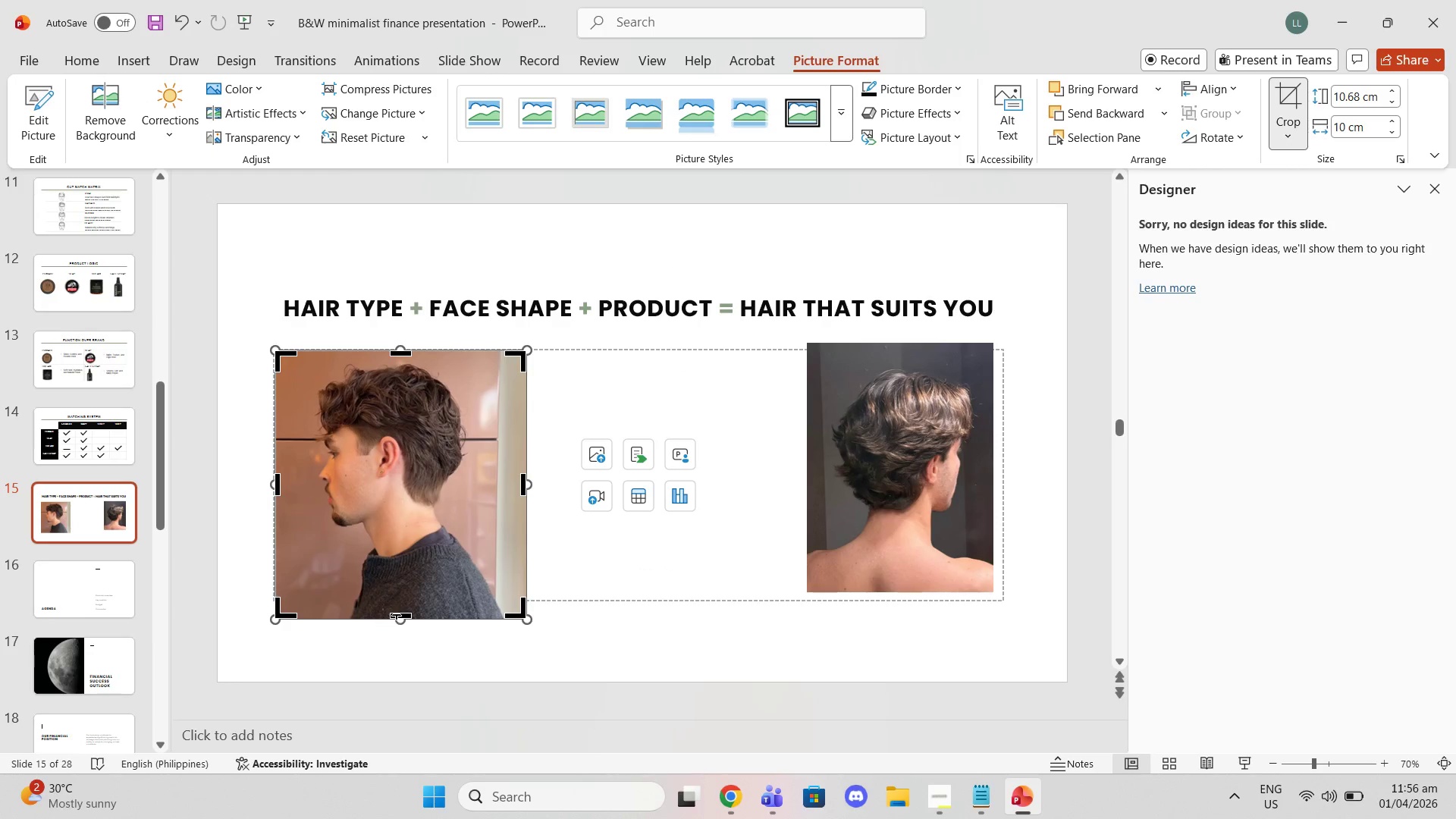 
left_click_drag(start_coordinate=[397, 613], to_coordinate=[398, 600])
 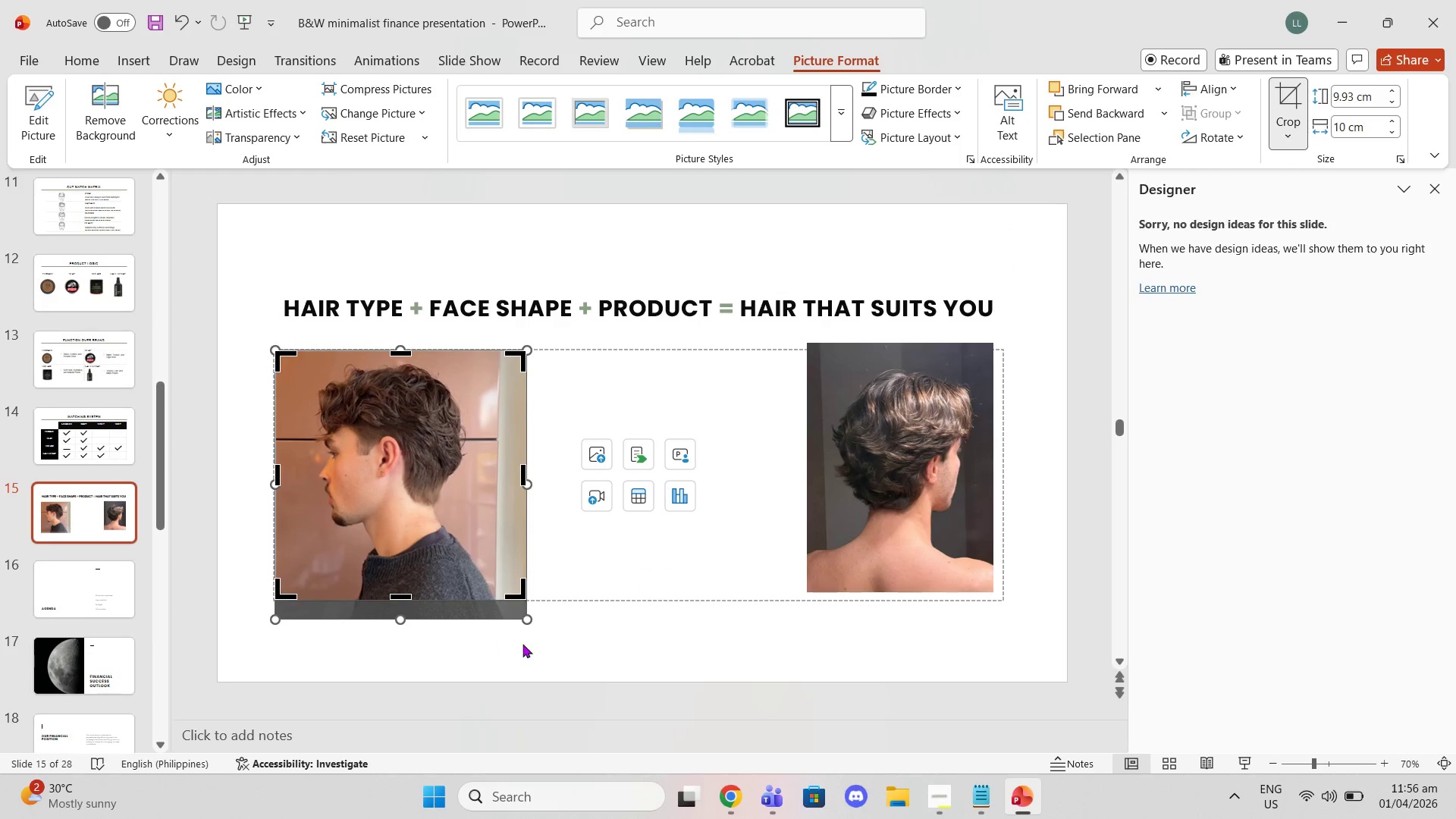 
left_click([522, 644])
 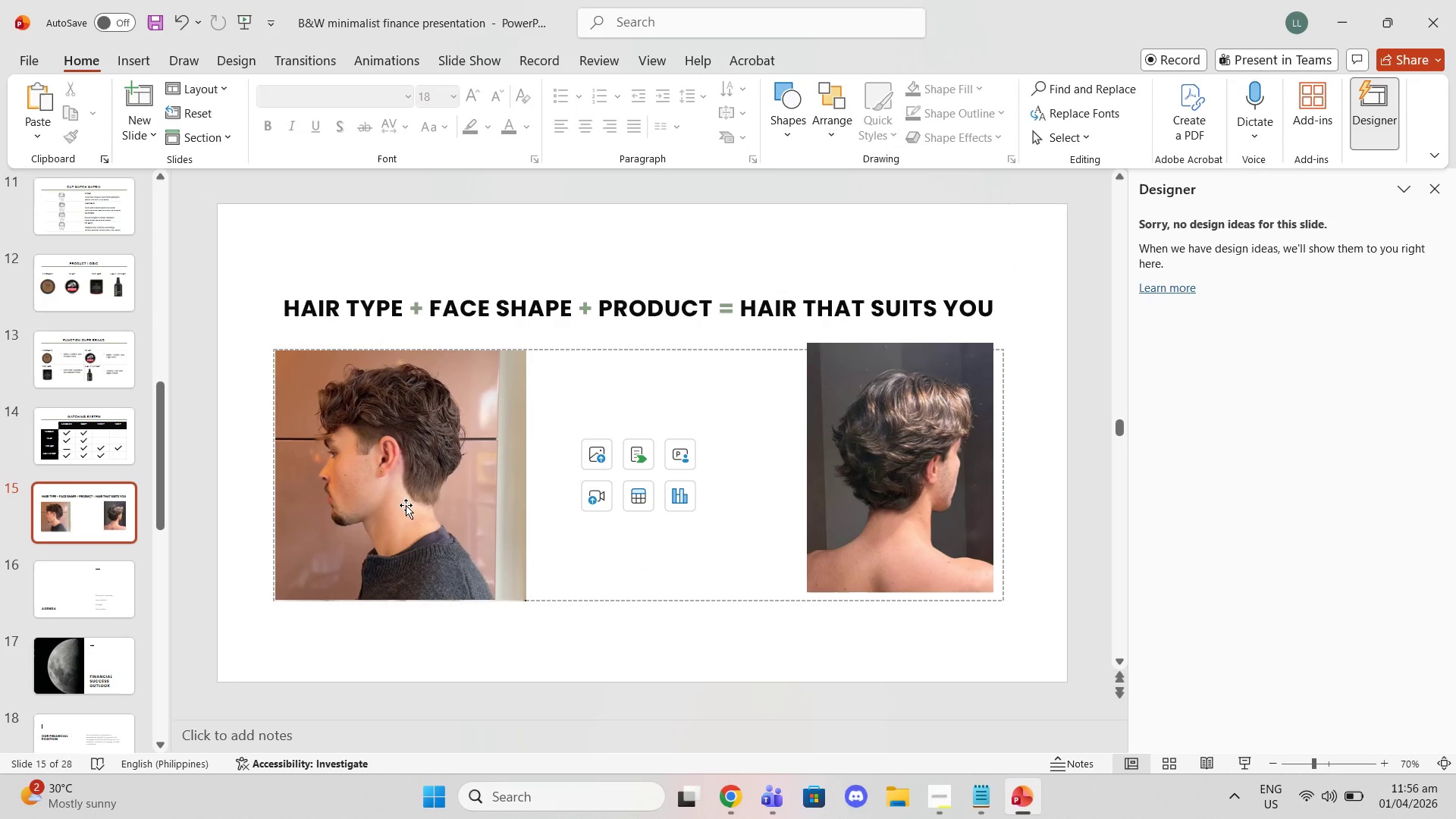 
left_click_drag(start_coordinate=[406, 505], to_coordinate=[659, 500])
 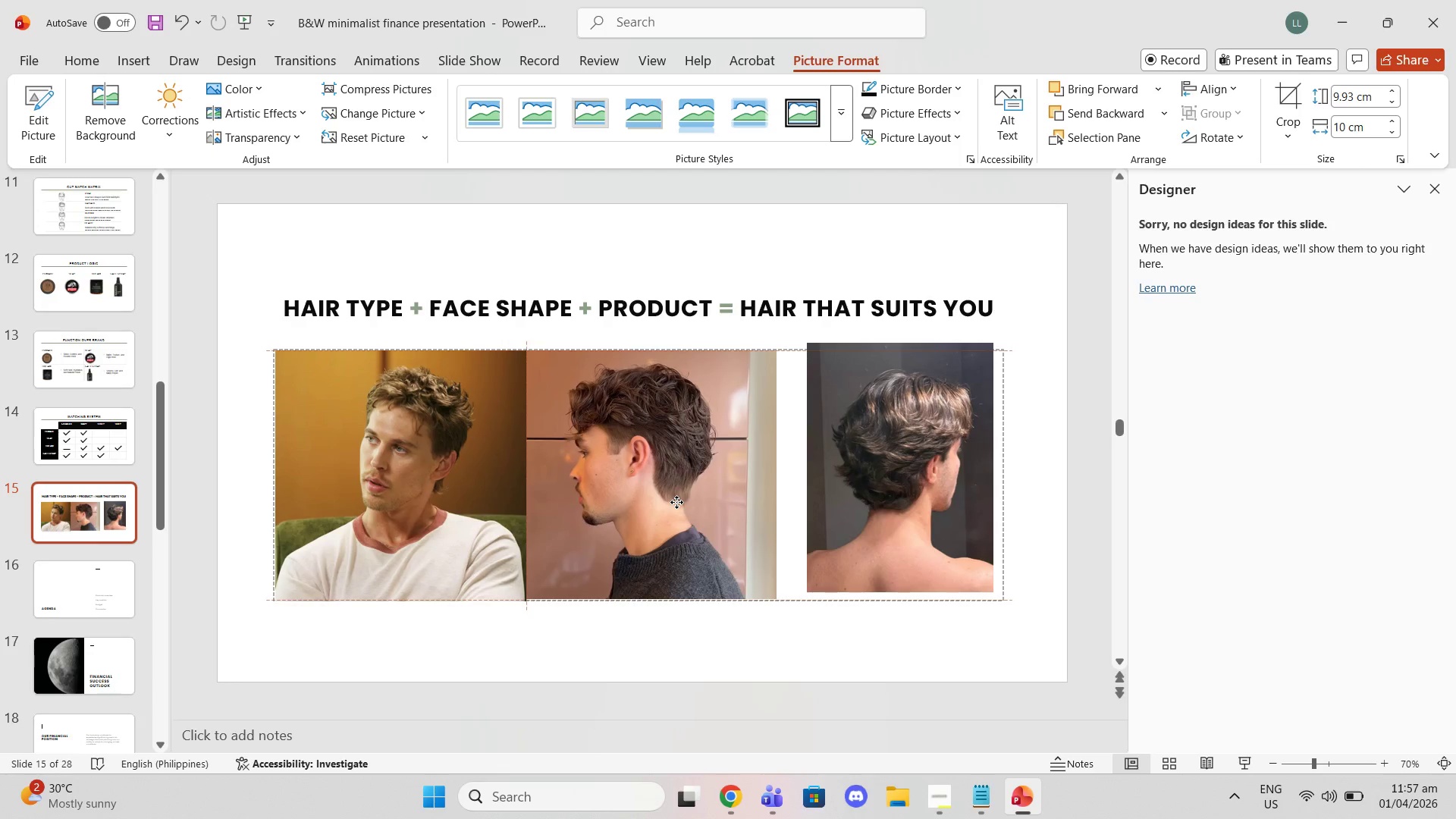 
left_click([880, 506])
 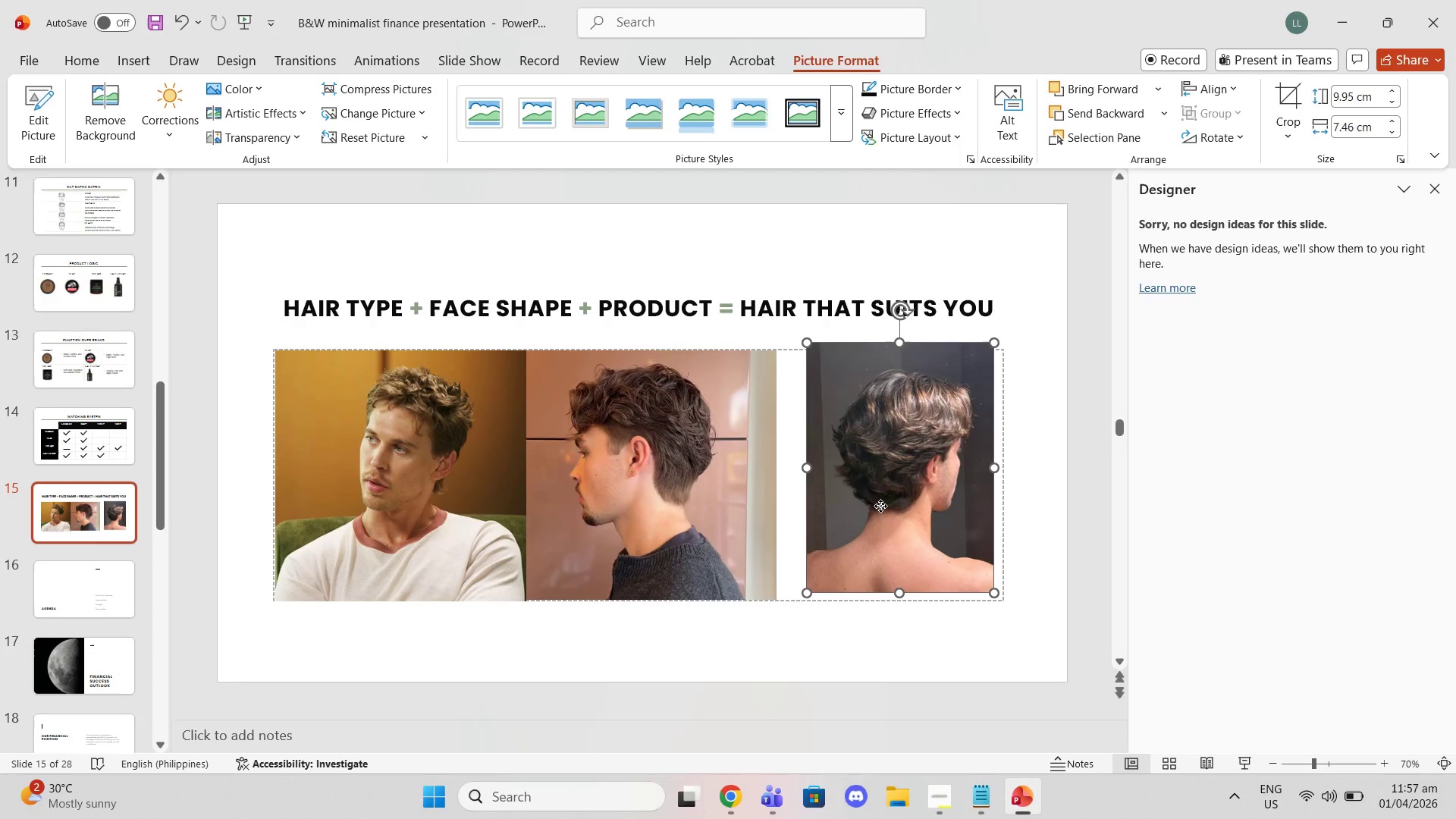 
left_click_drag(start_coordinate=[880, 506], to_coordinate=[351, 513])
 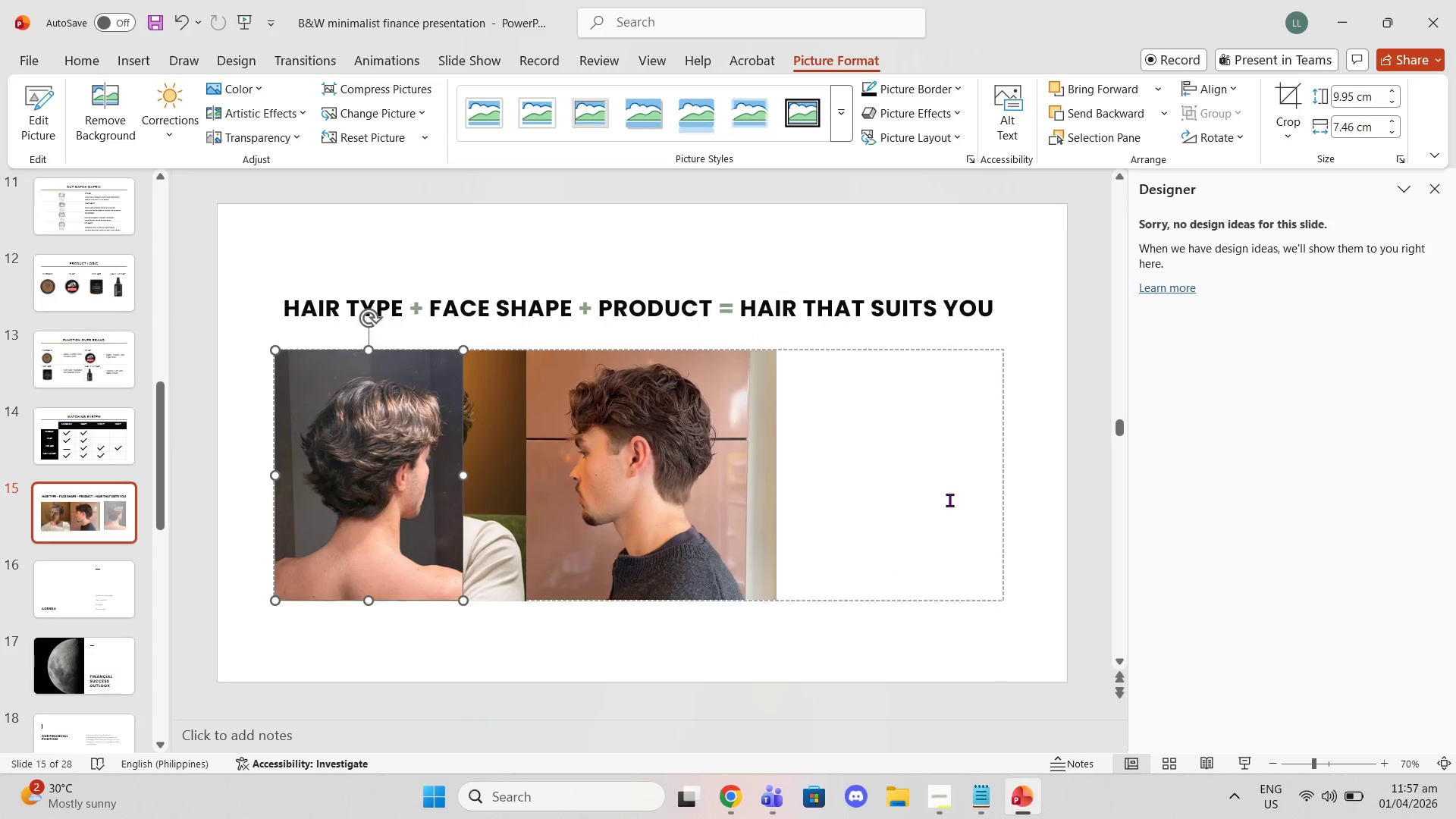 
left_click([949, 500])
 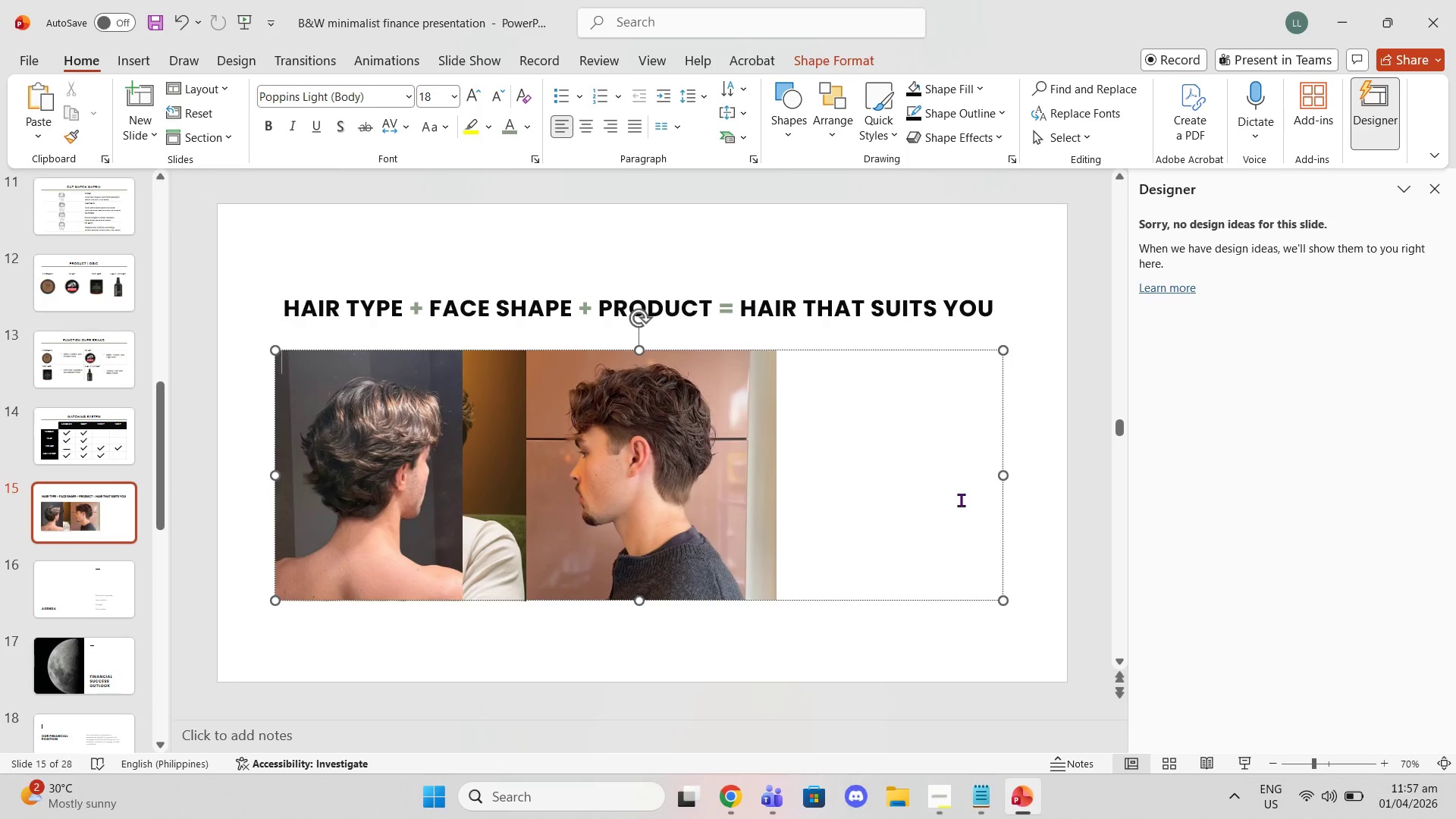 
key(Delete)
 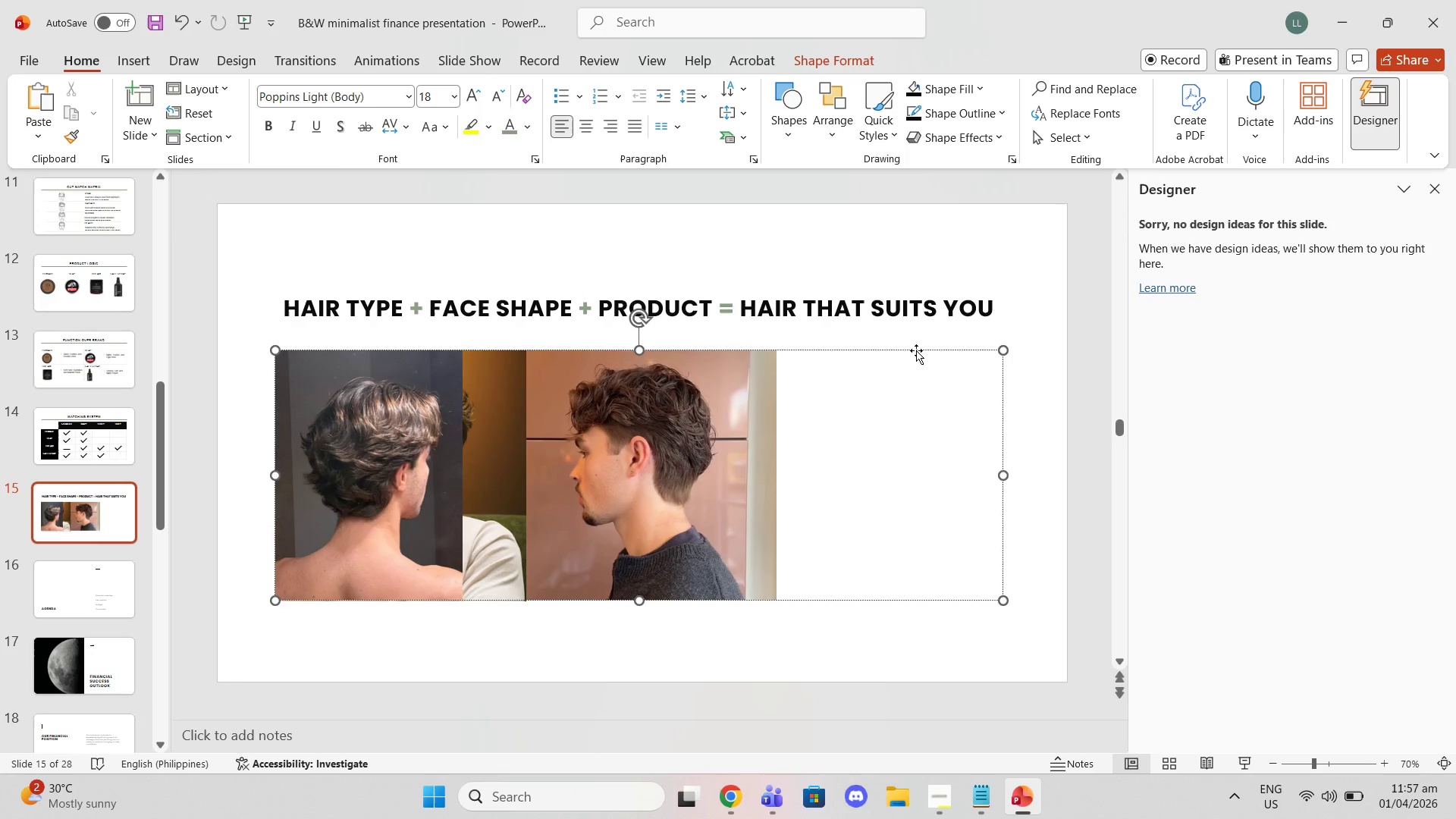 
left_click([916, 350])
 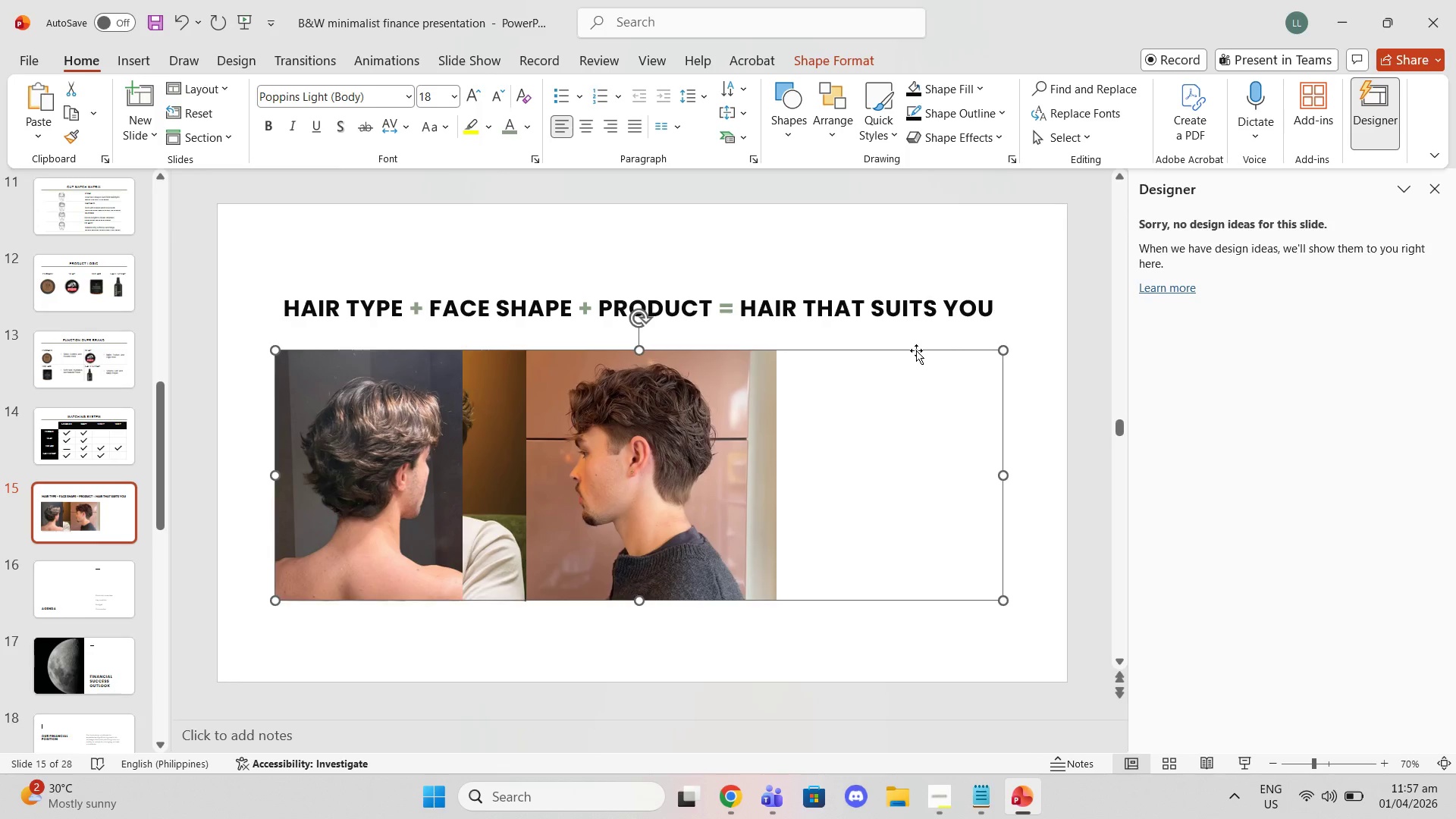 
key(Delete)
 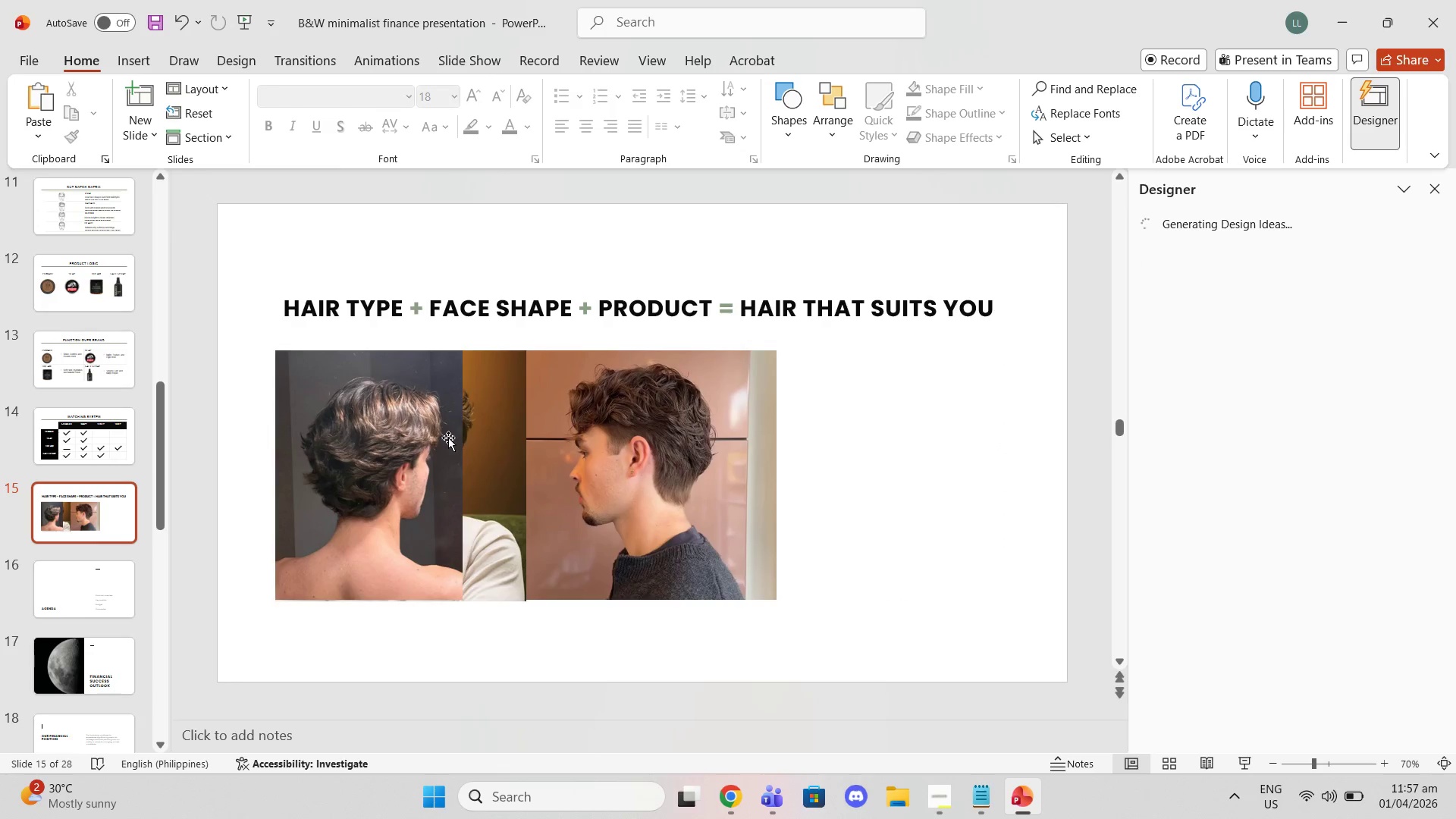 
left_click([446, 439])
 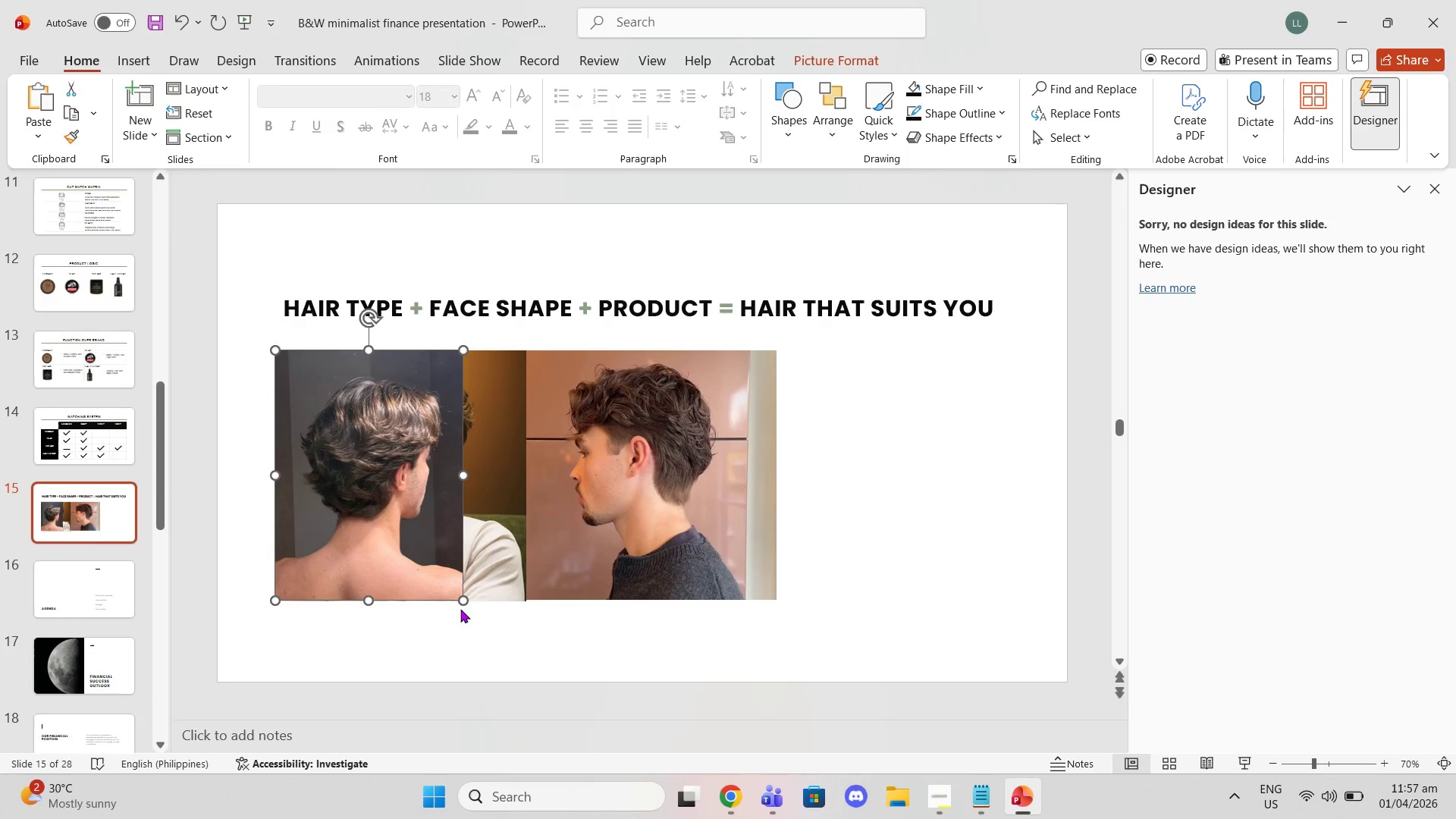 
left_click_drag(start_coordinate=[460, 604], to_coordinate=[528, 673])
 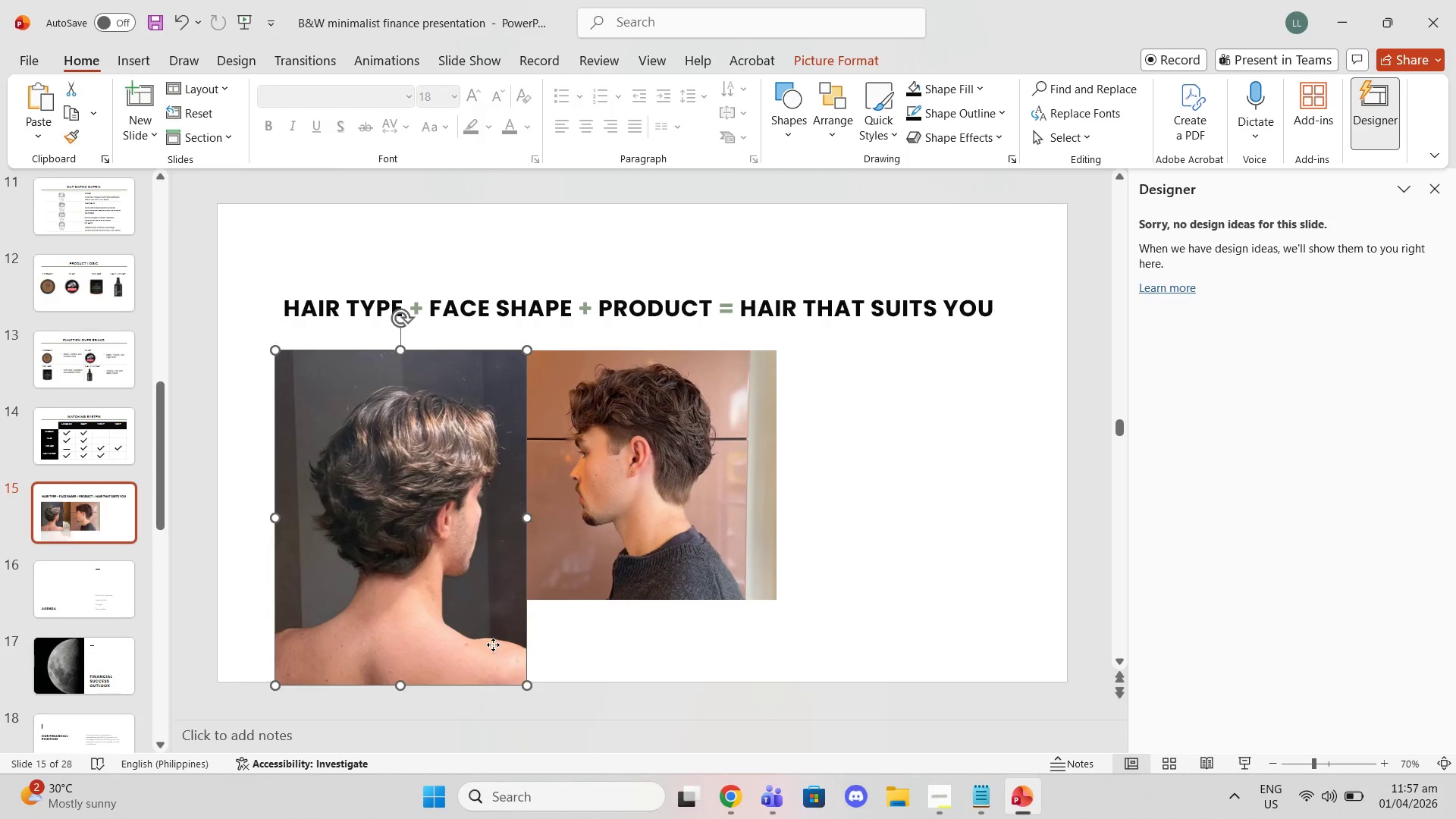 
right_click([493, 645])
 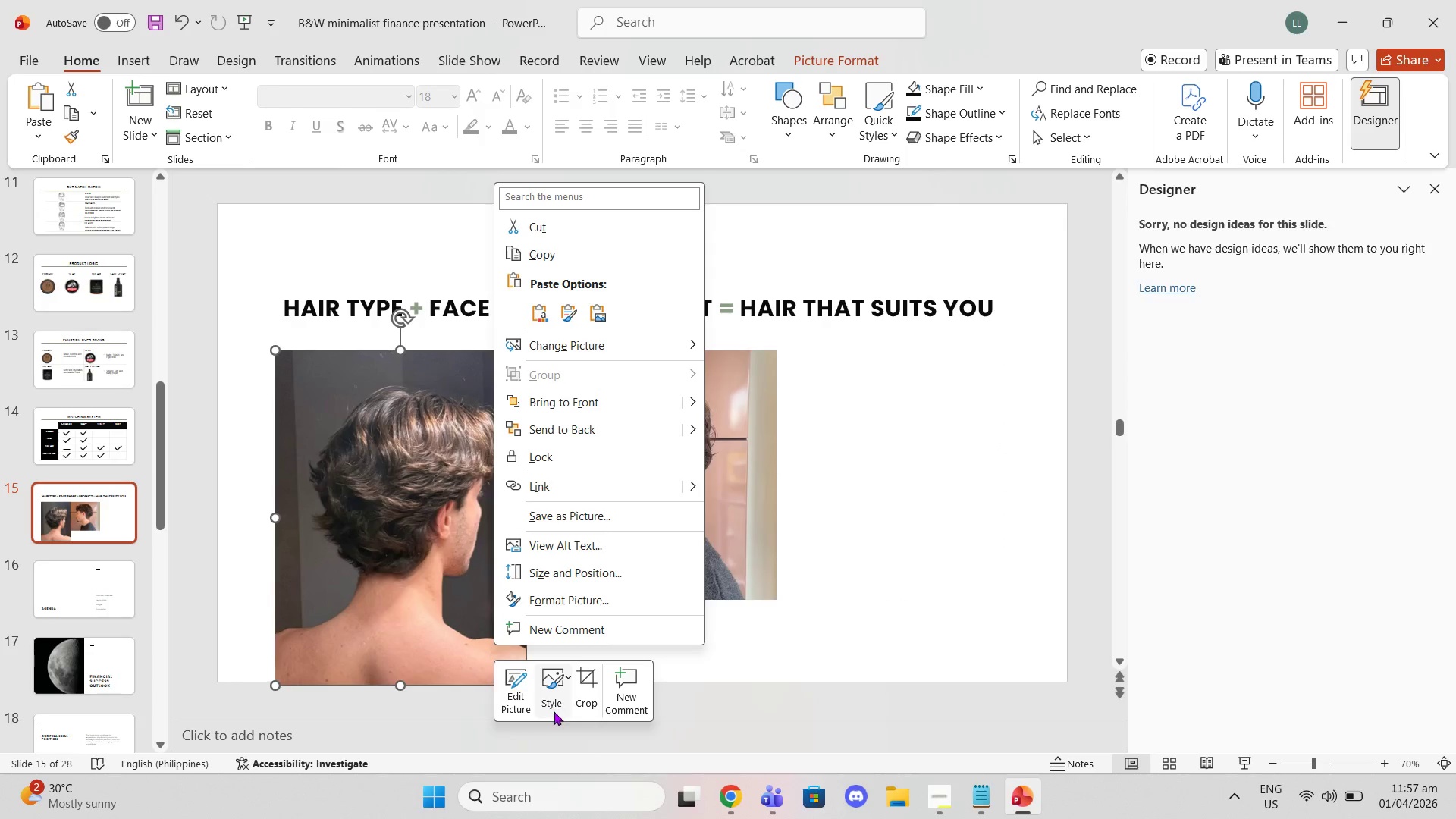 
left_click([588, 692])
 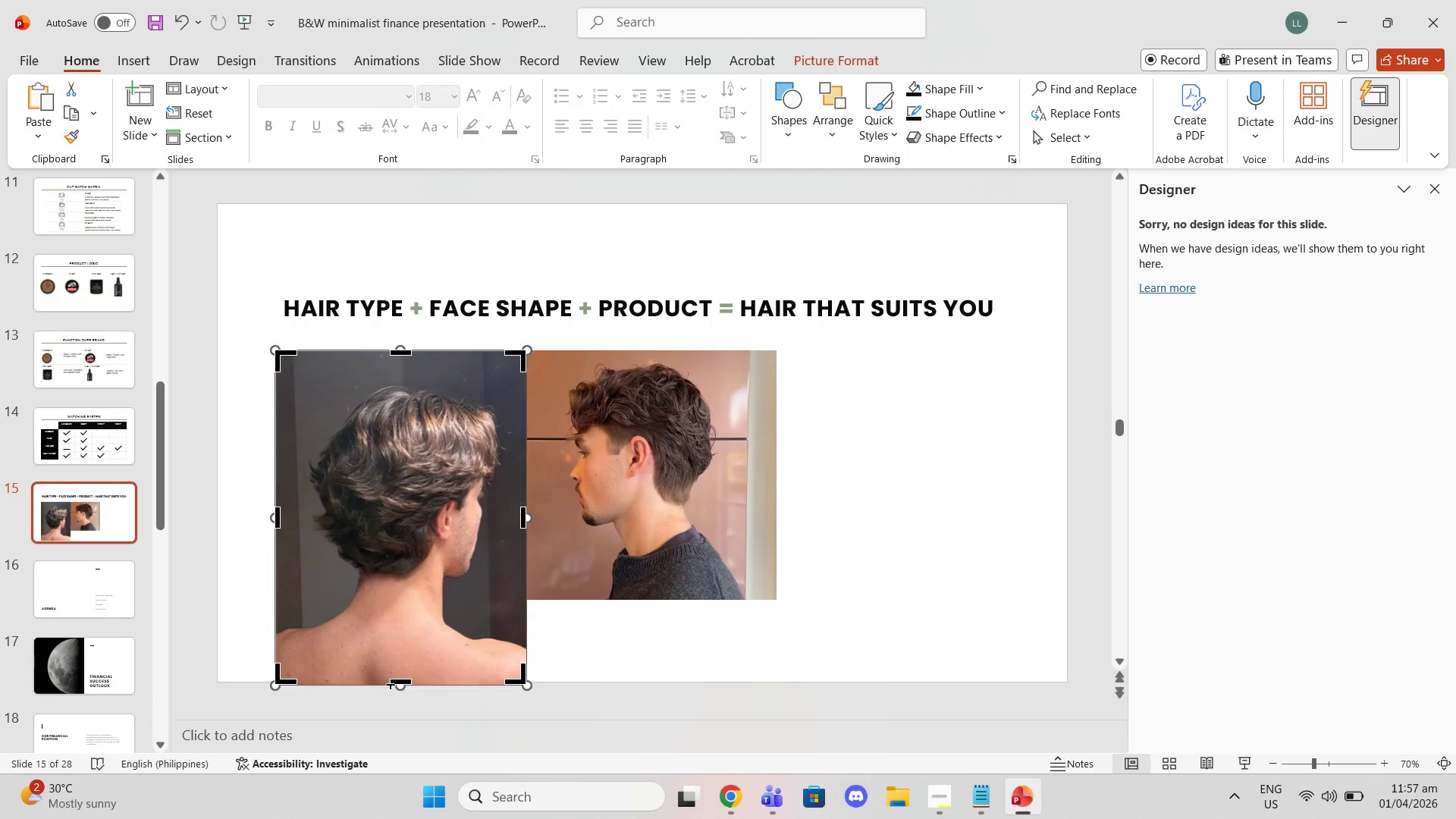 
left_click_drag(start_coordinate=[393, 684], to_coordinate=[398, 598])
 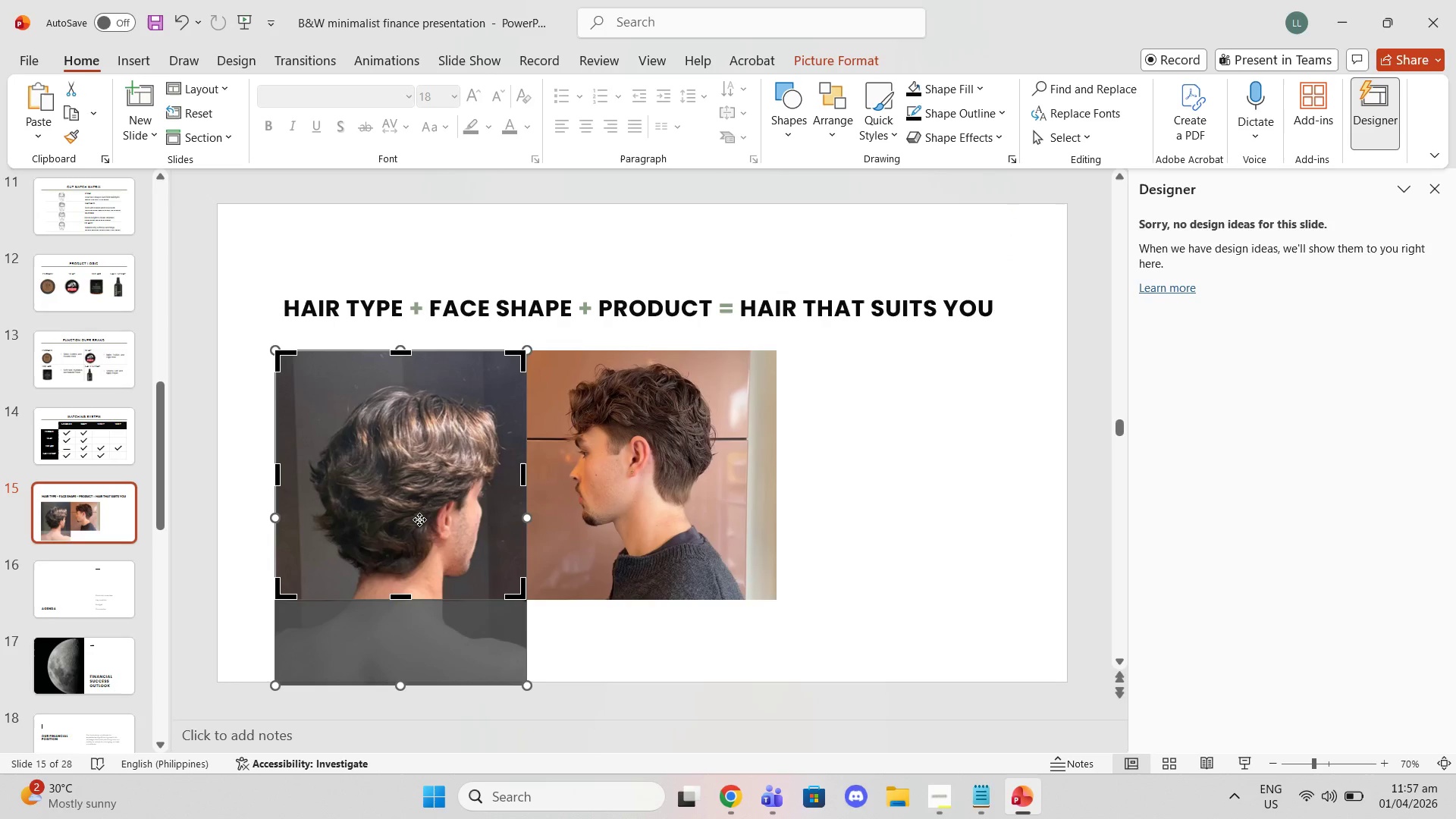 
left_click_drag(start_coordinate=[419, 519], to_coordinate=[420, 498])
 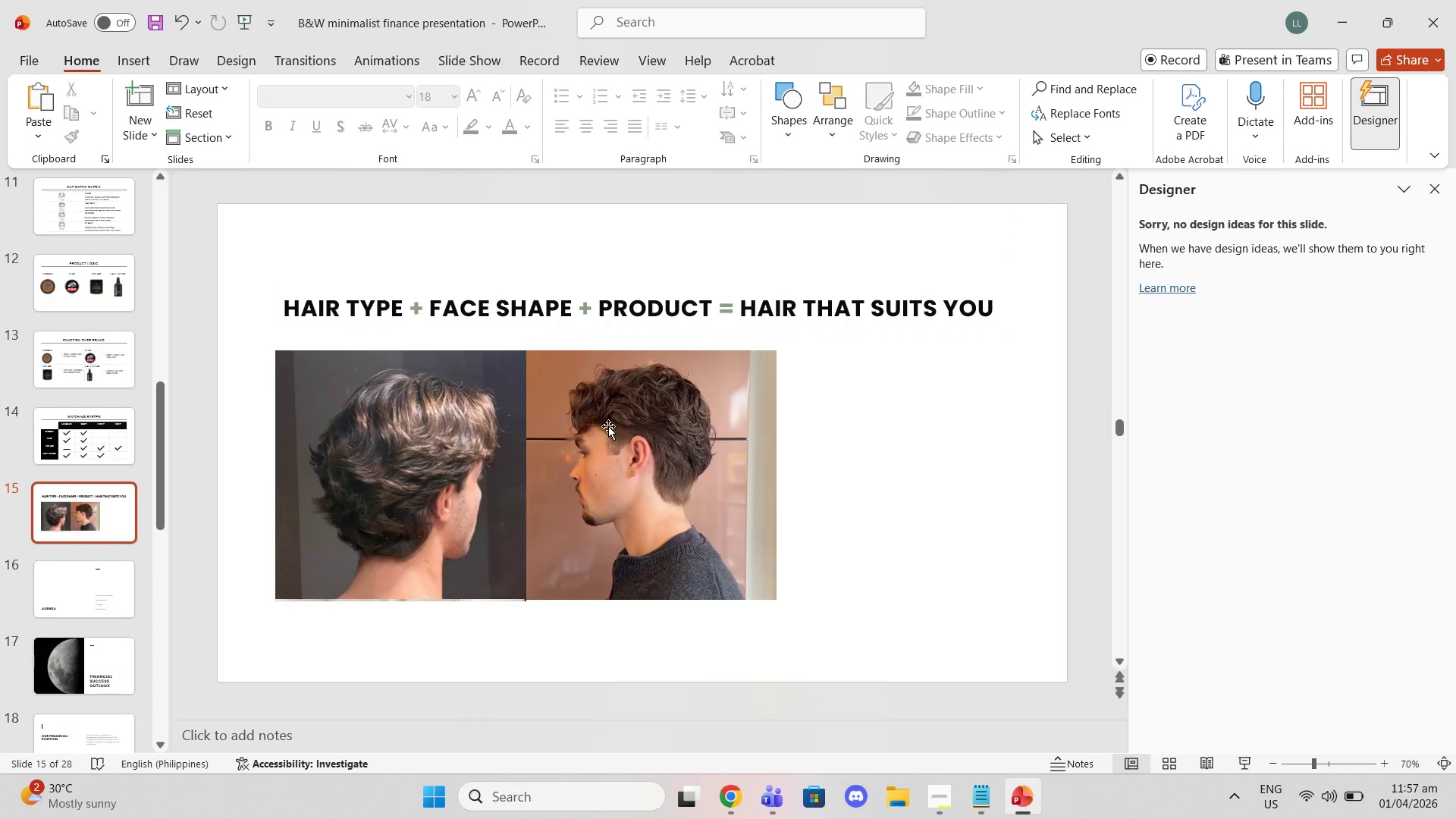 
left_click_drag(start_coordinate=[388, 444], to_coordinate=[894, 444])
 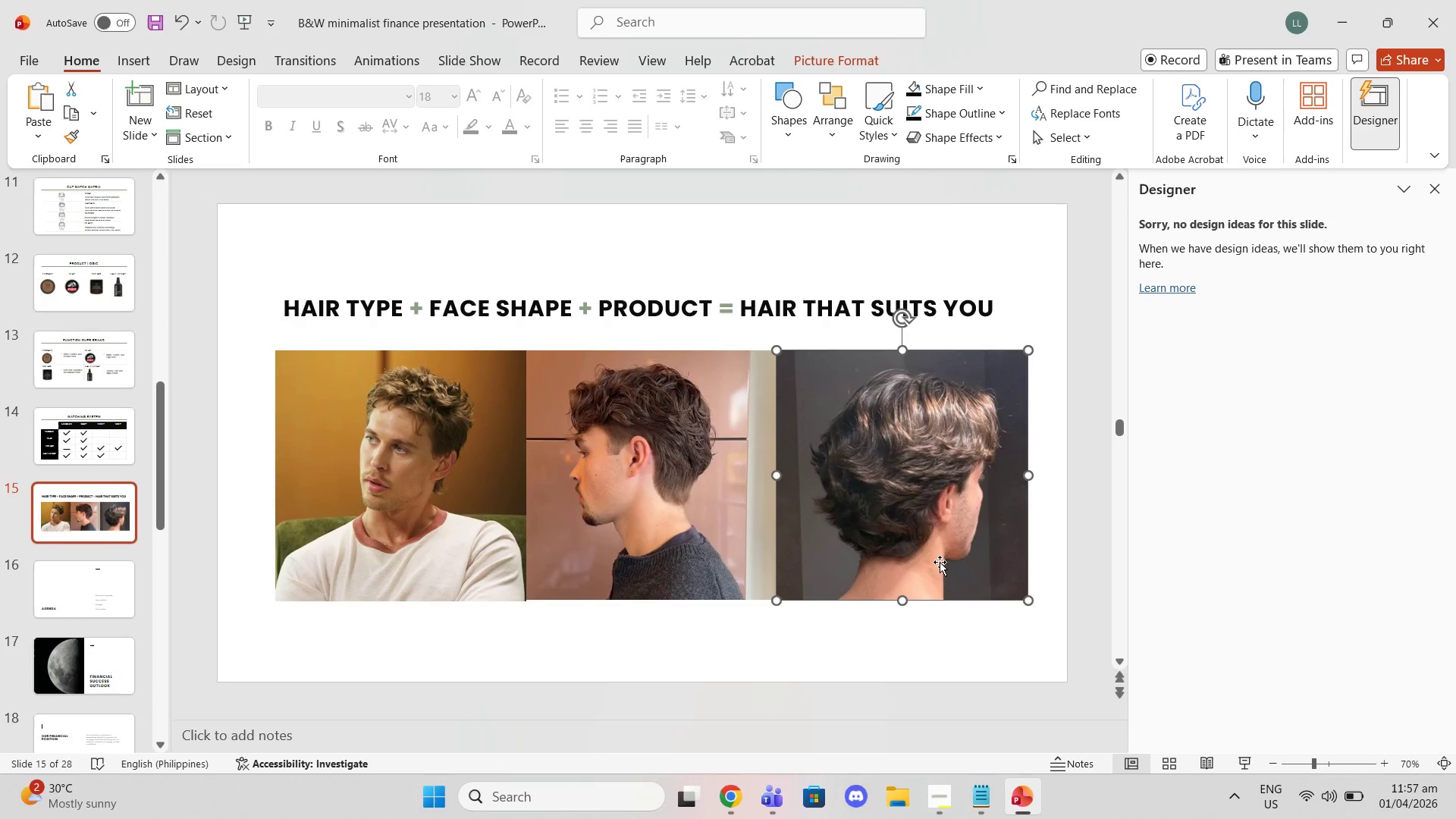 
left_click([899, 654])
 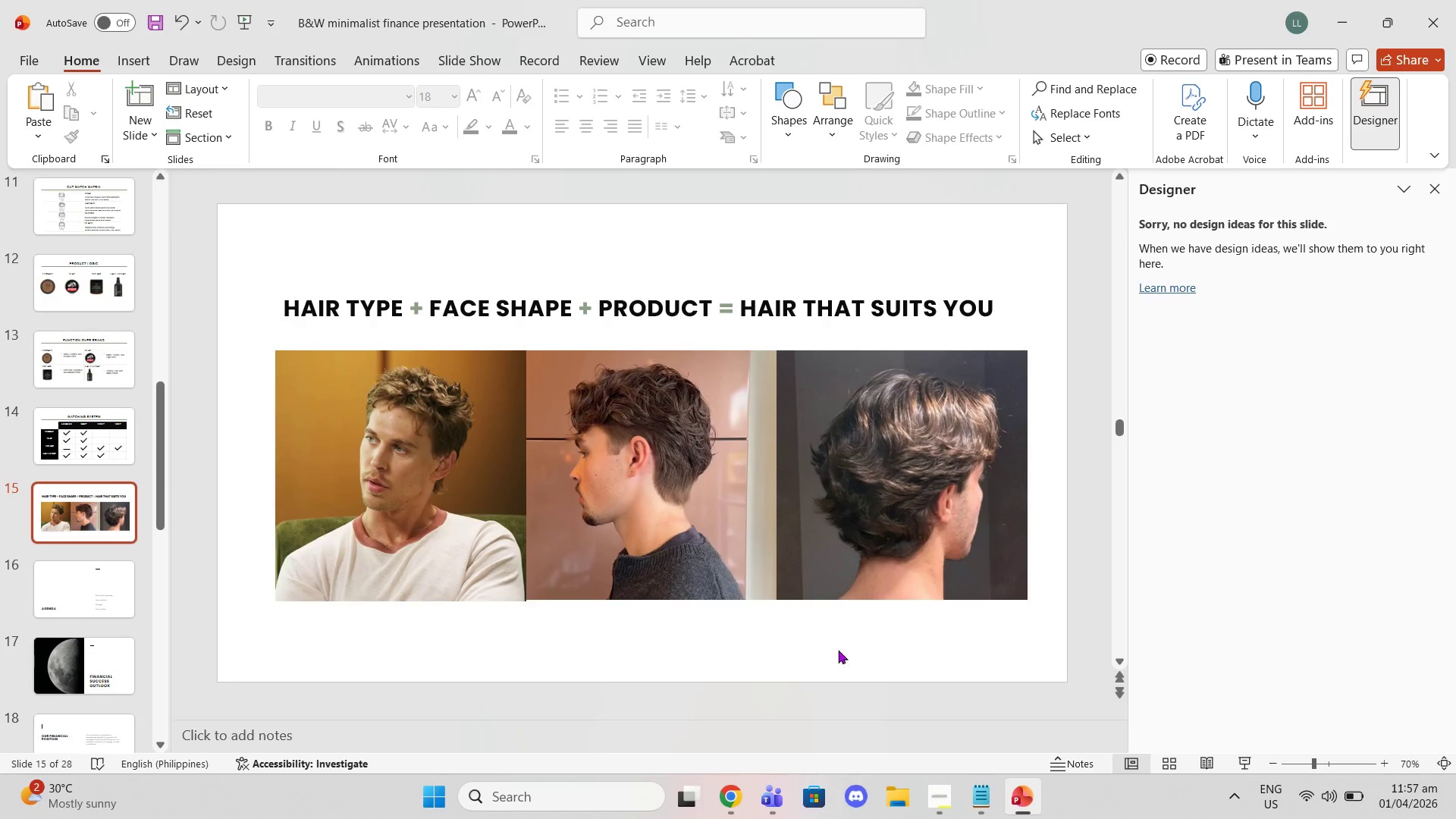 
left_click([598, 488])
 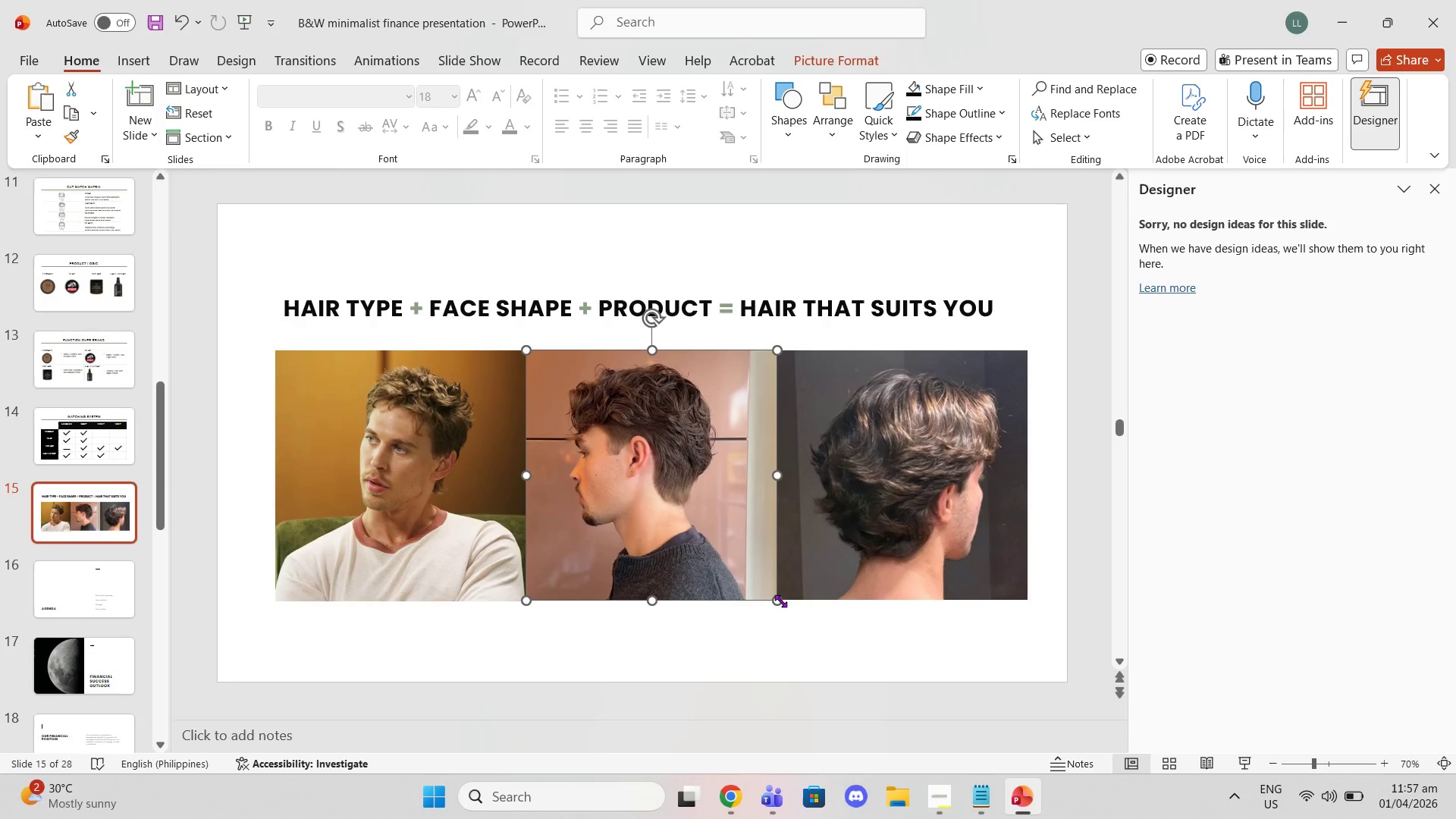 
left_click_drag(start_coordinate=[688, 529], to_coordinate=[436, 525])
 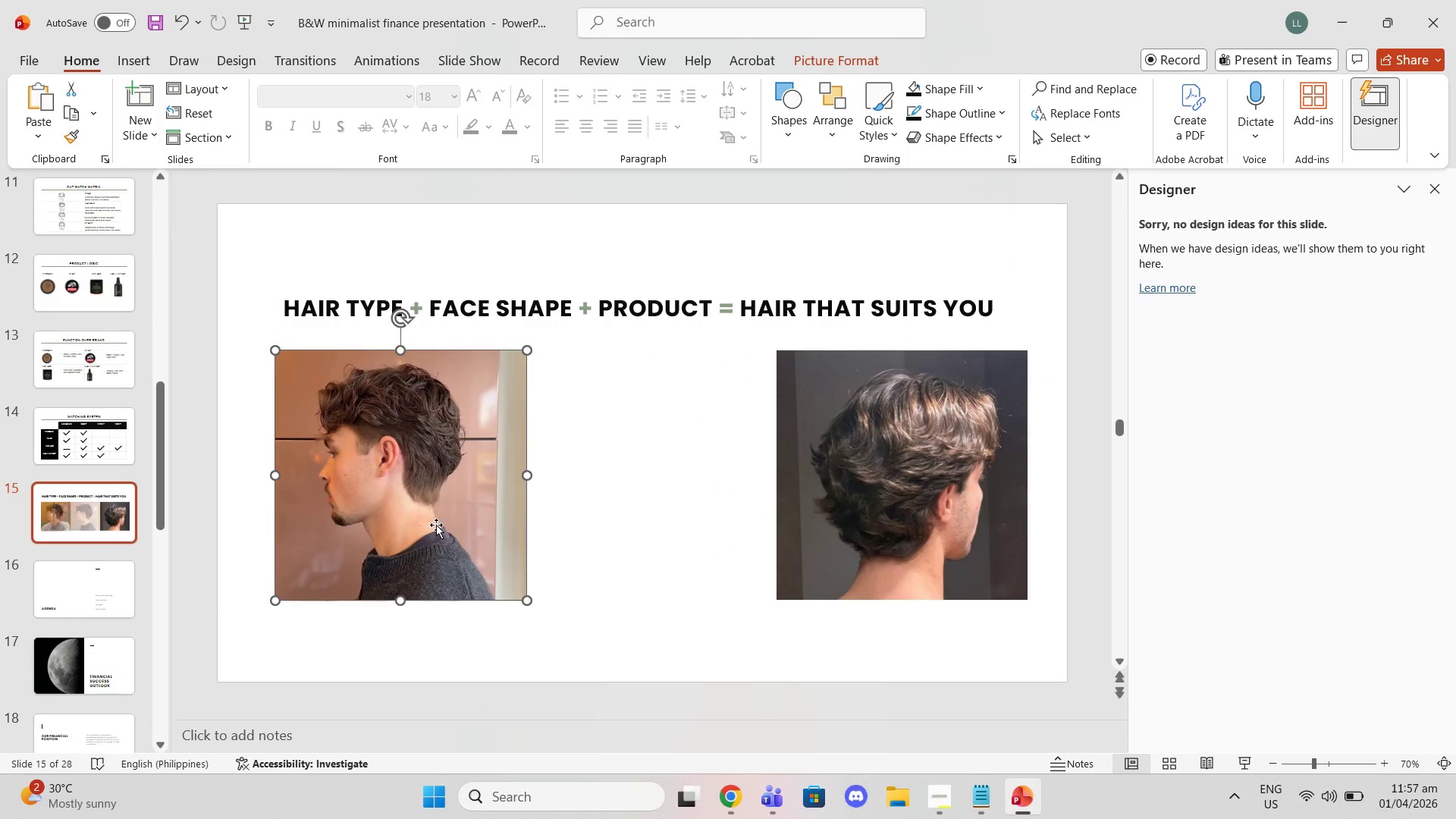 
right_click([436, 525])
 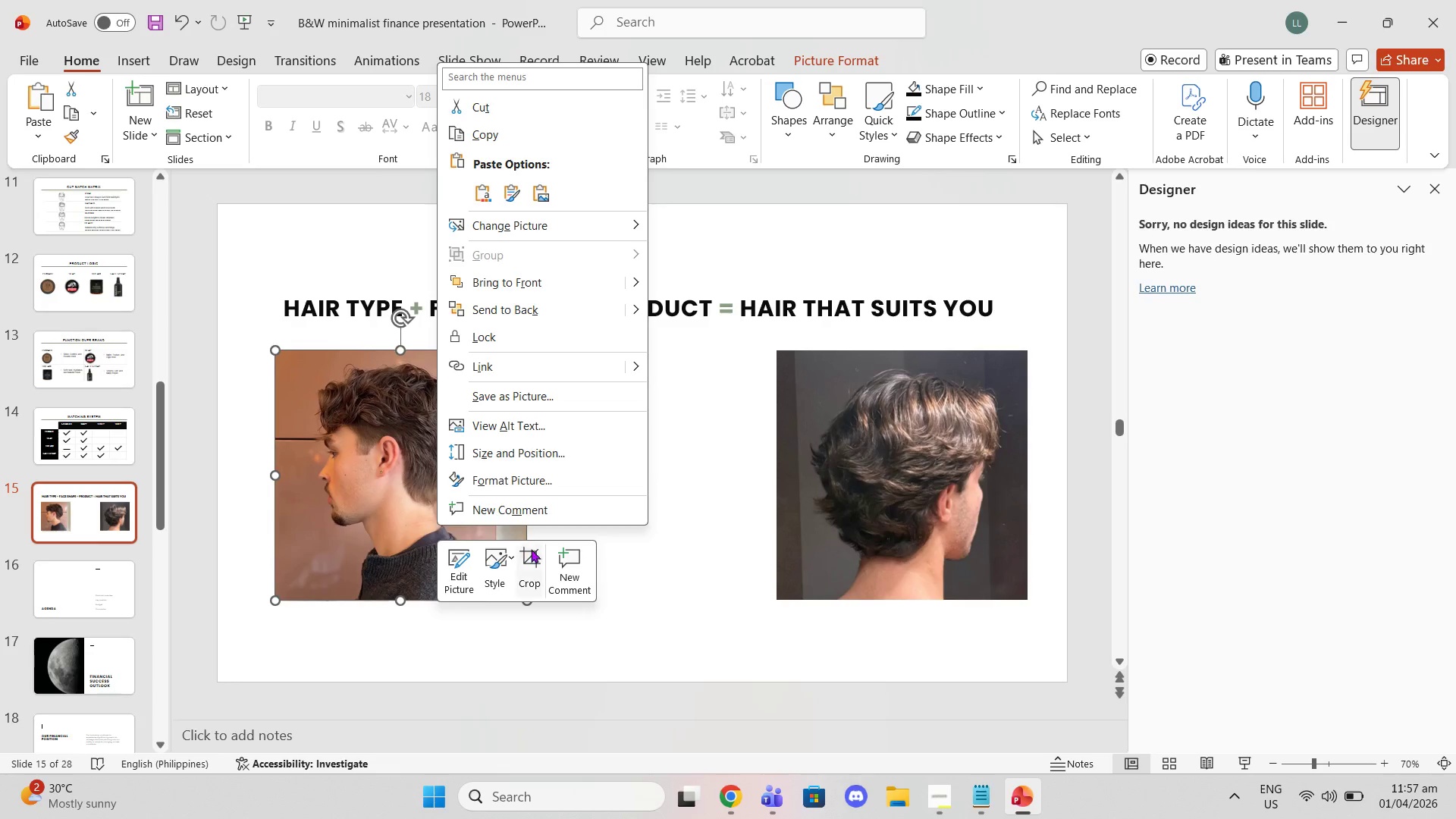 
left_click([532, 559])
 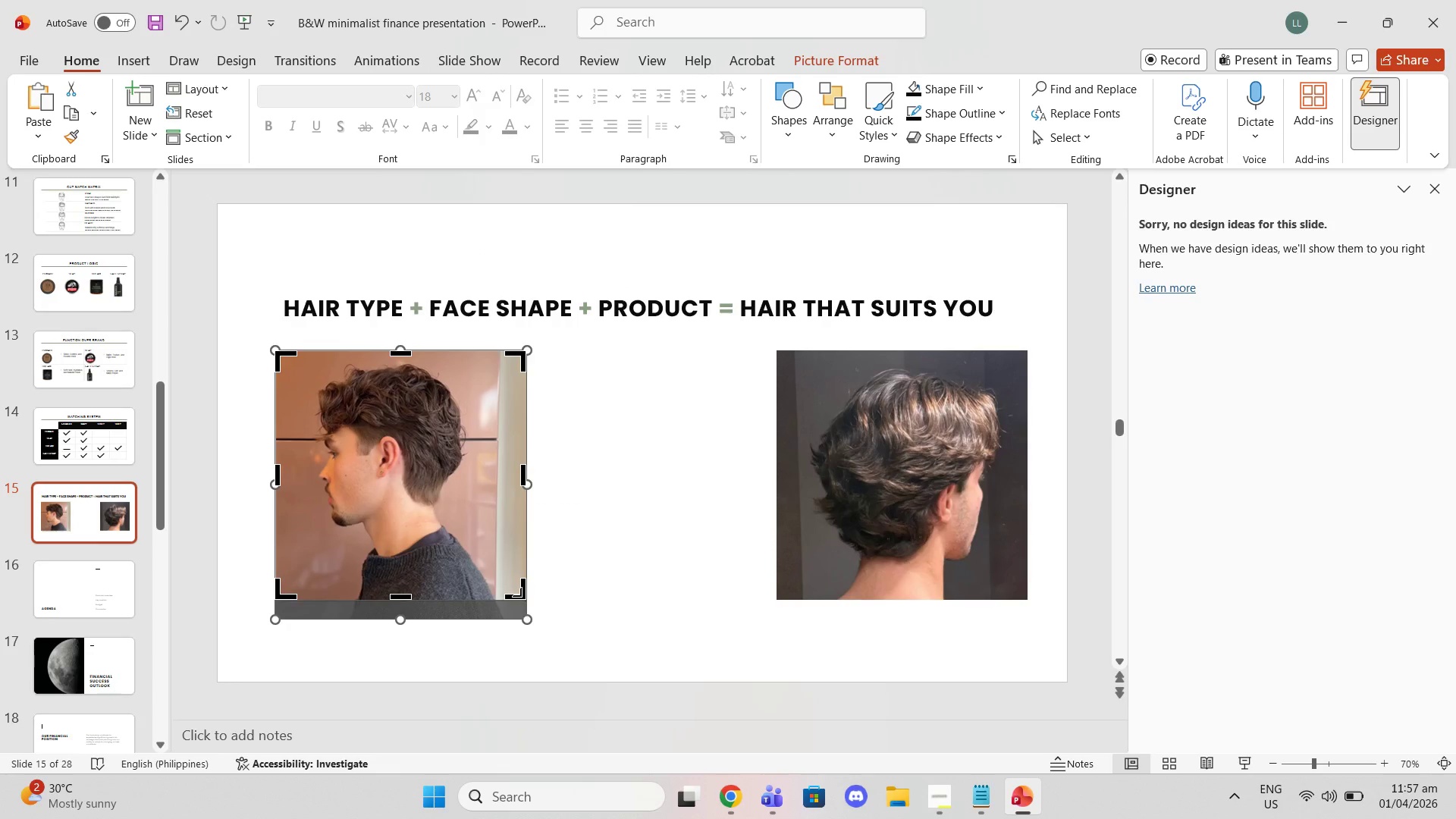 
left_click_drag(start_coordinate=[522, 598], to_coordinate=[527, 601])
 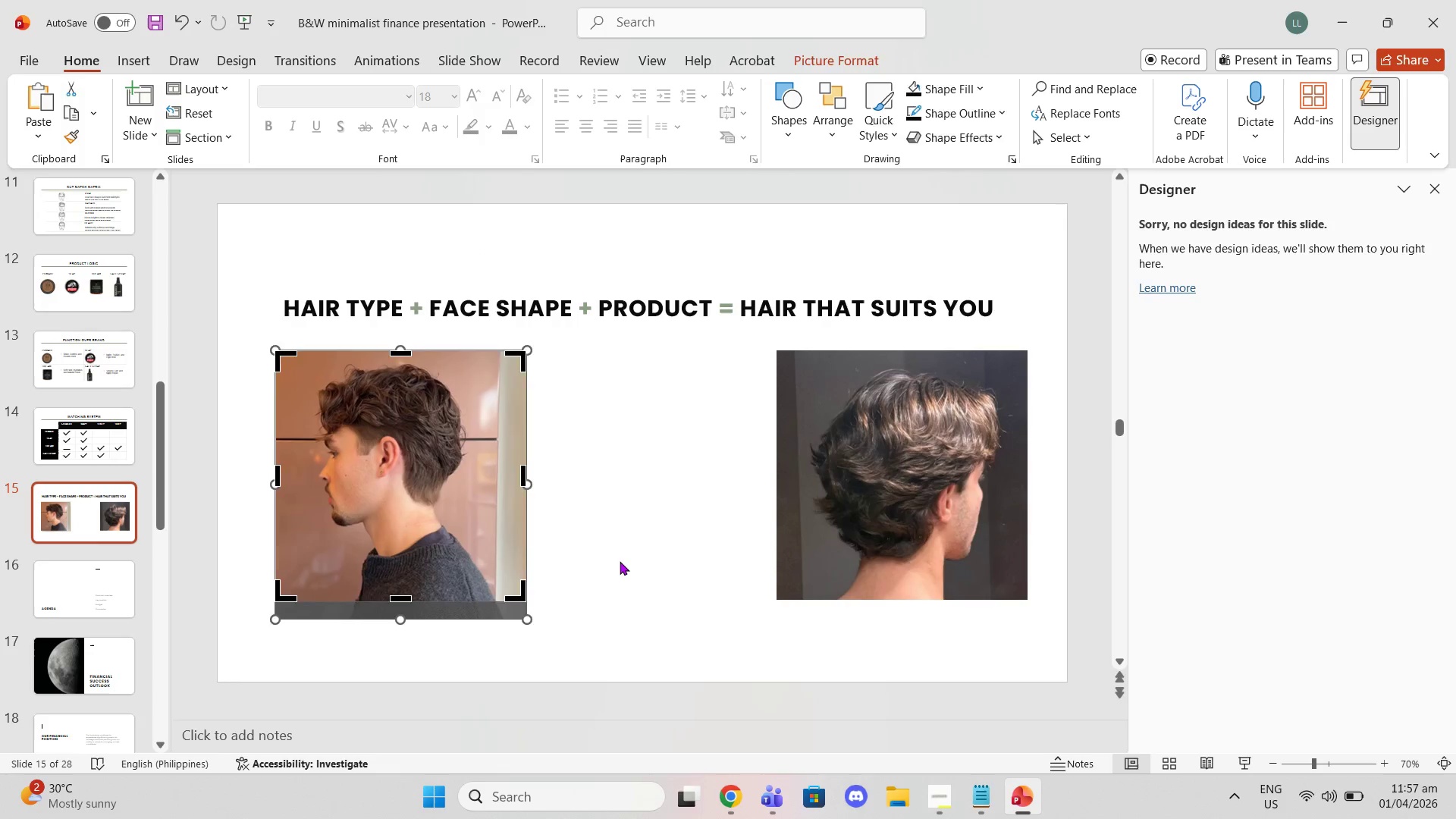 
left_click([620, 561])
 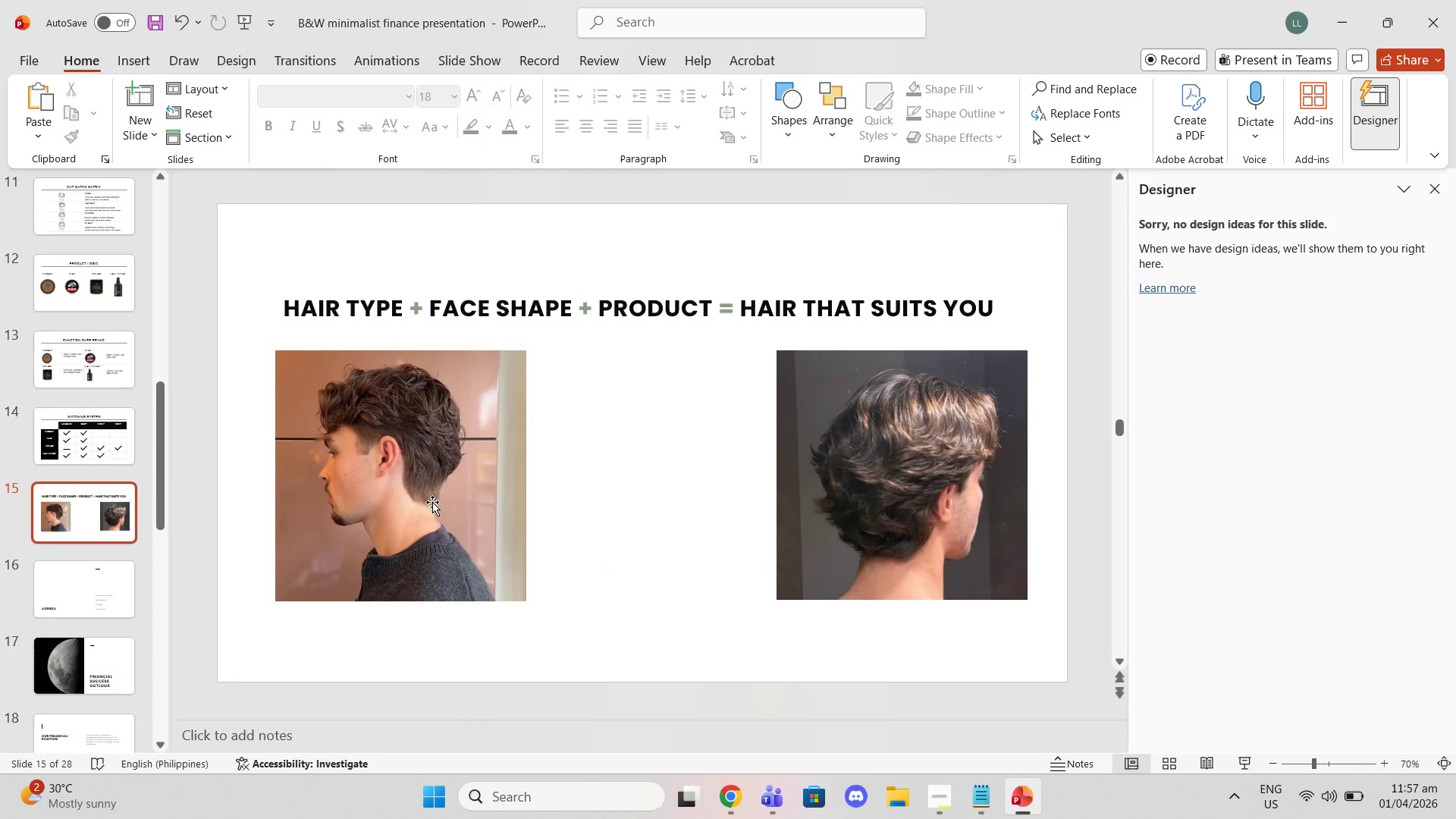 
left_click_drag(start_coordinate=[432, 502], to_coordinate=[687, 503])
 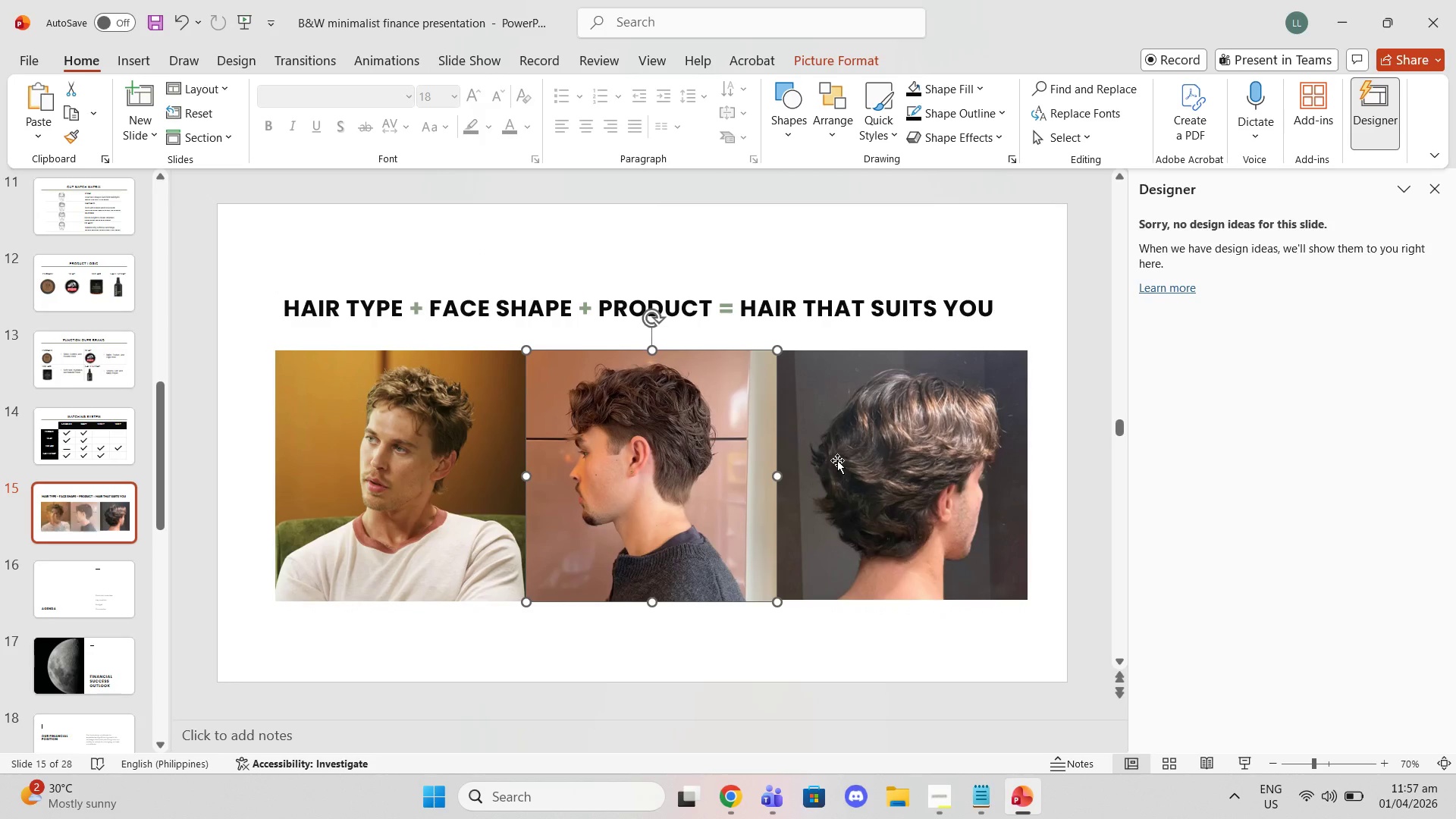 
left_click([838, 460])
 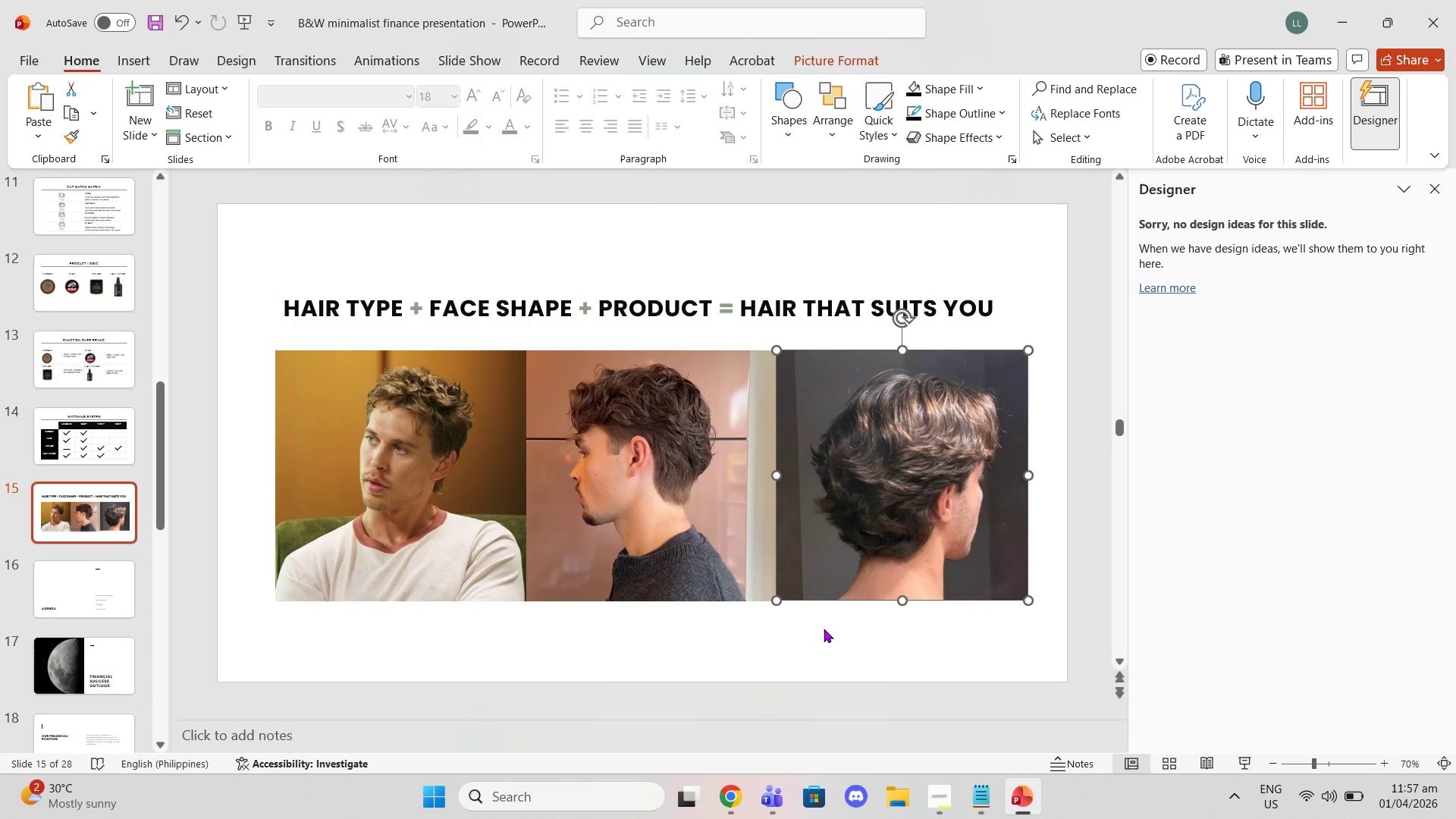 
left_click([824, 631])
 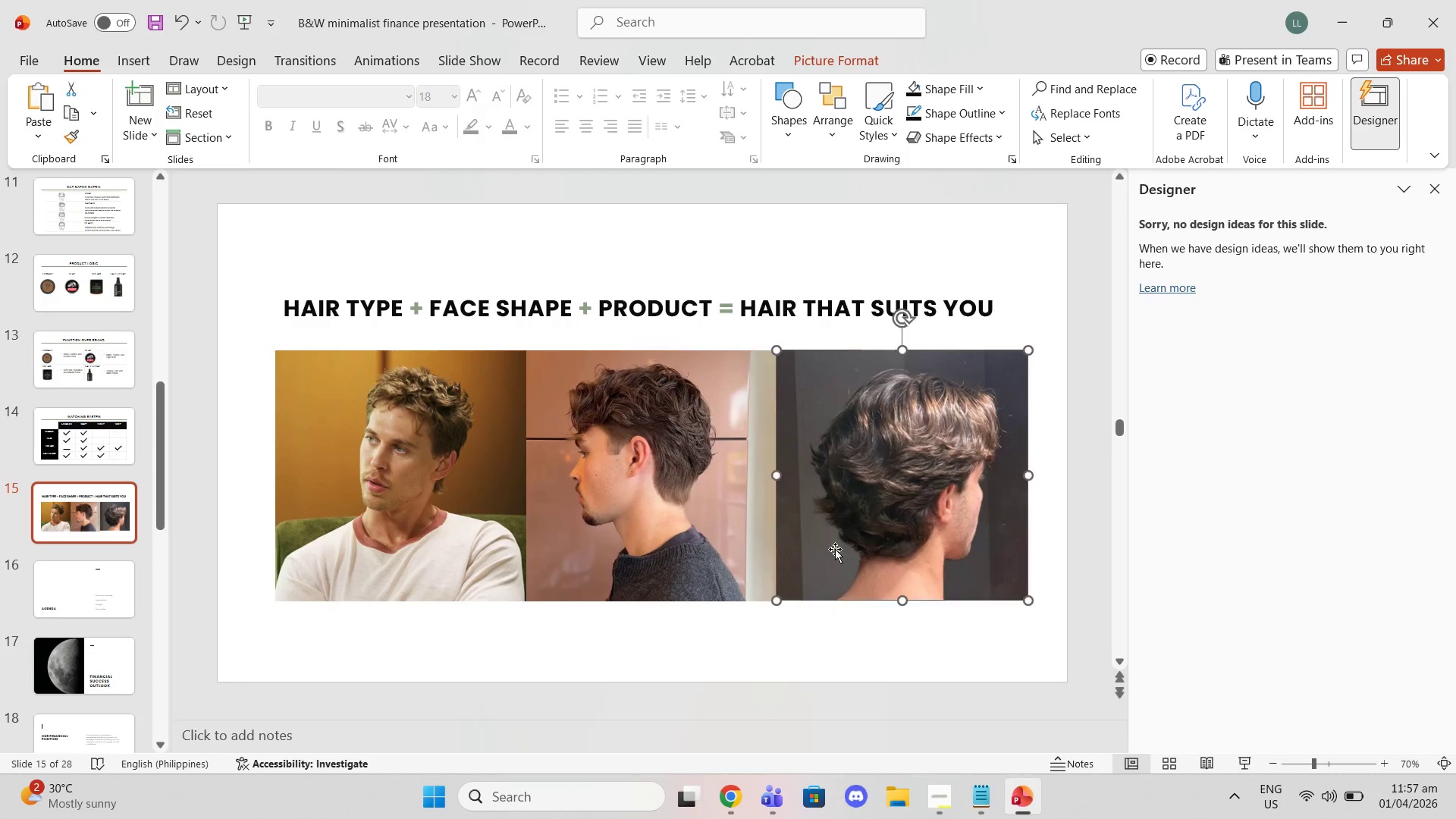 
double_click([842, 635])
 